 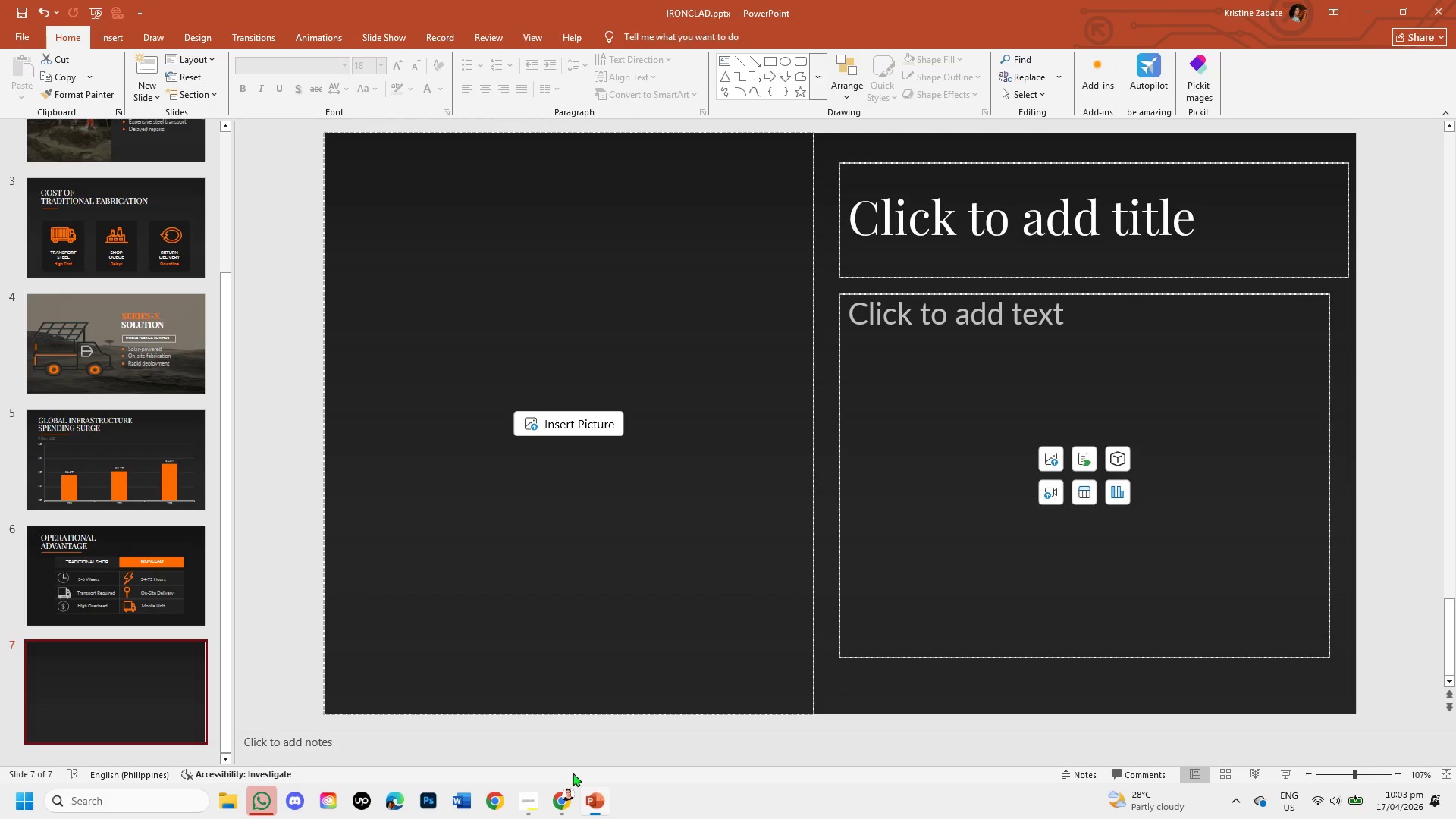 
scroll: coordinate [213, 451], scroll_direction: up, amount: 9.0
 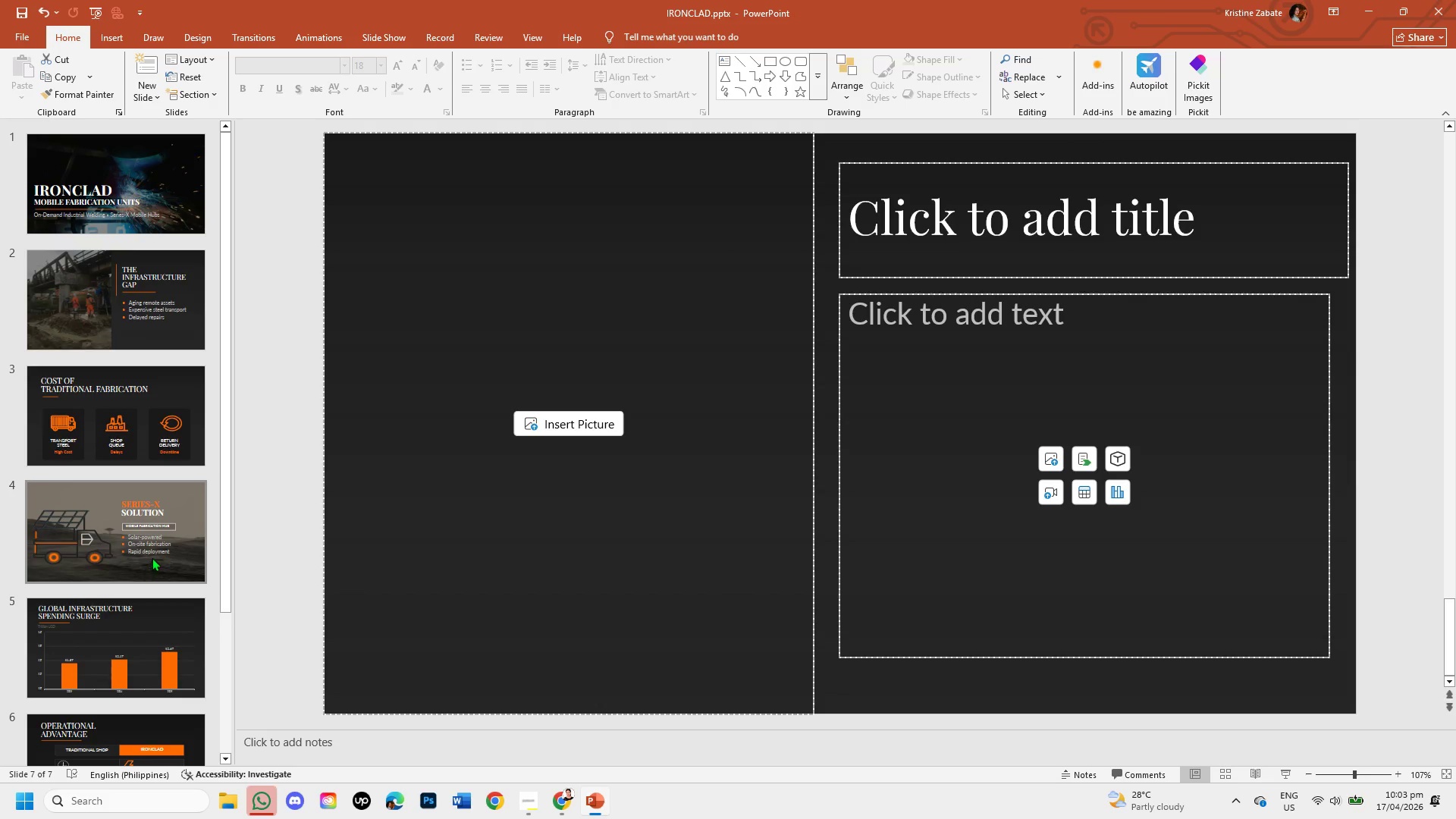 
left_click([152, 555])
 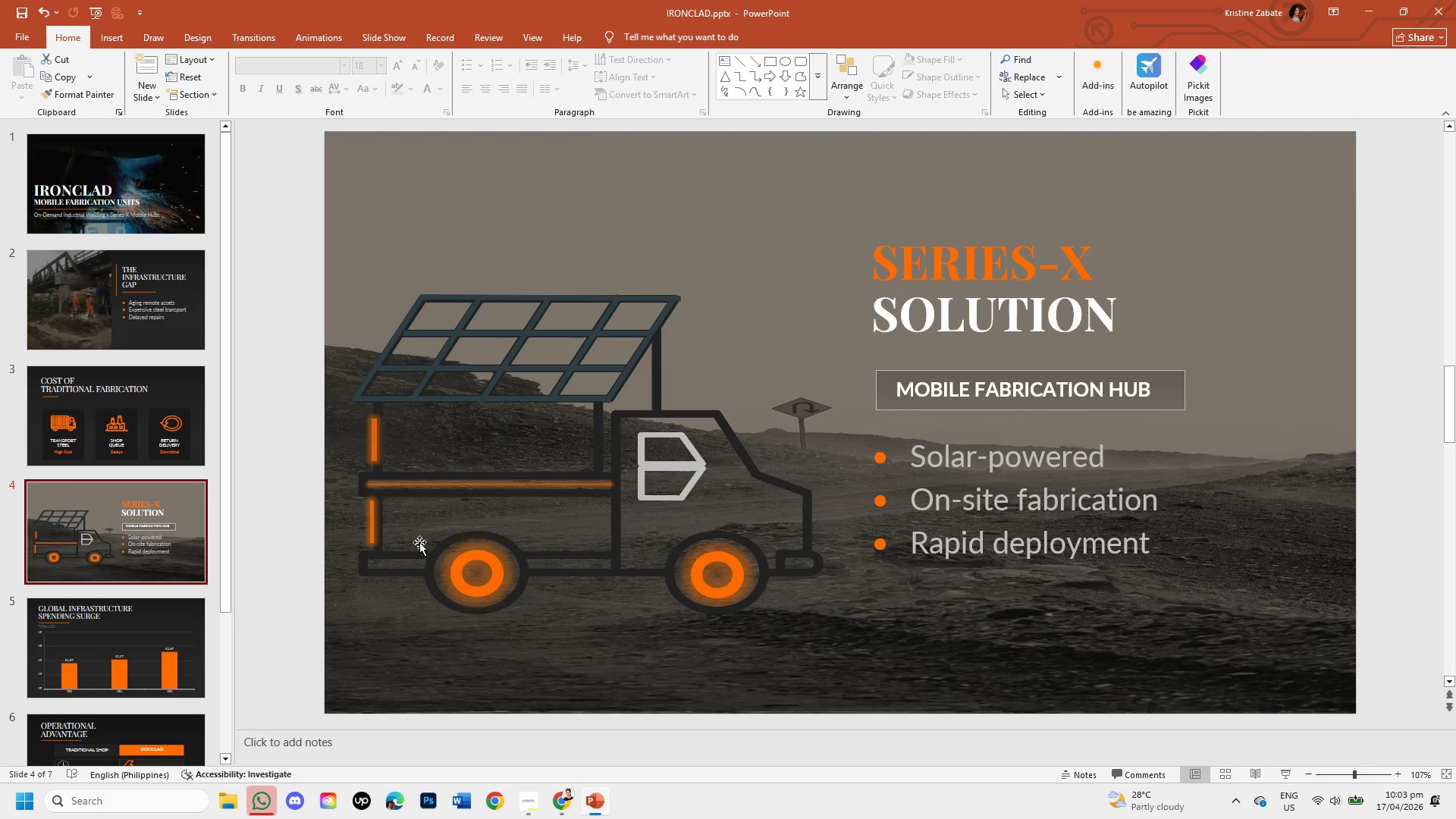 
wait(20.47)
 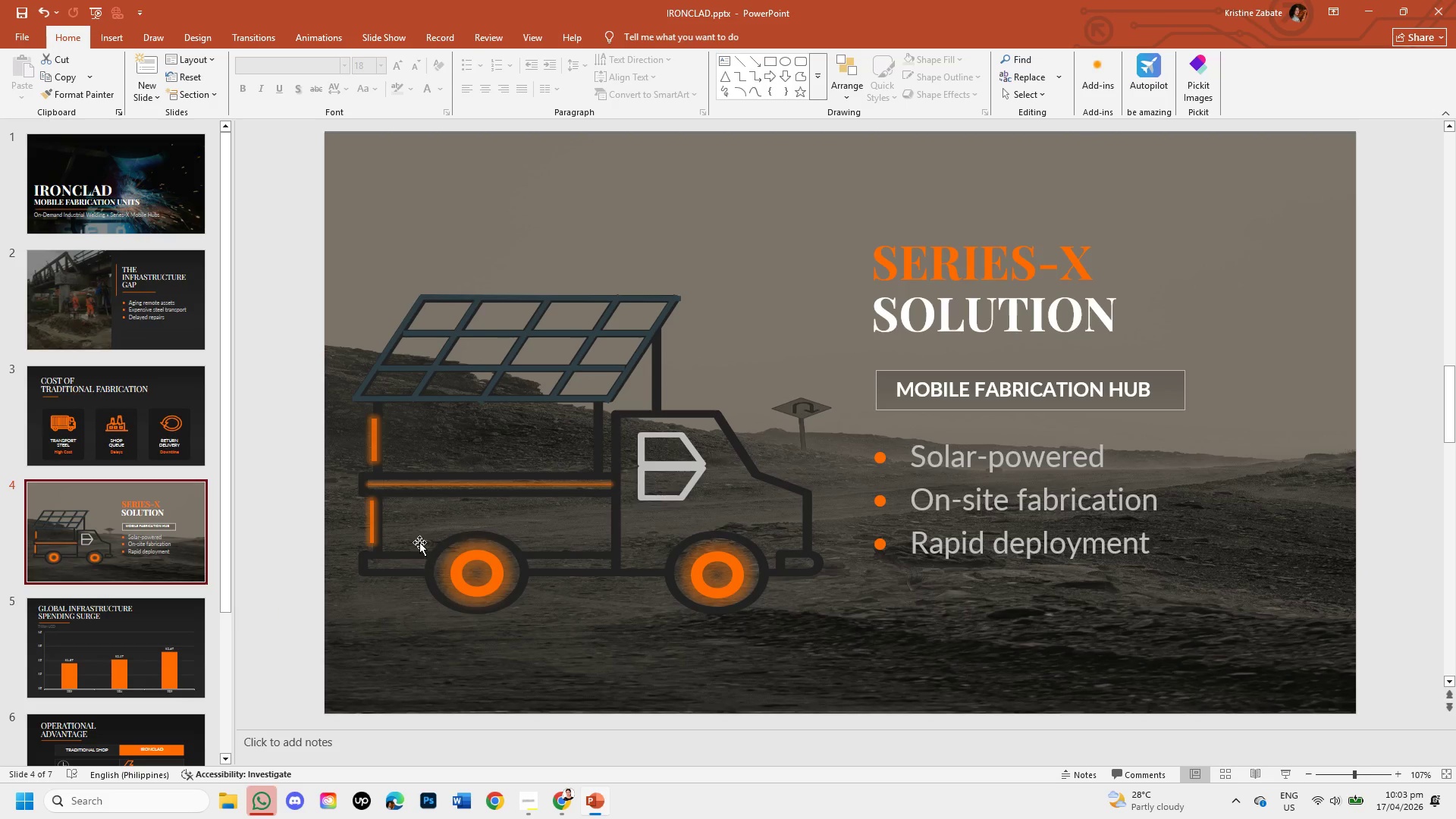 
left_click_drag(start_coordinate=[223, 473], to_coordinate=[217, 421])
 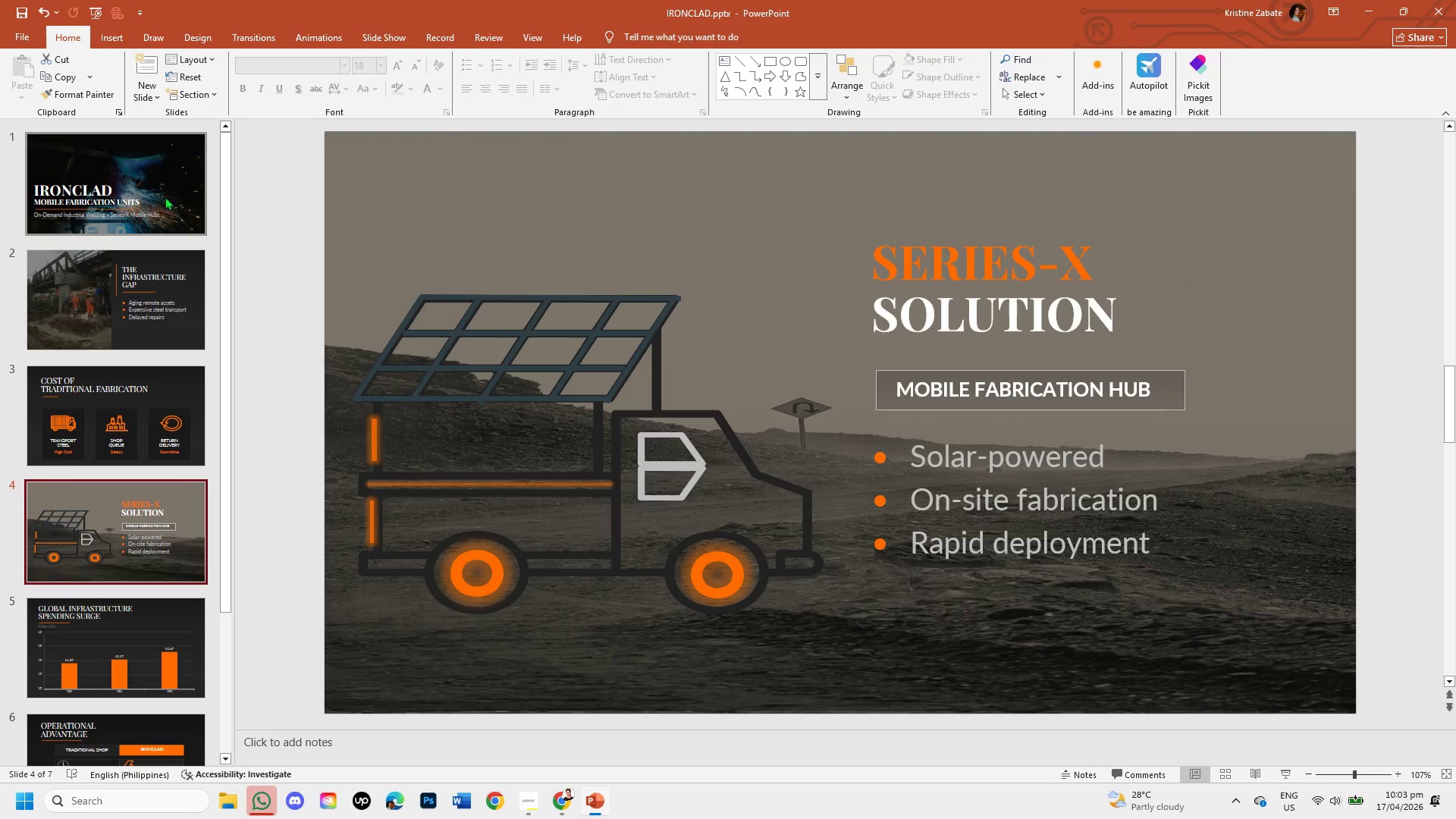 
left_click([161, 190])
 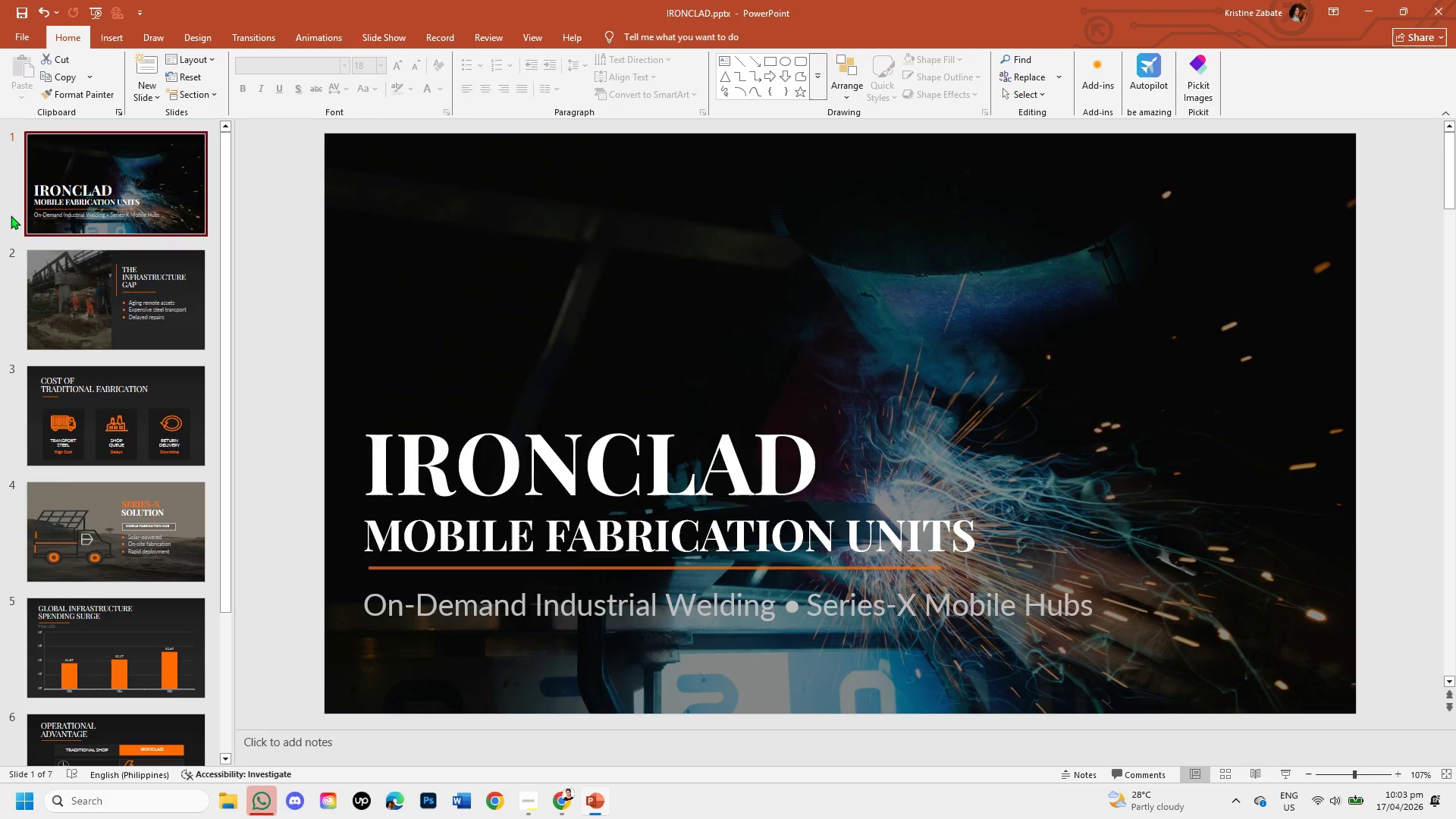 
wait(5.76)
 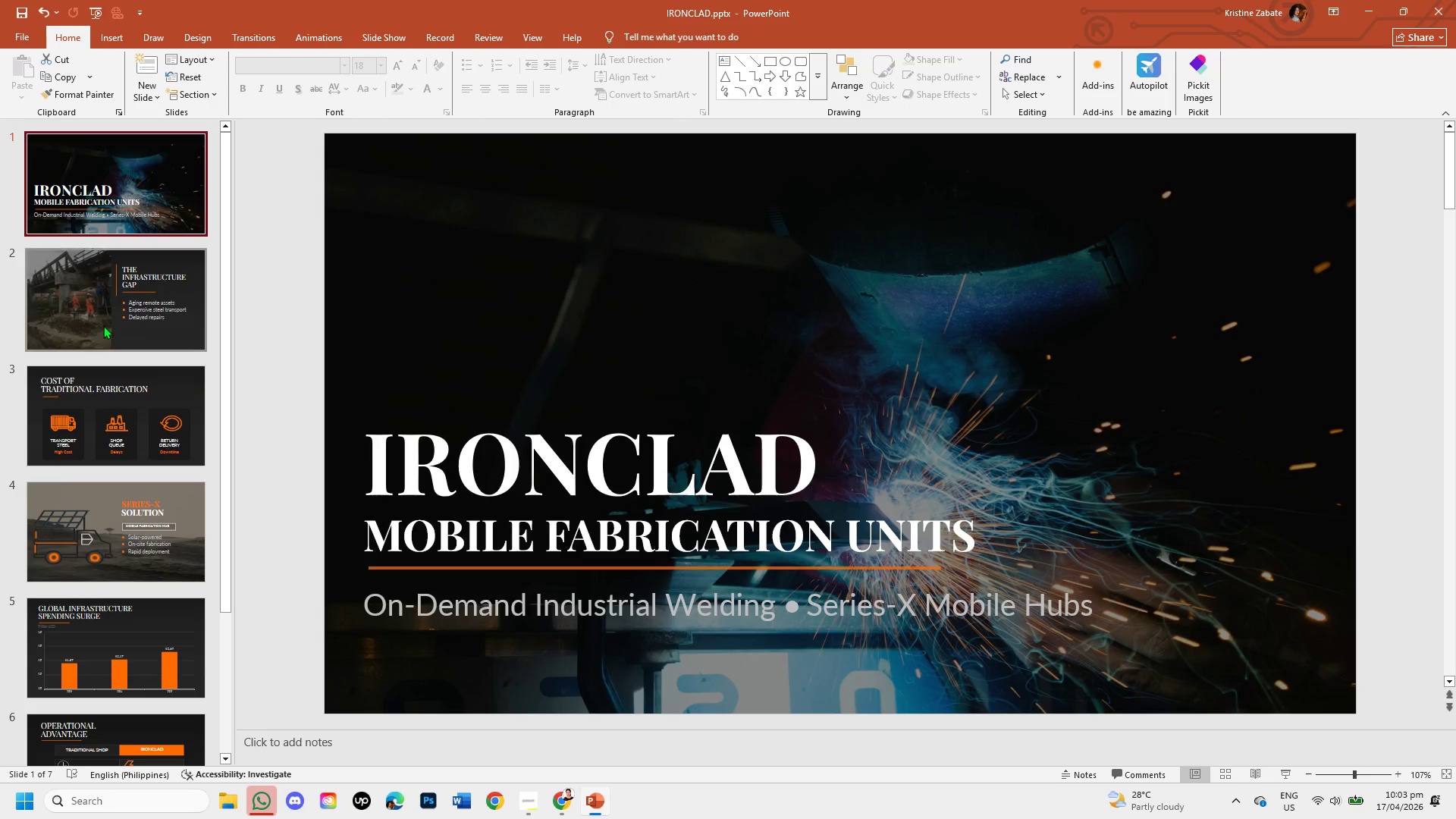 
left_click([52, 302])
 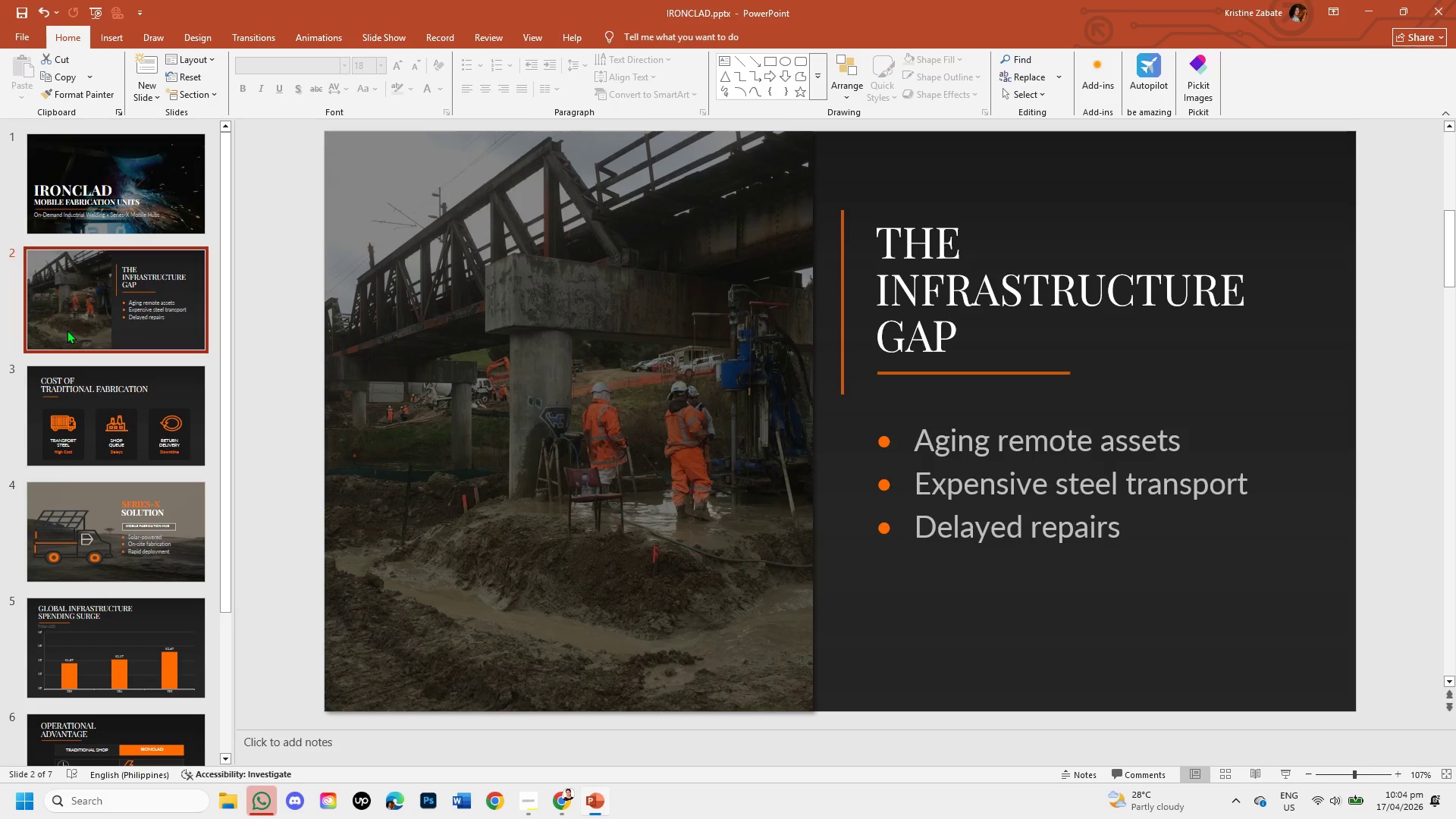 
left_click([95, 407])
 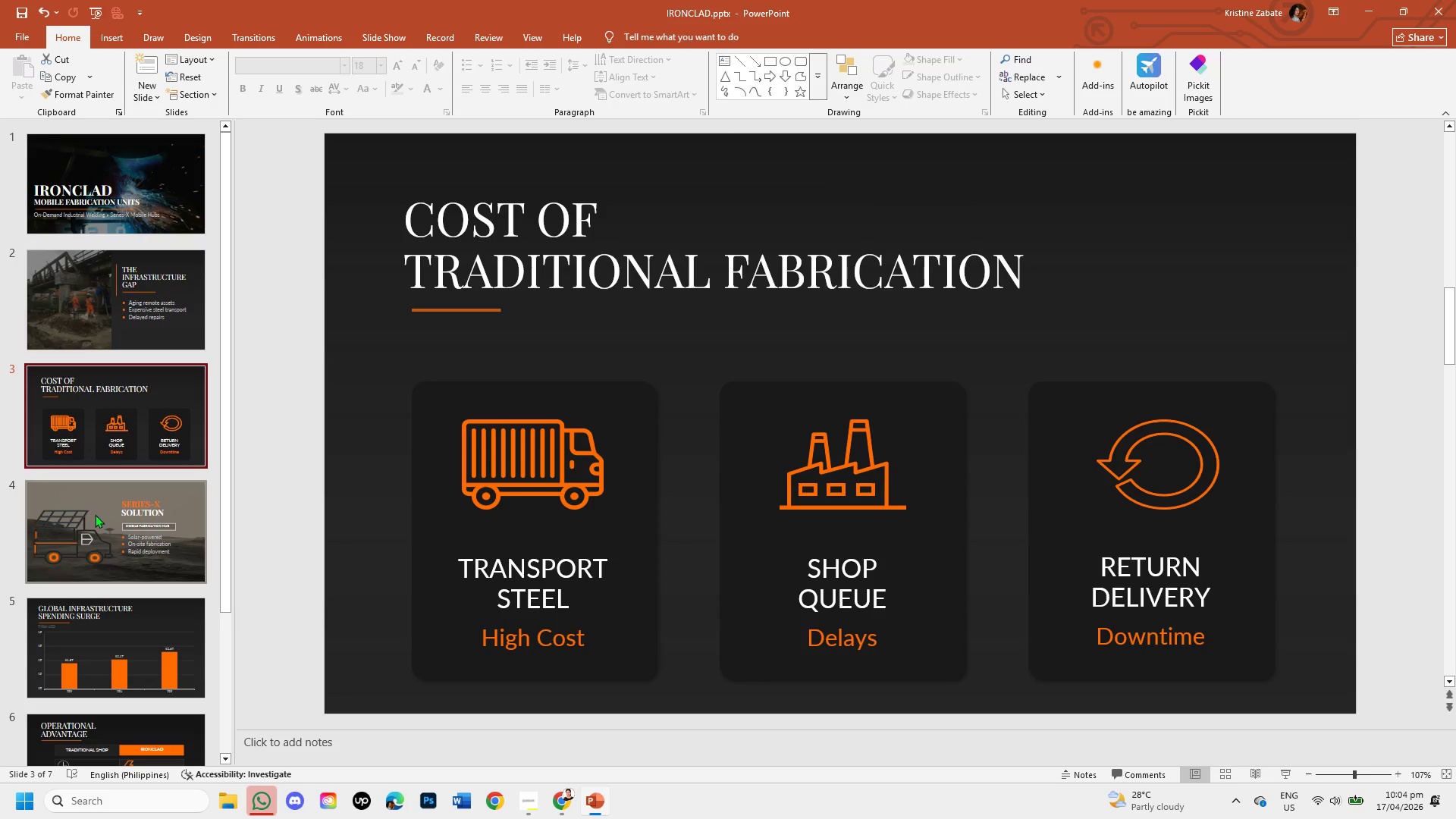 
left_click([95, 522])
 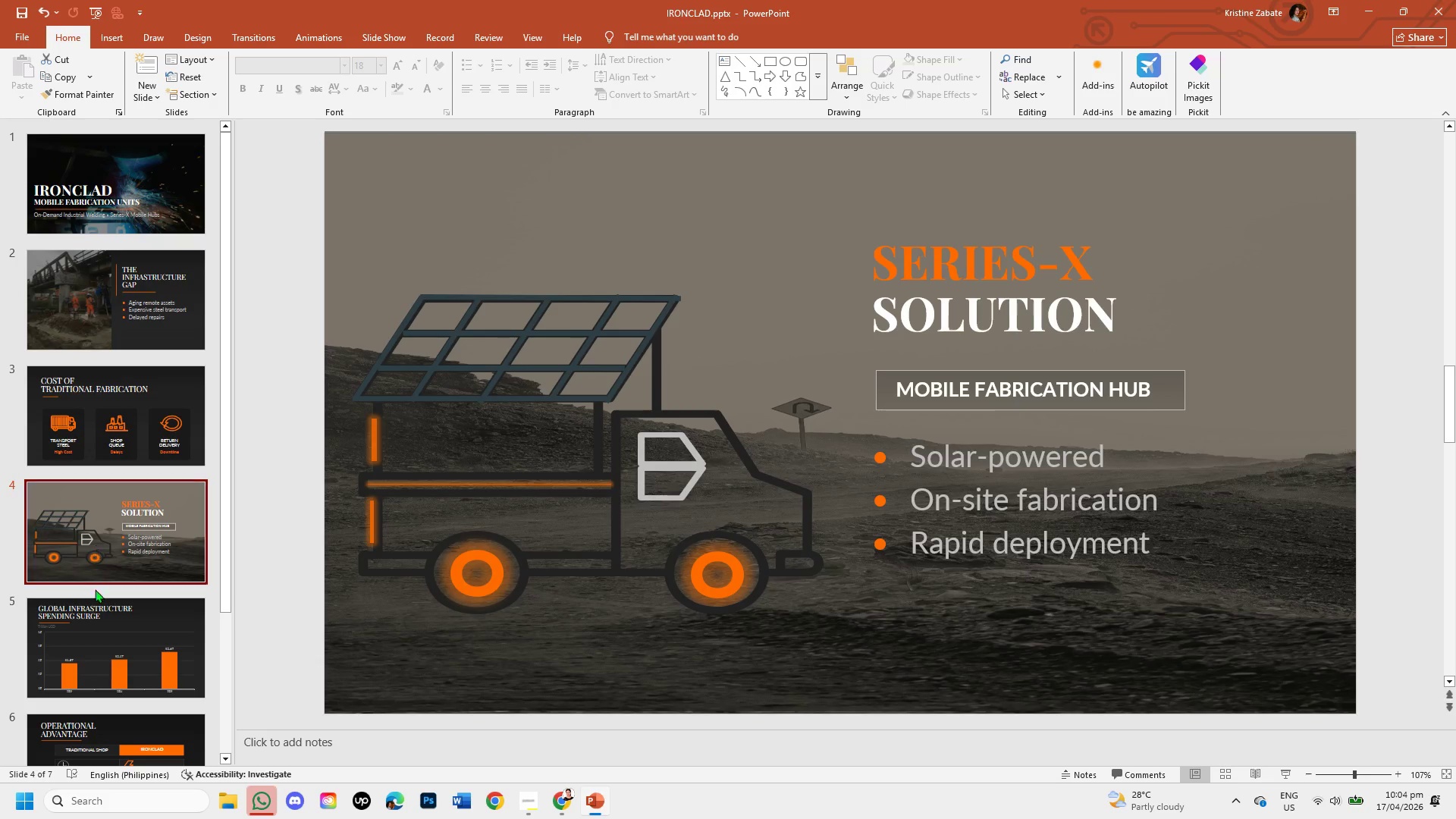 
mouse_move([115, 611])
 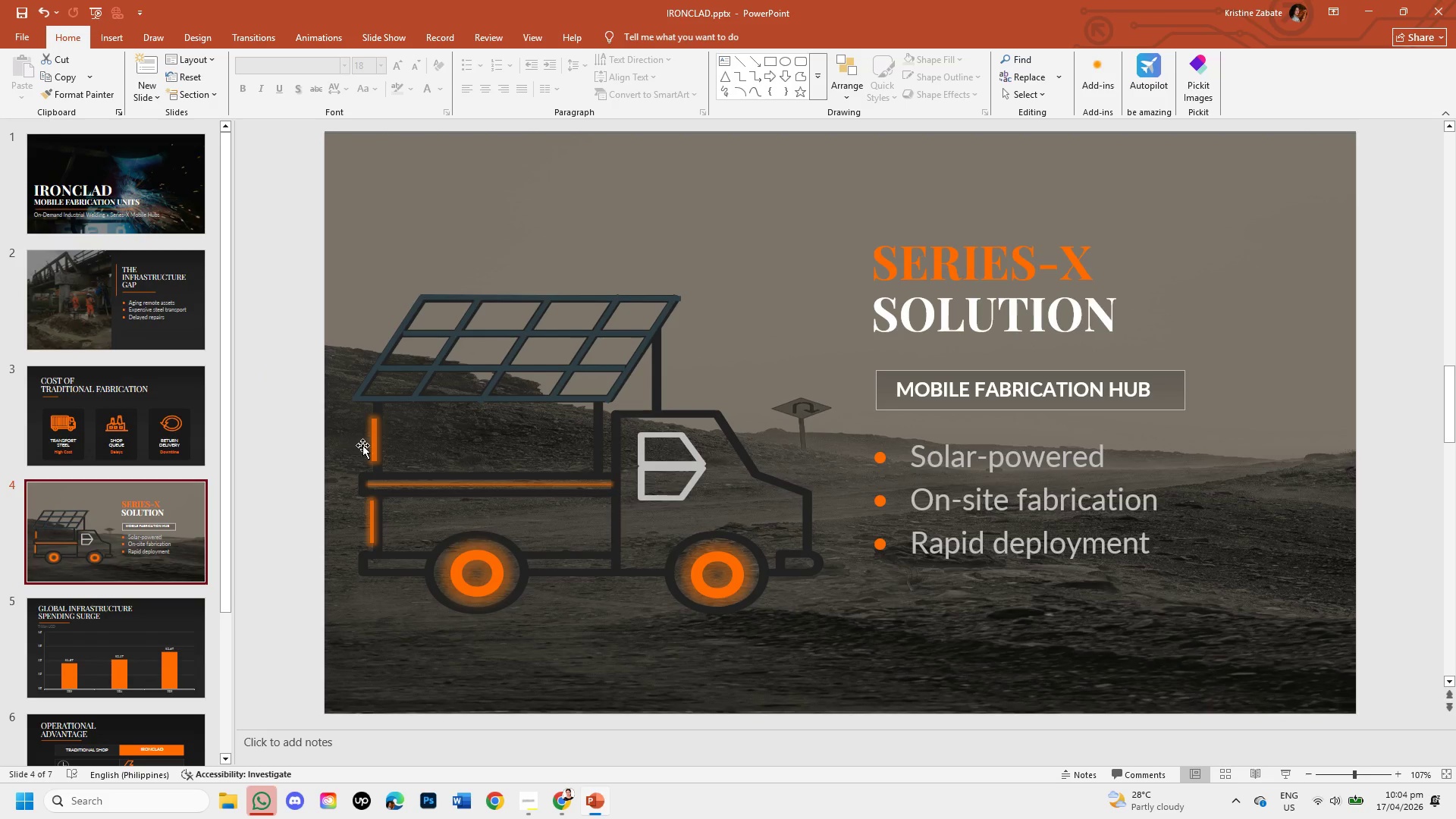 
left_click([373, 446])
 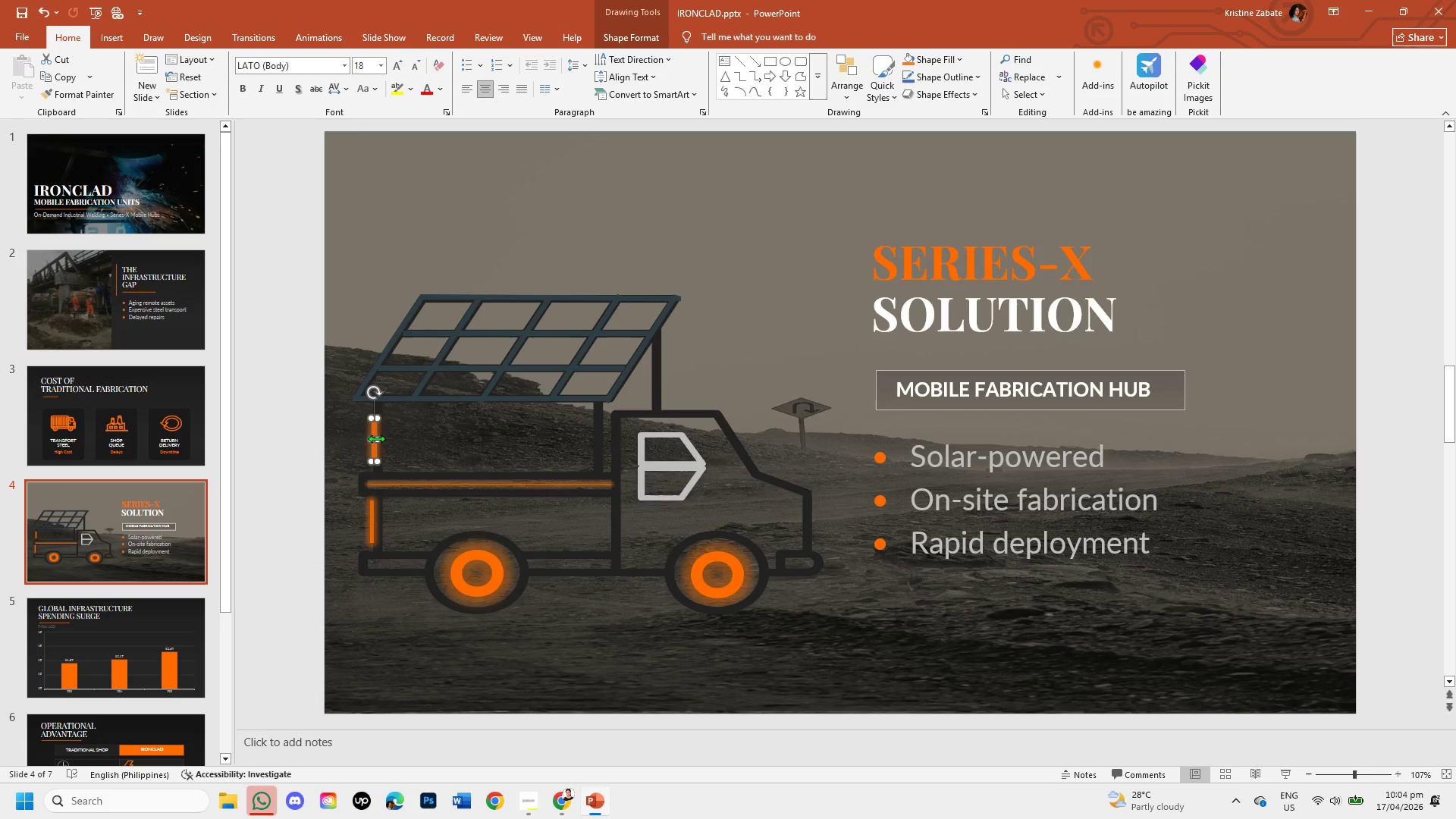 
left_click_drag(start_coordinate=[376, 438], to_coordinate=[371, 438])
 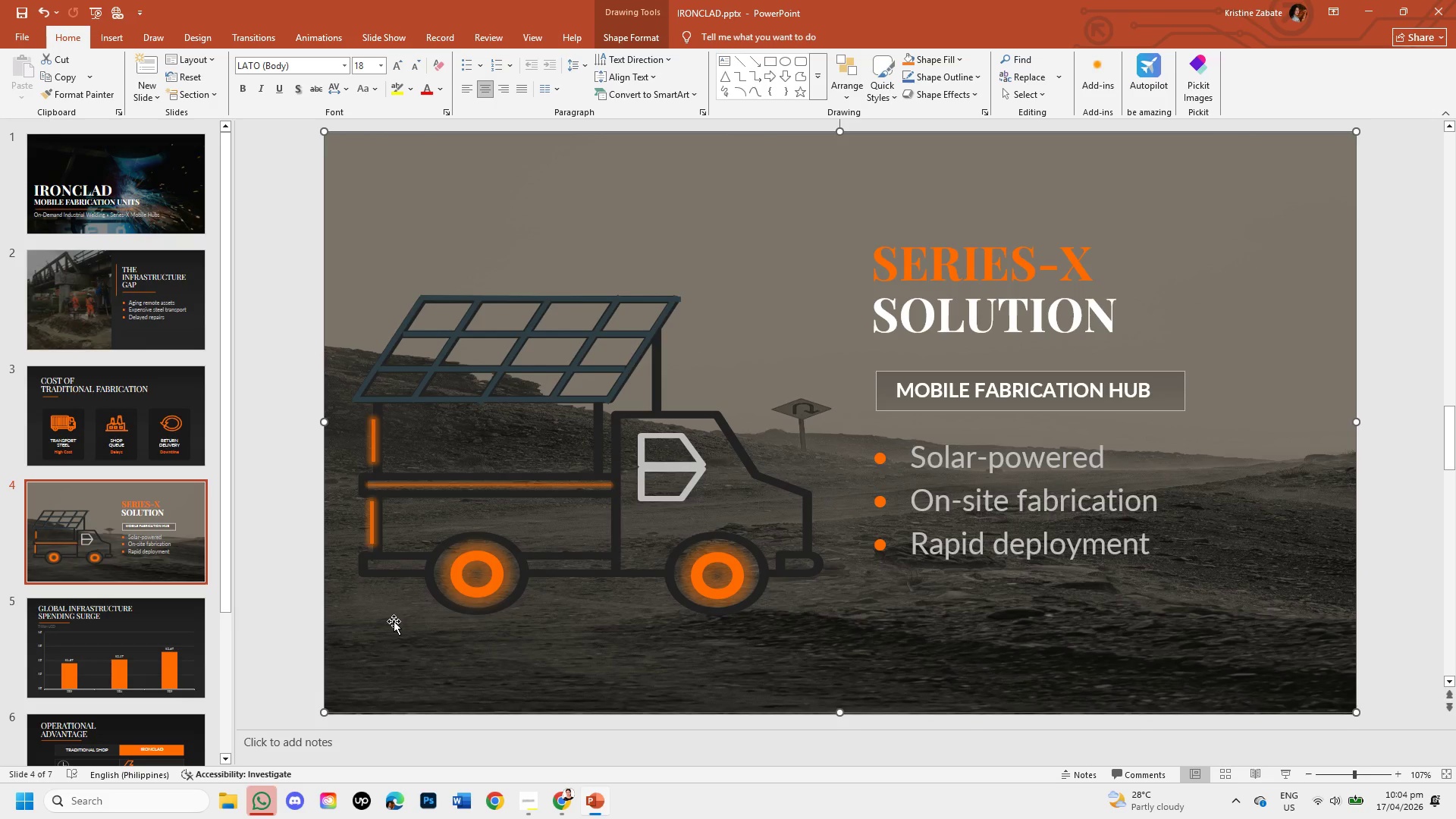 
wait(5.92)
 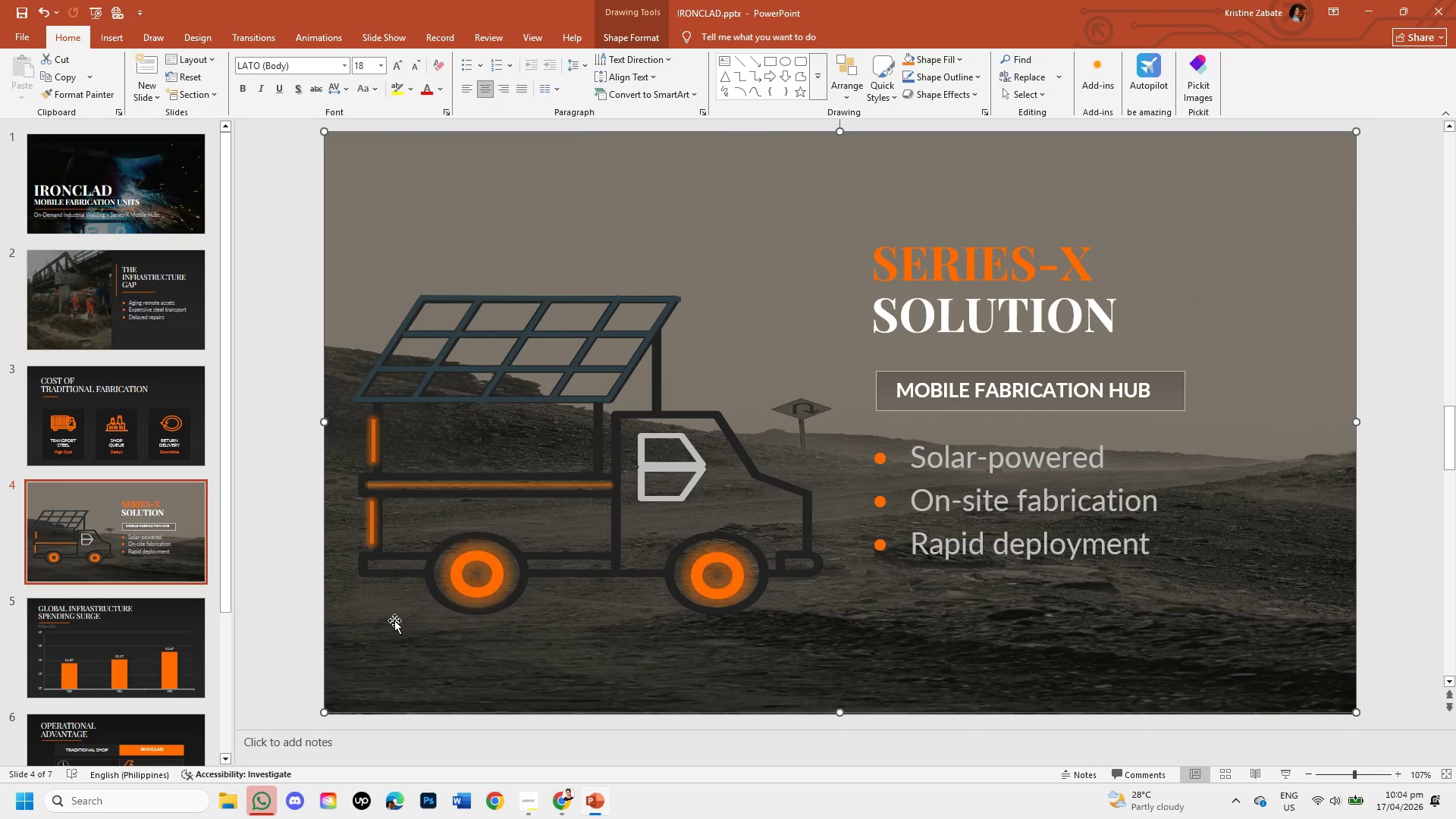 
scroll: coordinate [206, 538], scroll_direction: down, amount: 1.0
 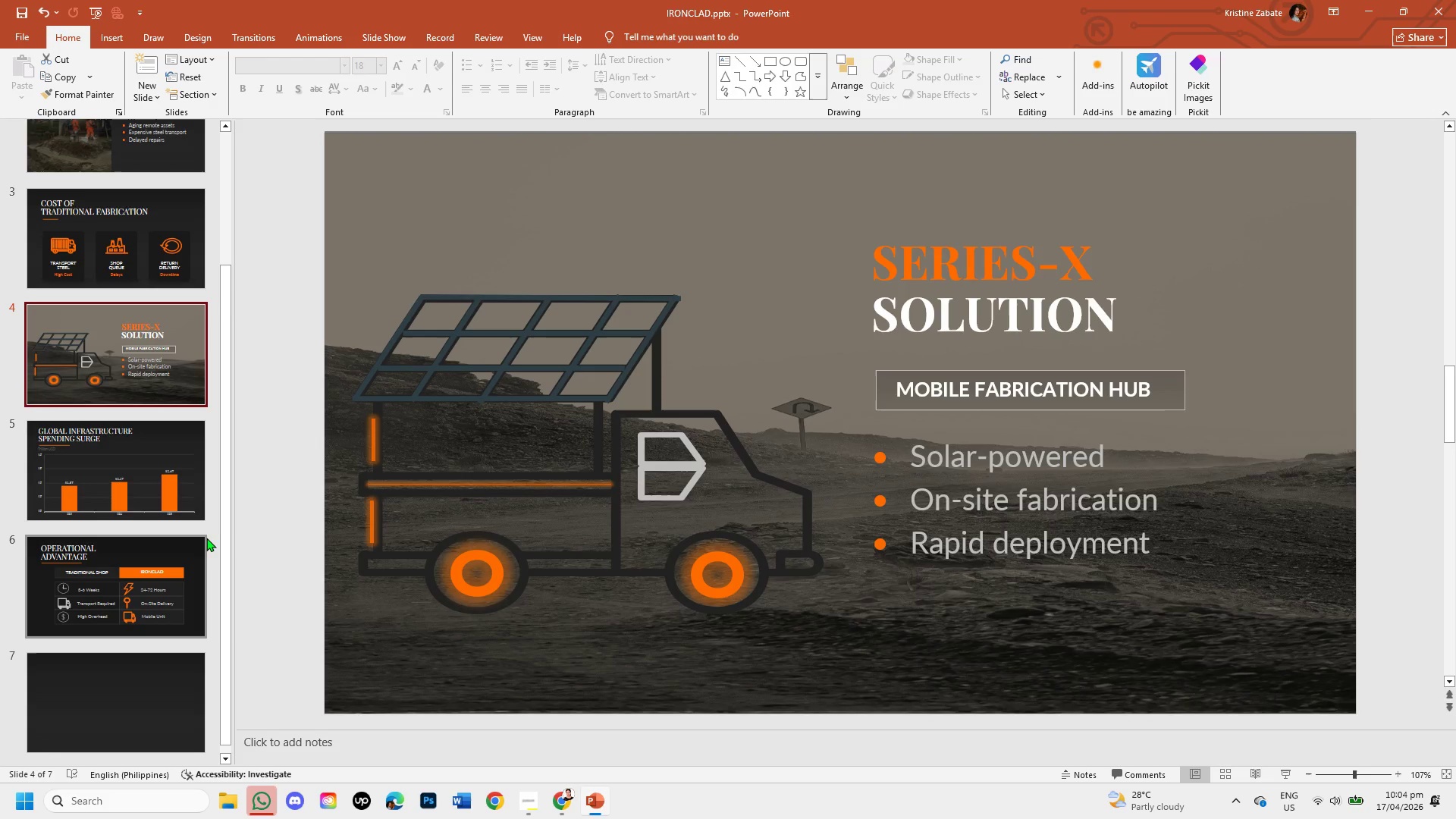 
mouse_move([173, 439])
 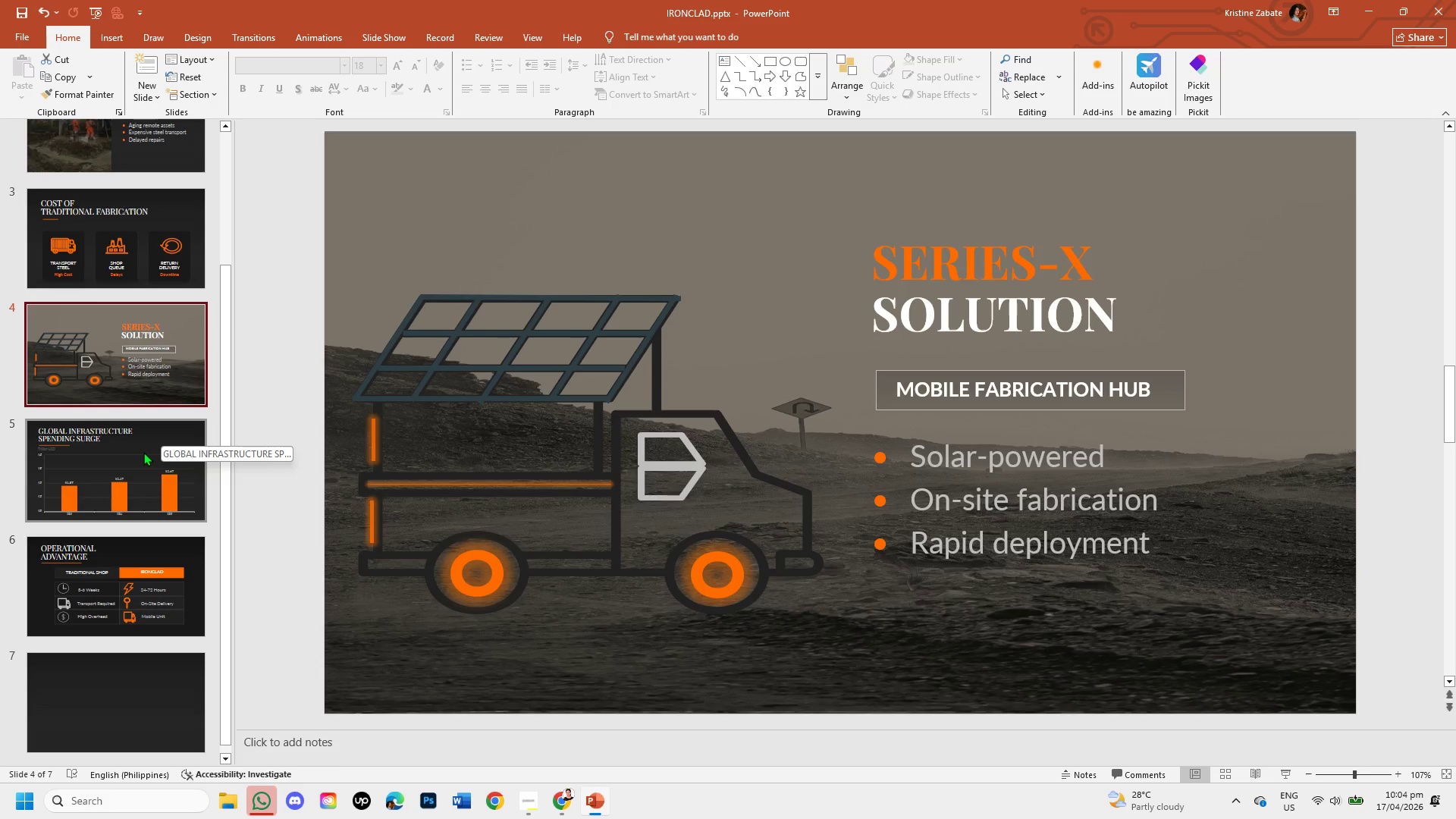 
left_click([143, 452])
 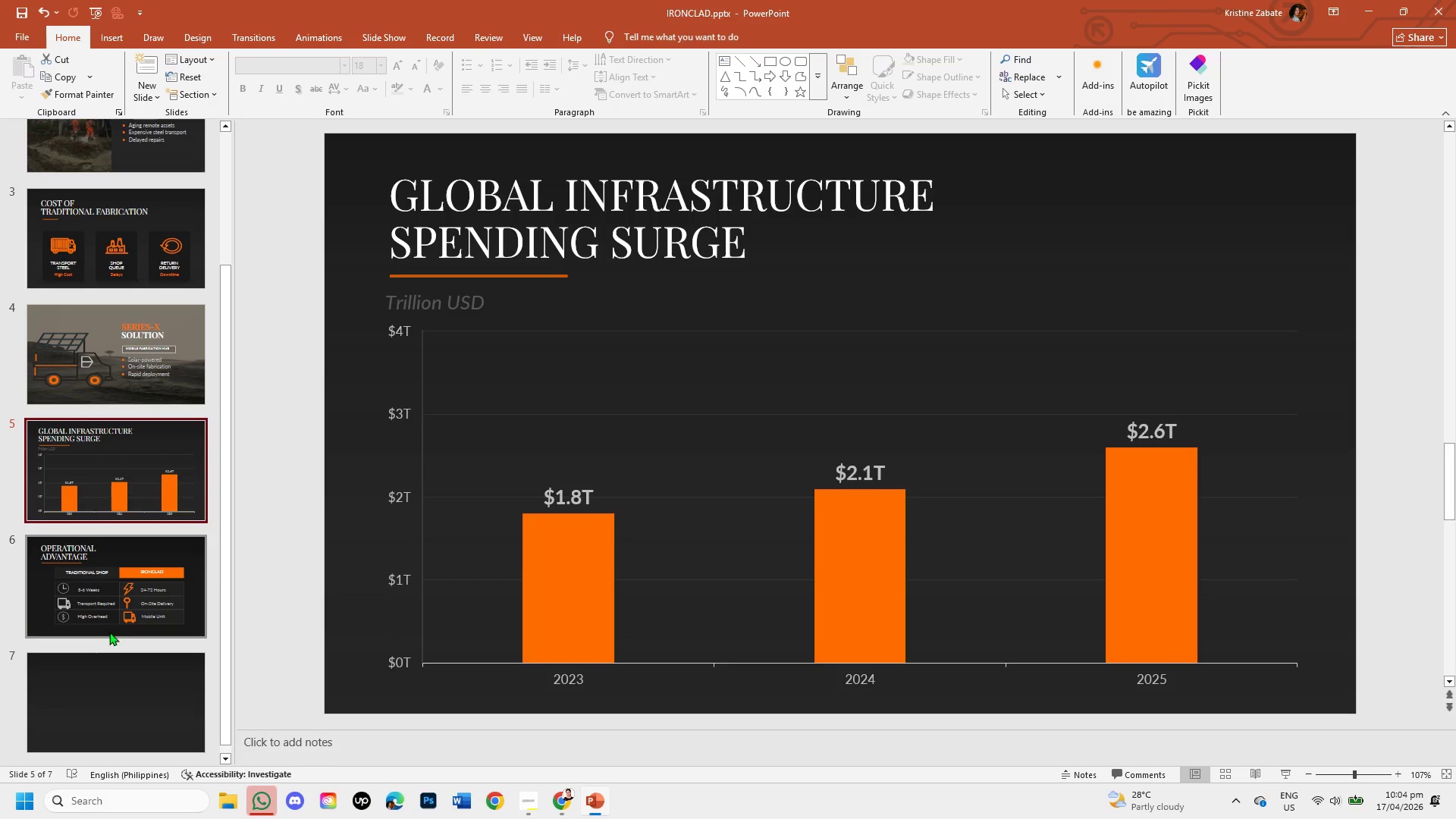 
left_click([96, 596])
 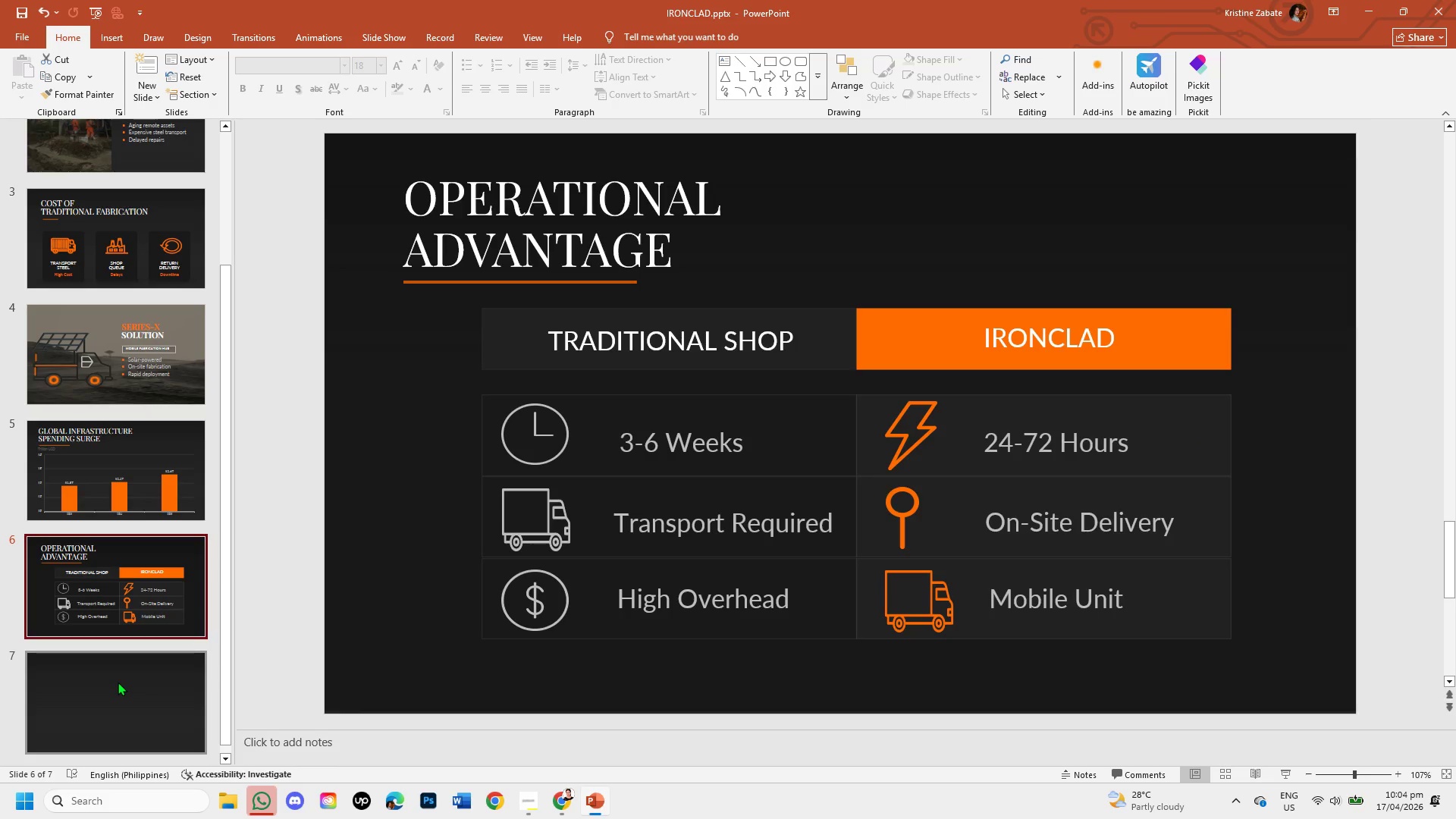 
left_click([118, 682])
 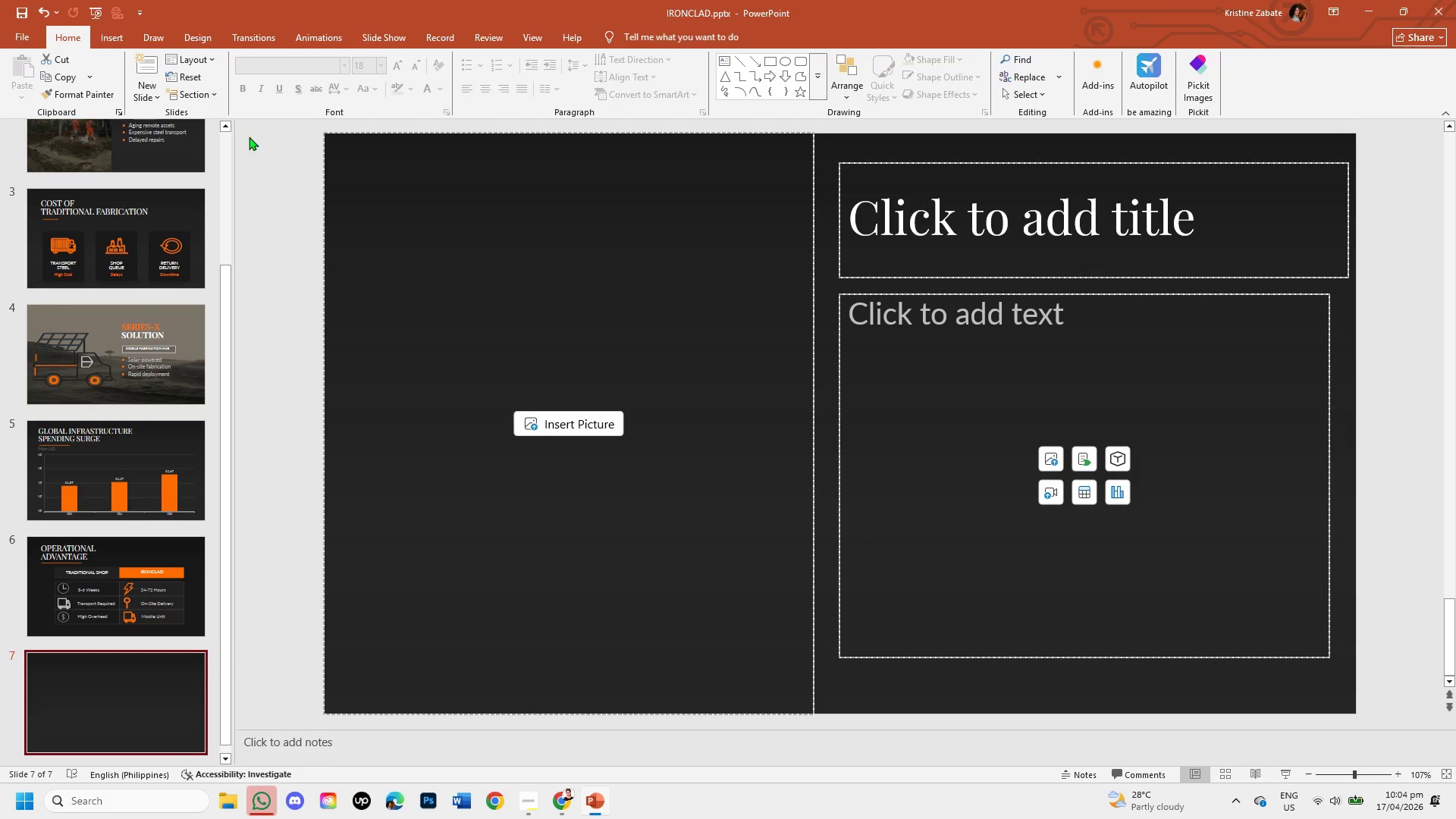 
left_click([143, 96])
 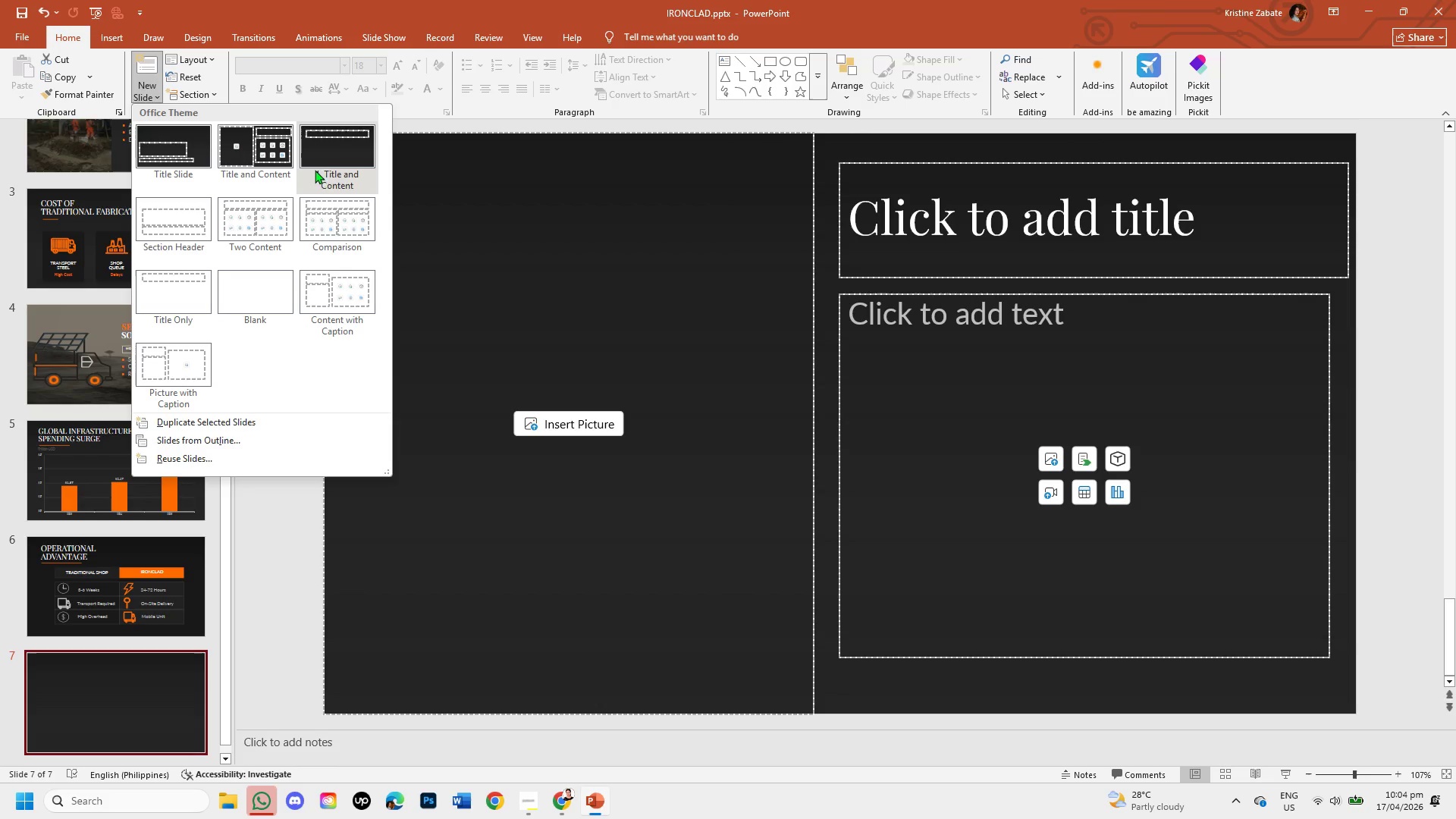 
left_click([326, 162])
 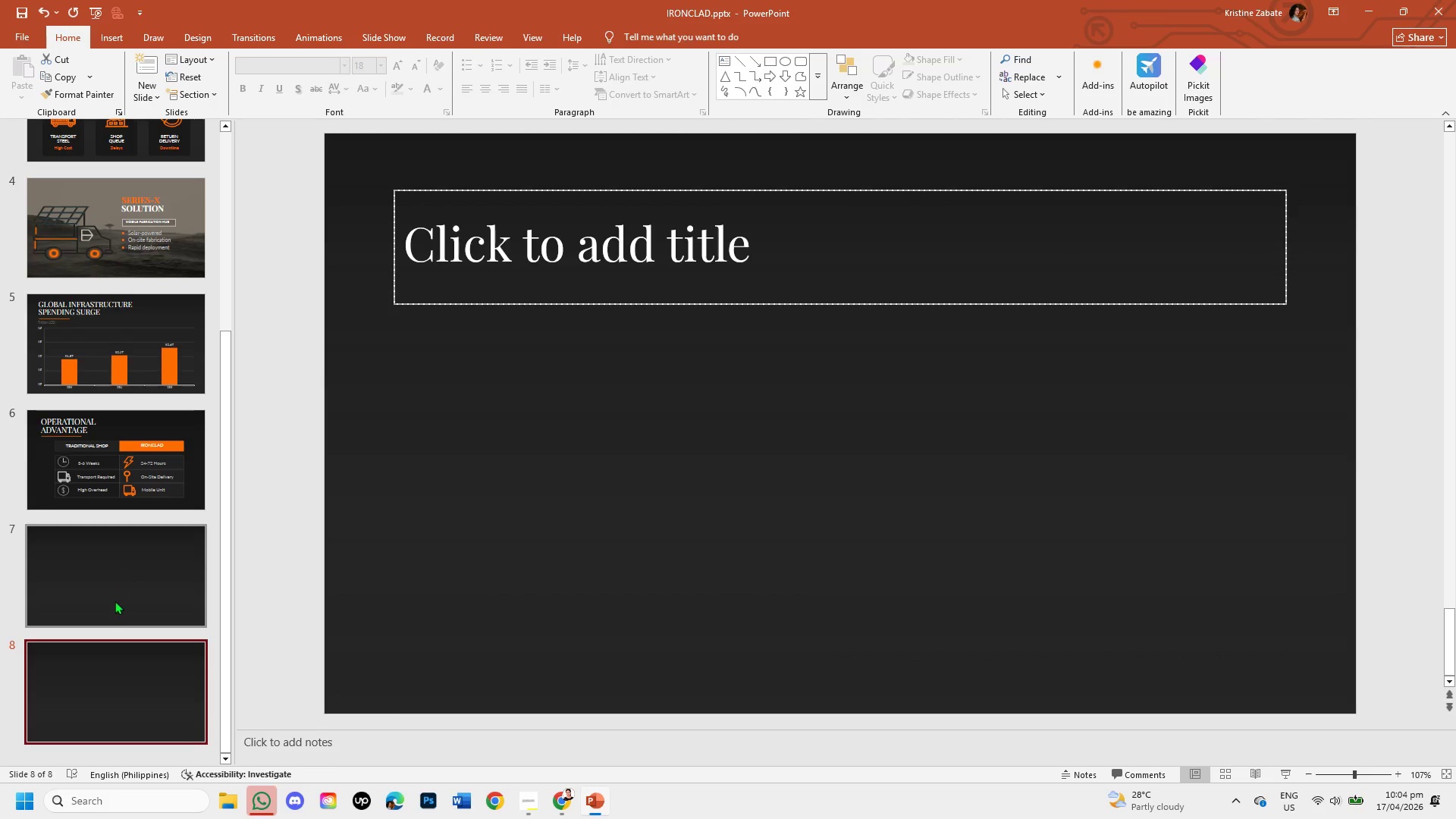 
left_click_drag(start_coordinate=[127, 667], to_coordinate=[110, 538])
 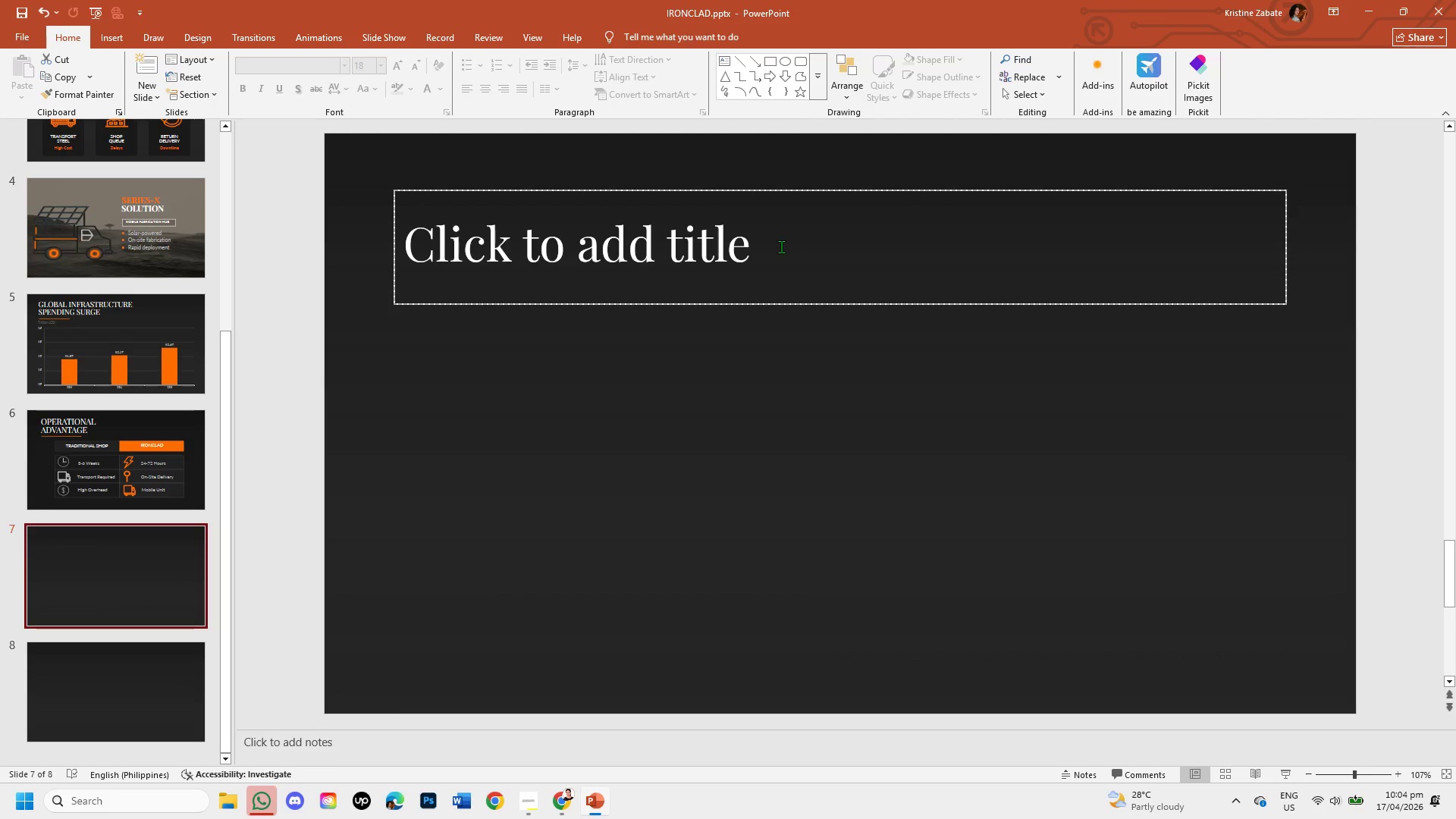 
left_click([775, 249])
 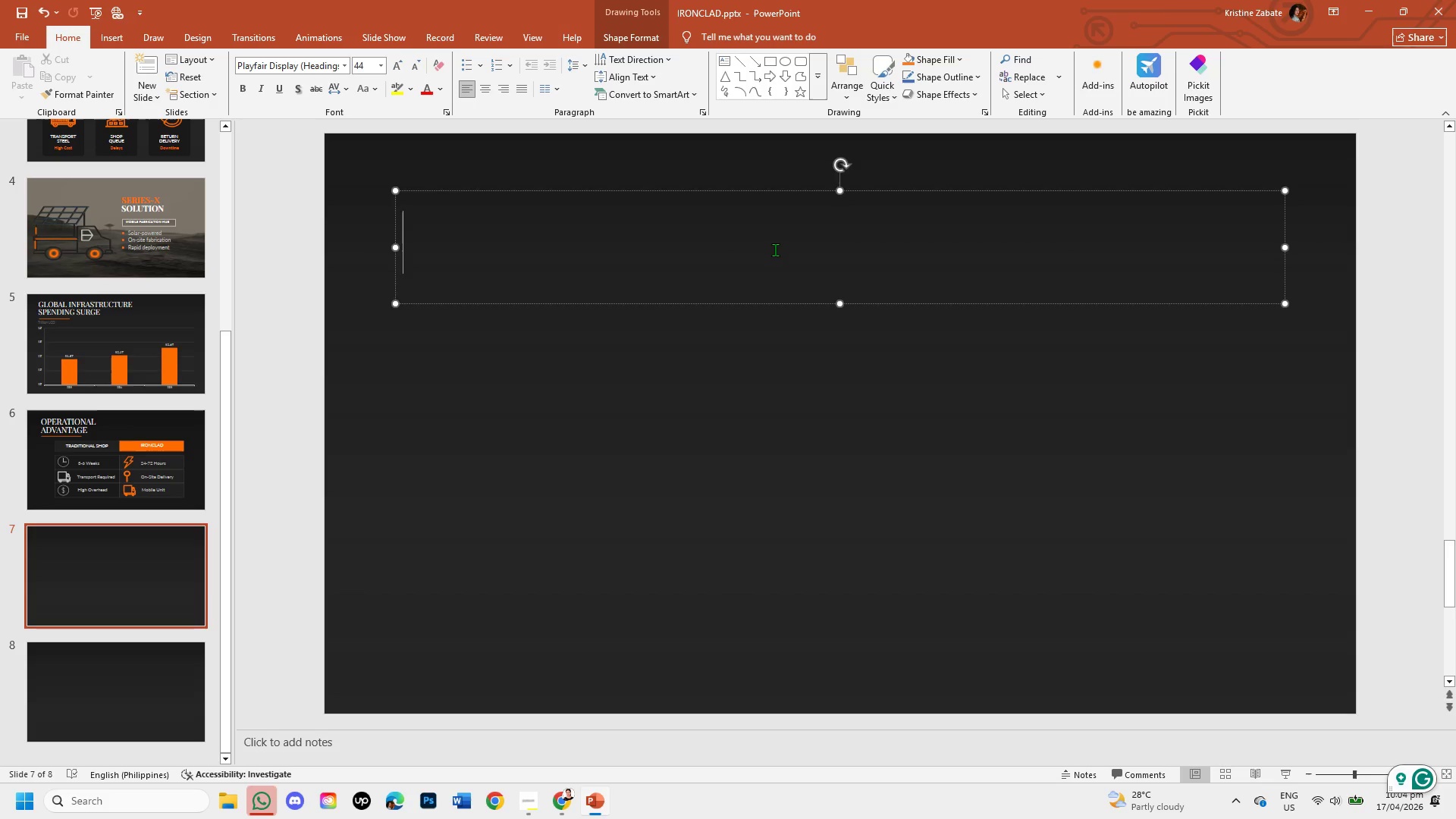 
wait(7.14)
 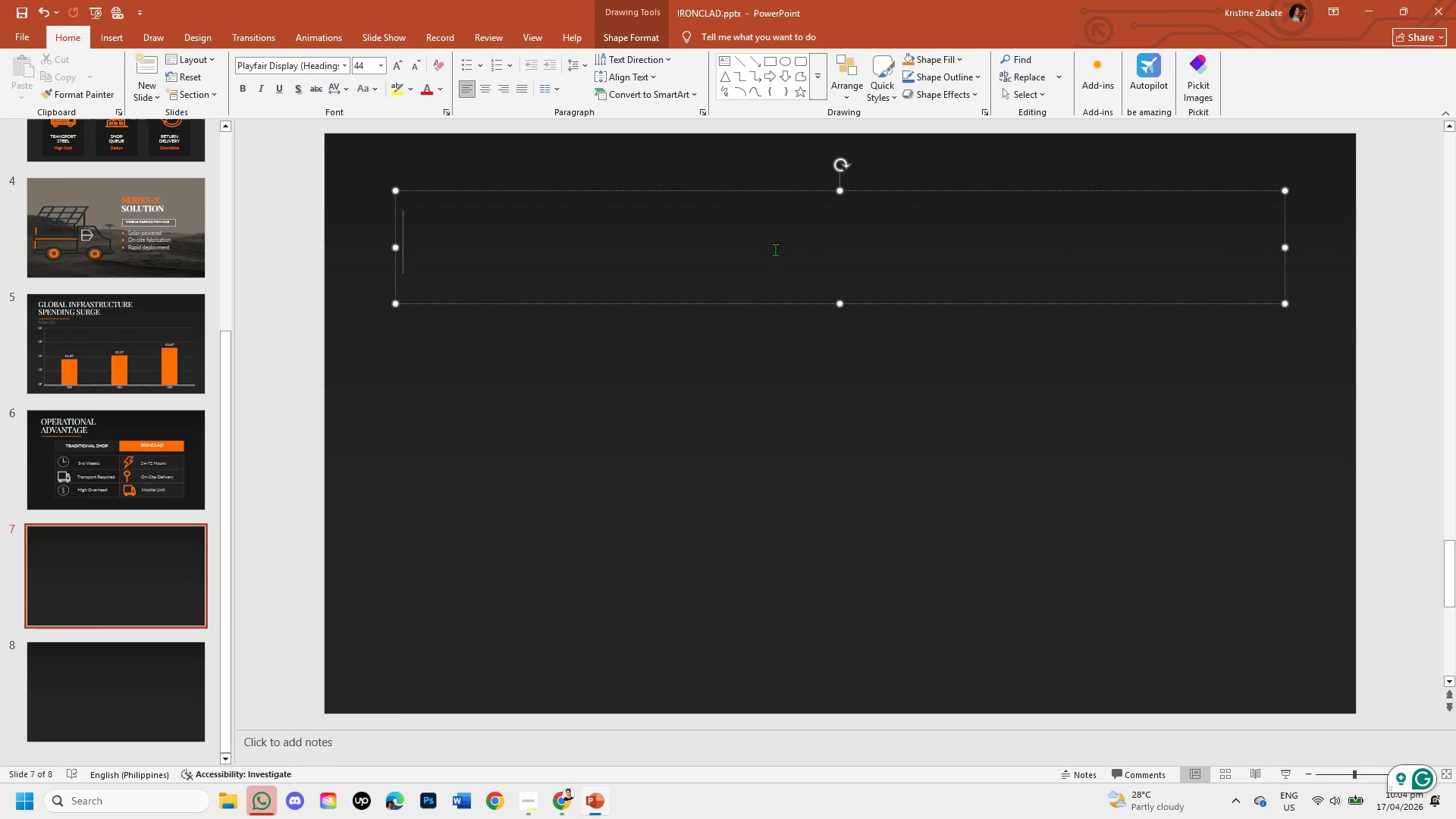 
type(co)
key(Backspace)
key(Backspace)
type(CORE CAPABILITIES)
 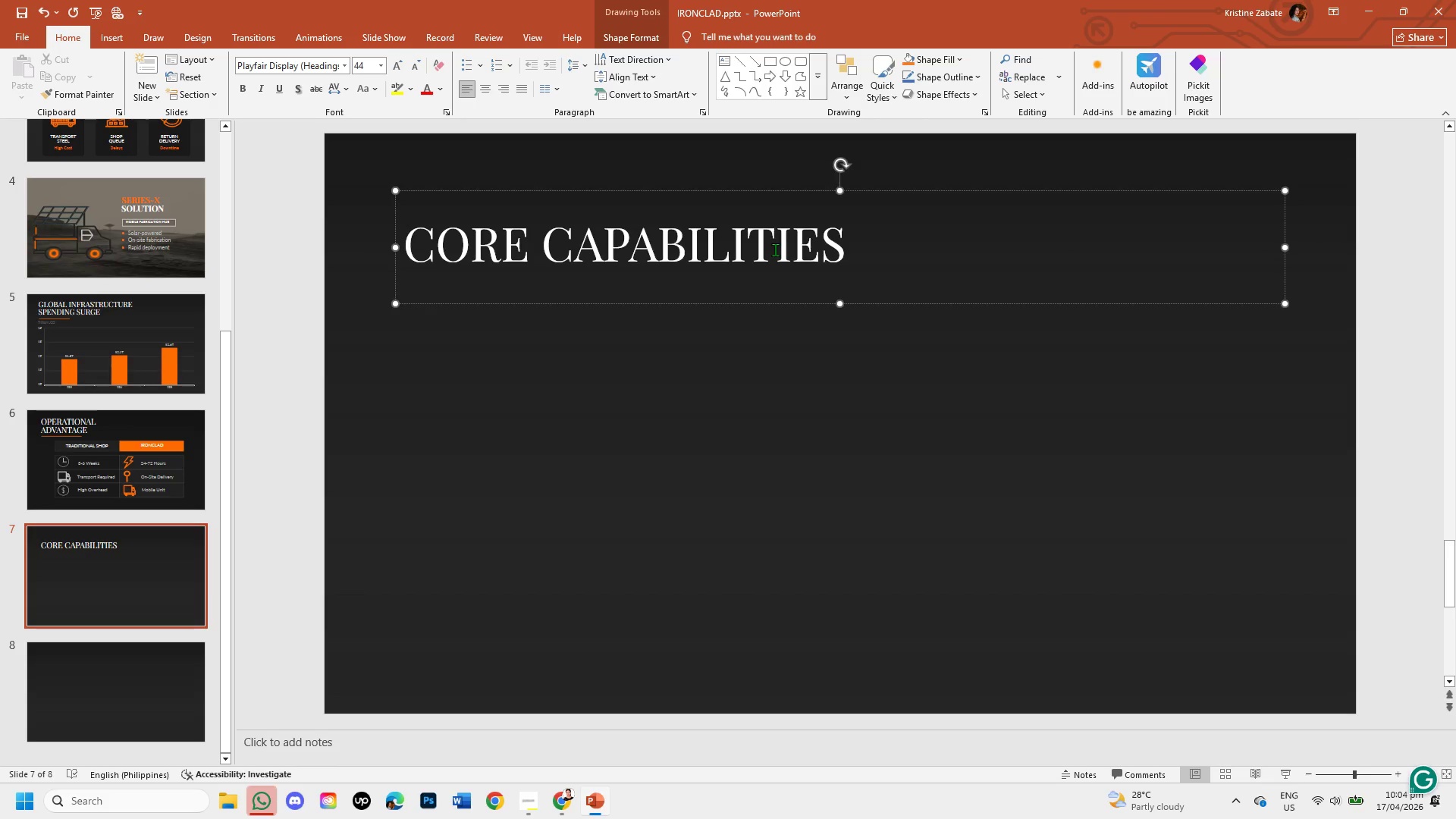 
wait(5.77)
 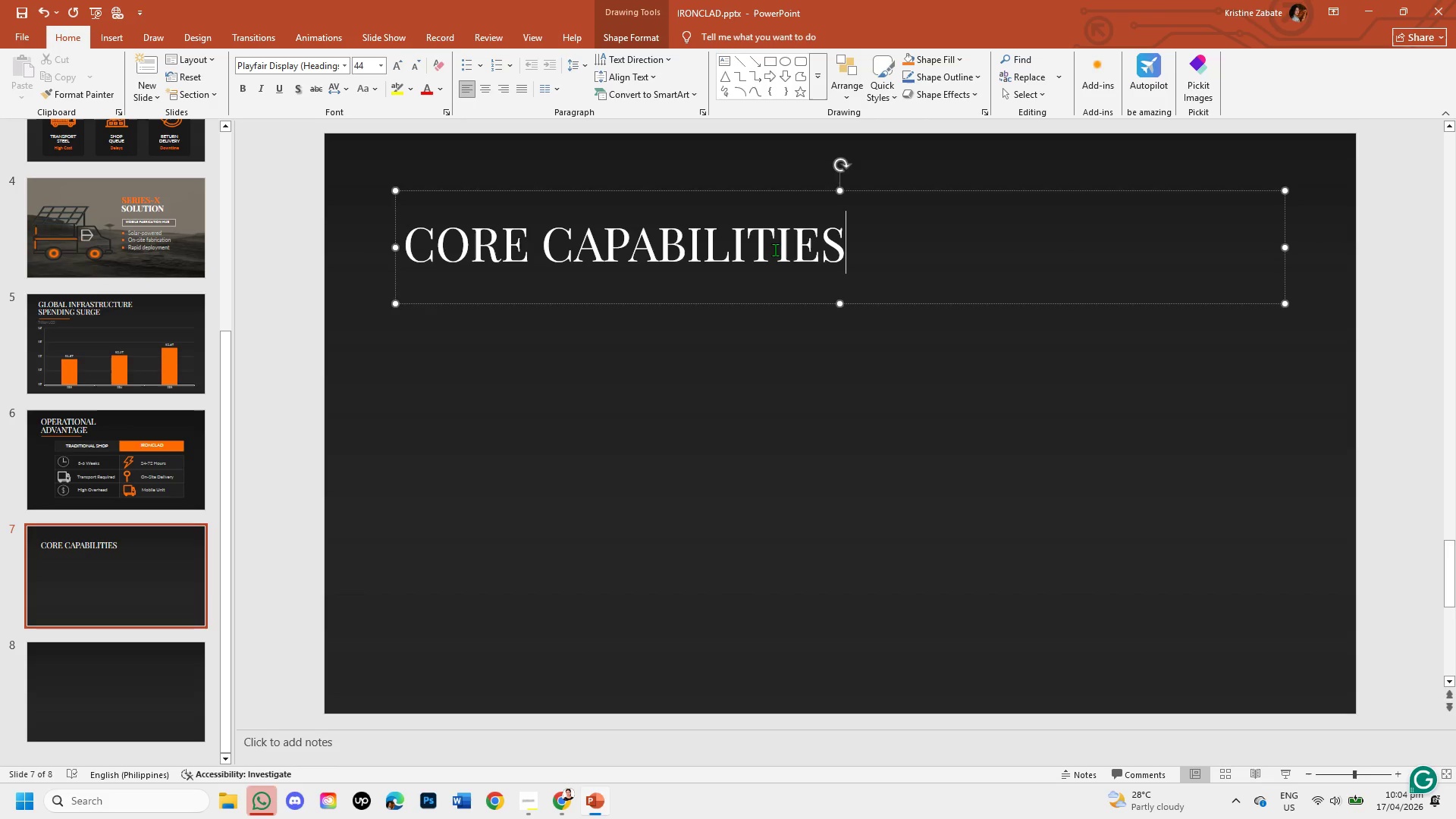 
left_click([480, 90])
 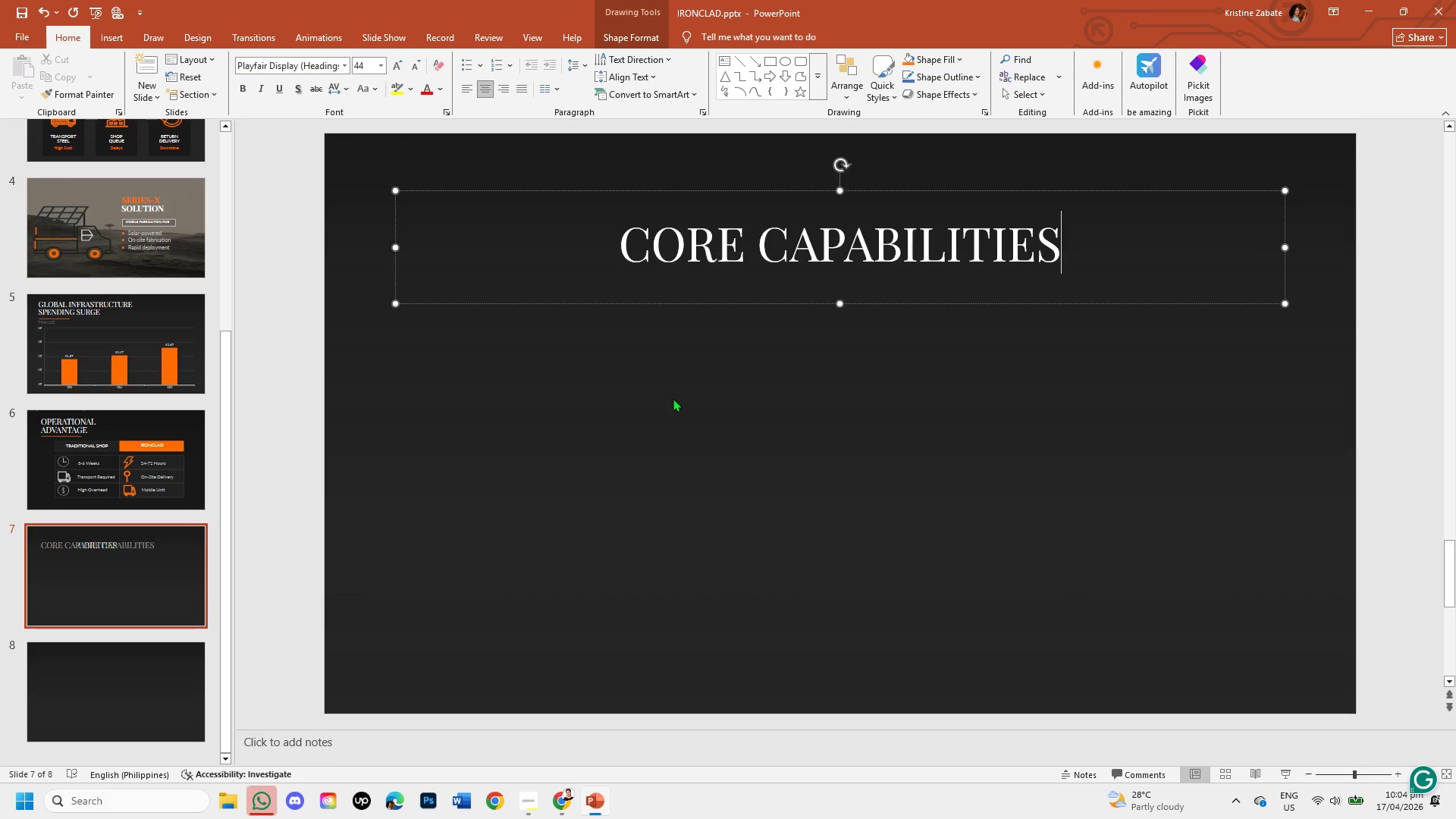 
left_click([674, 430])
 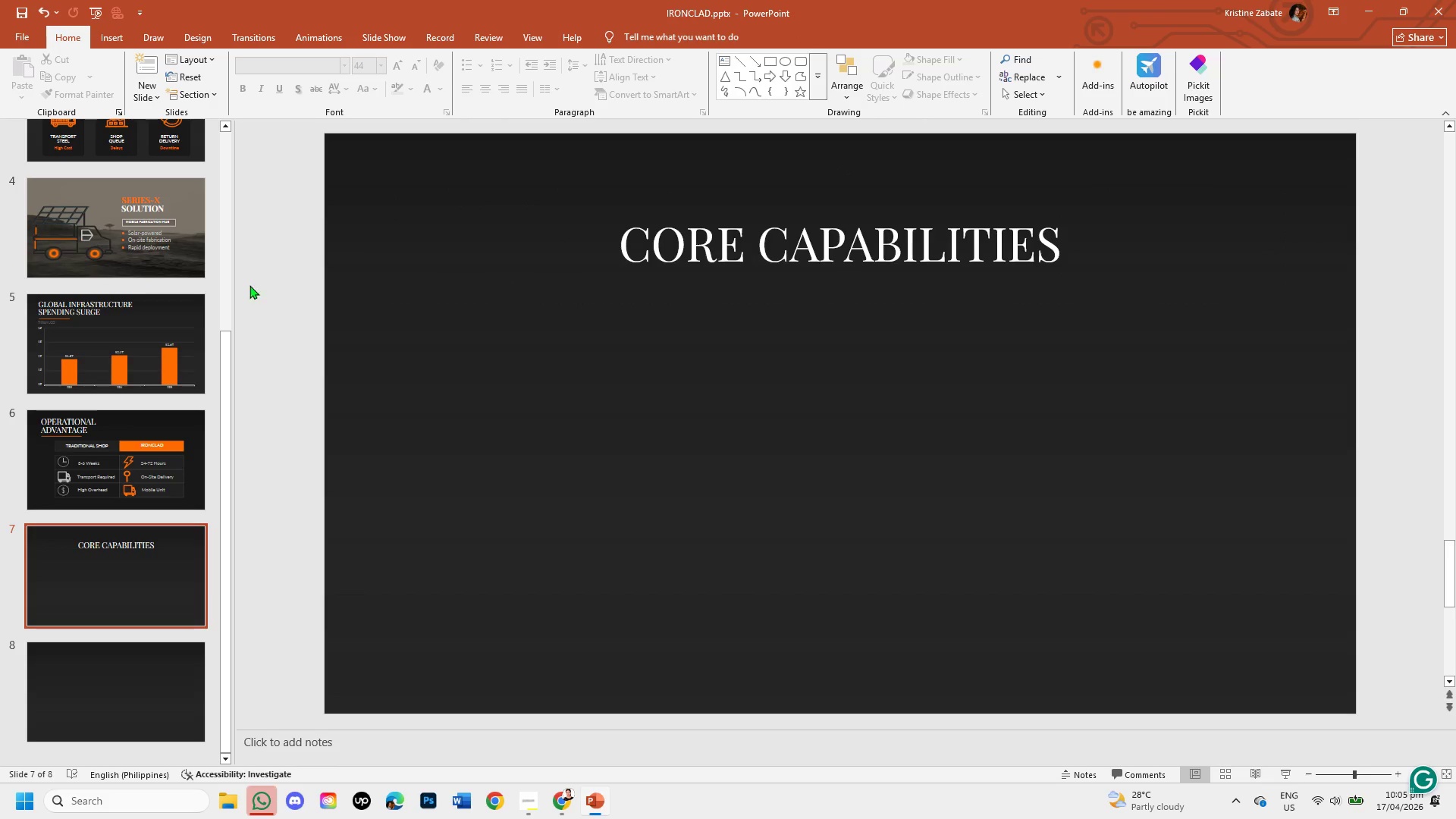 
left_click([117, 417])
 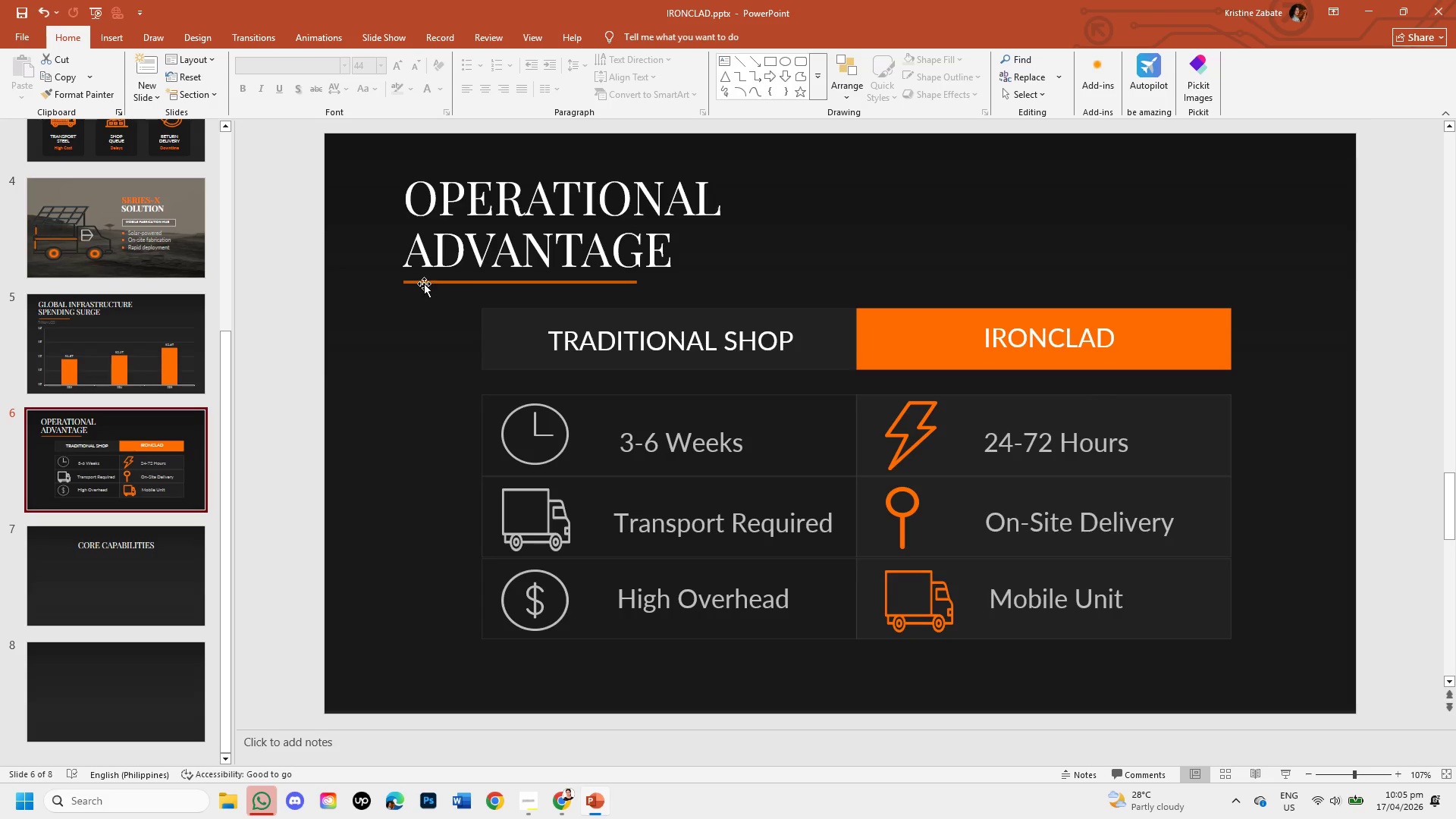 
left_click([427, 282])
 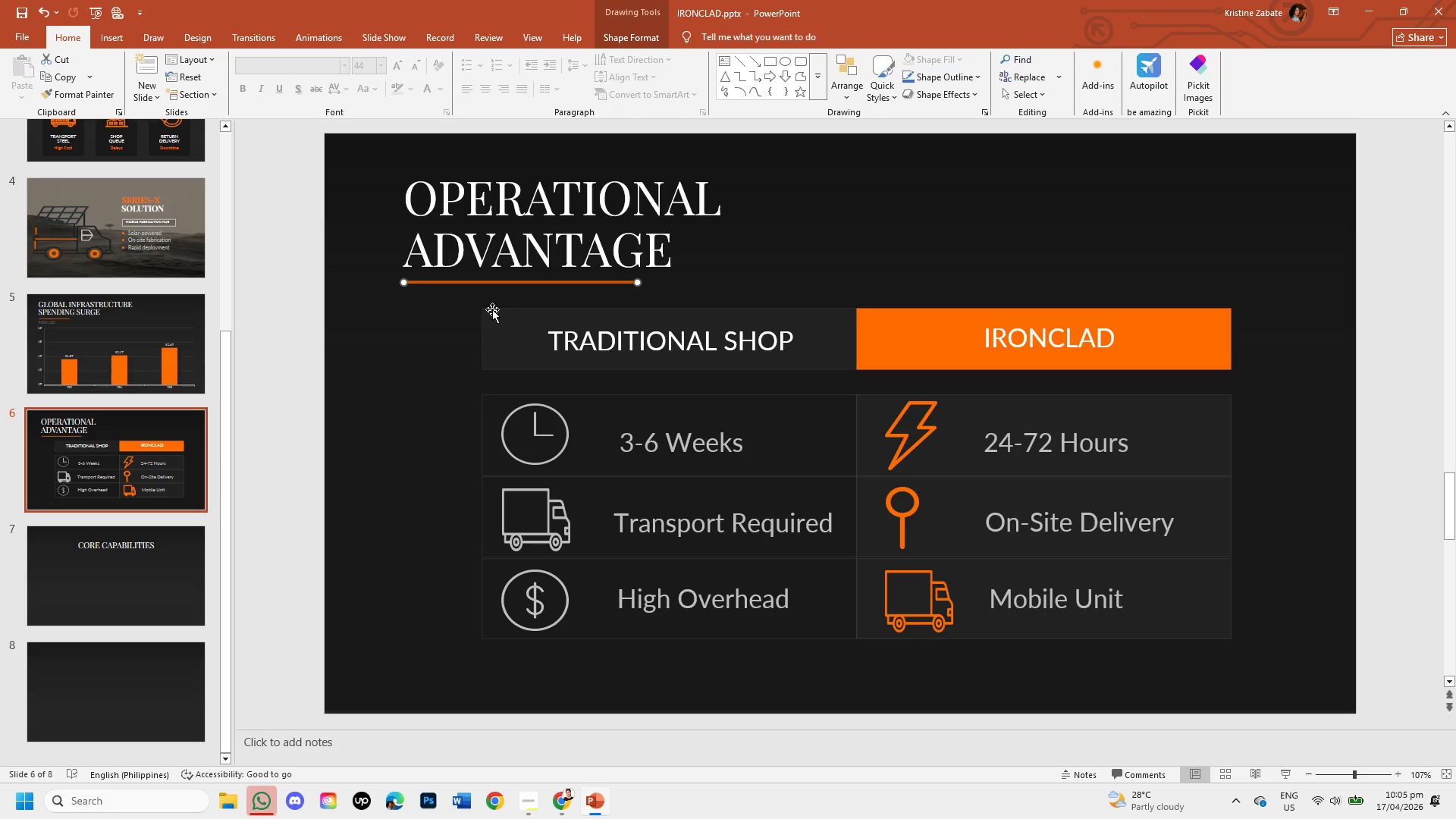 
key(Control+C)
 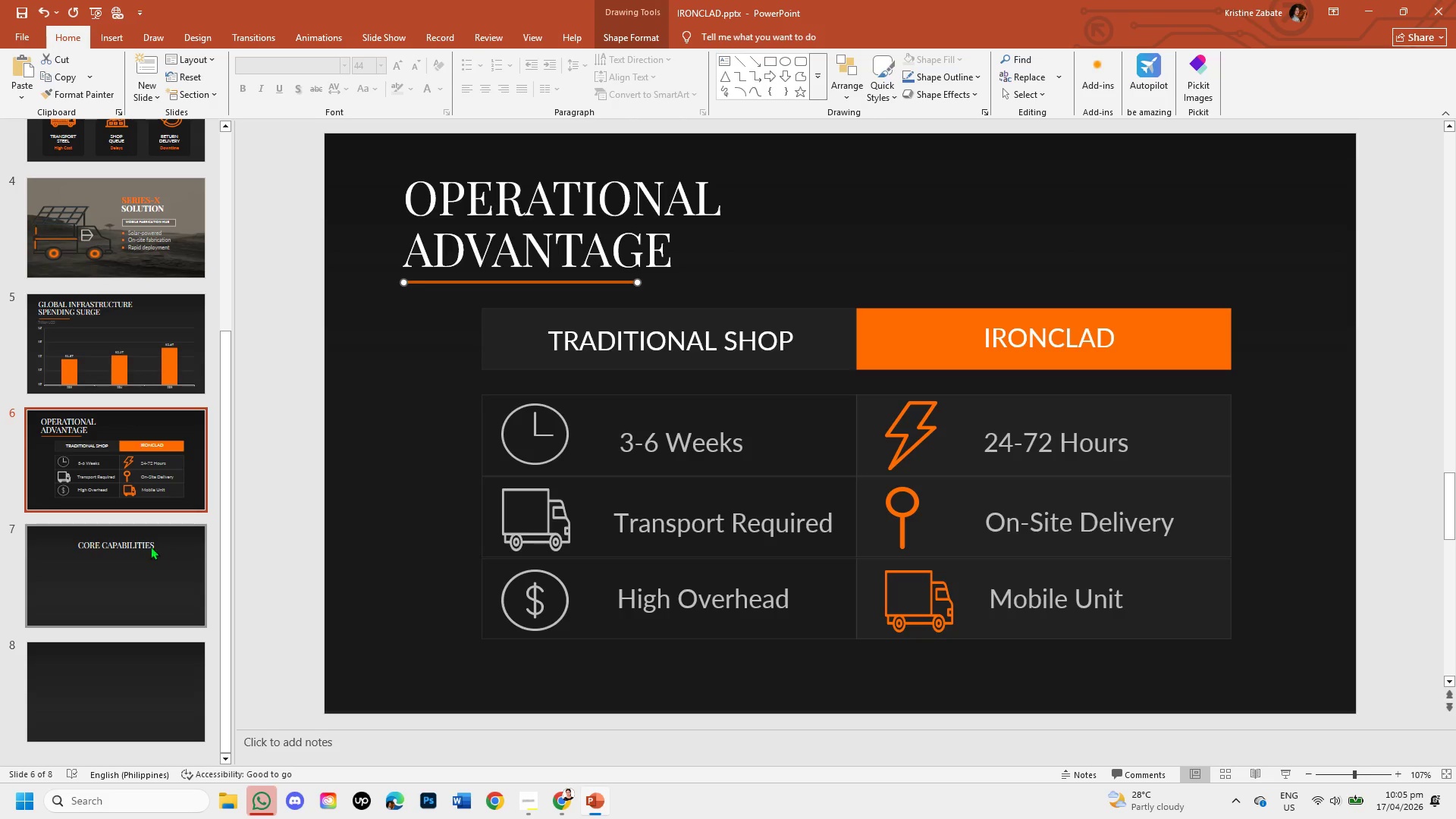 
left_click([150, 546])
 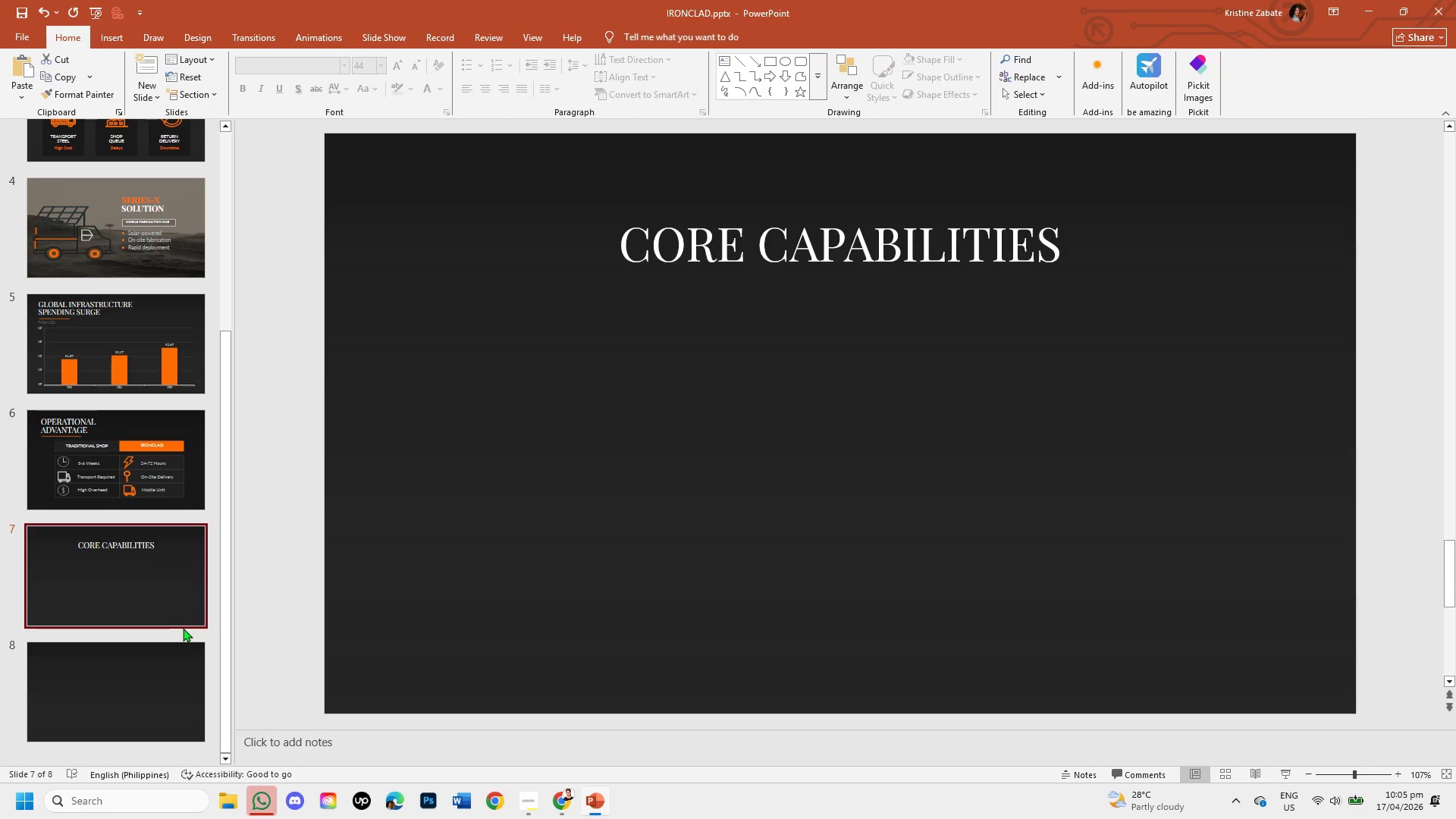 
key(Control+V)
 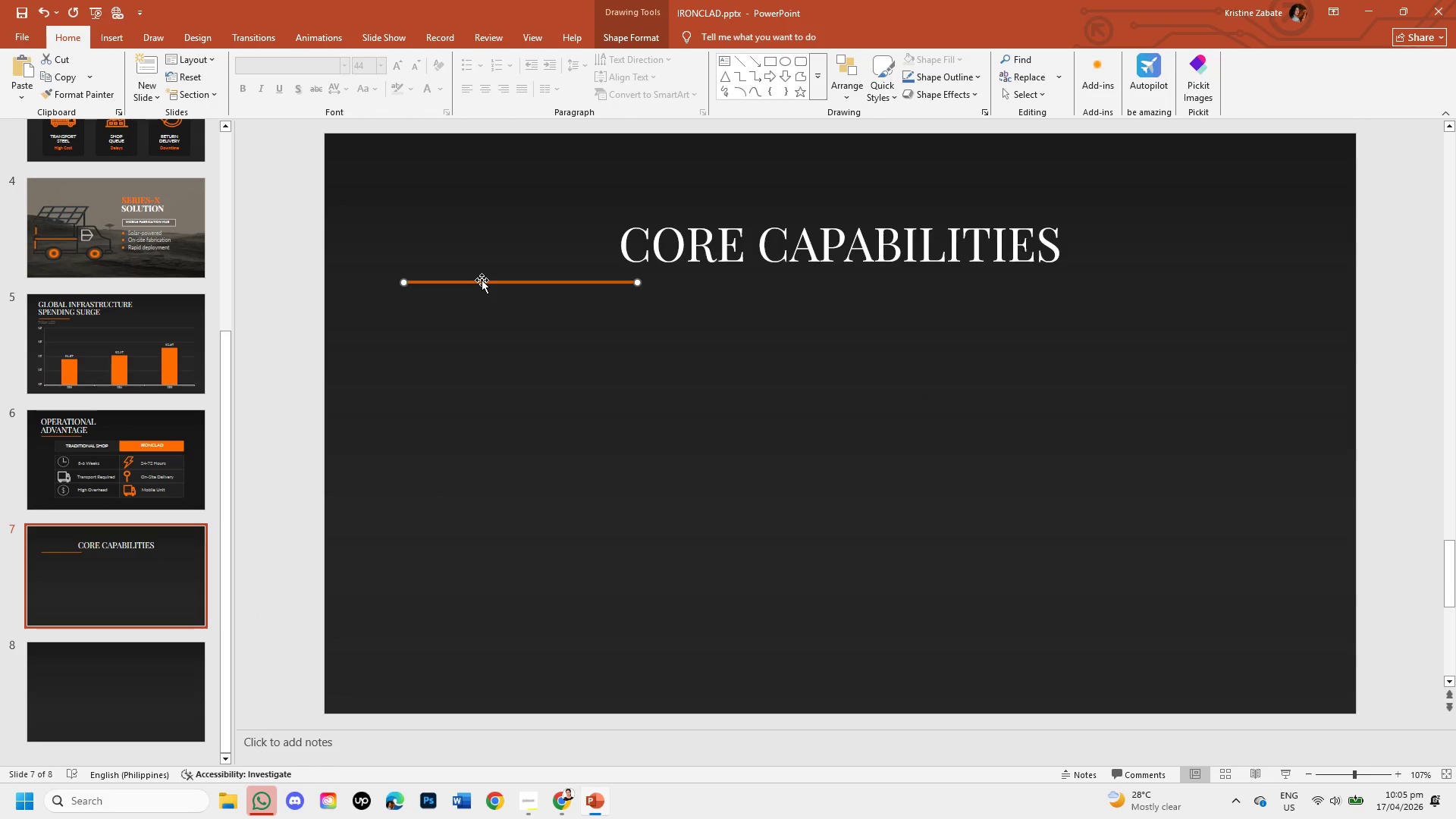 
left_click_drag(start_coordinate=[482, 280], to_coordinate=[836, 272])
 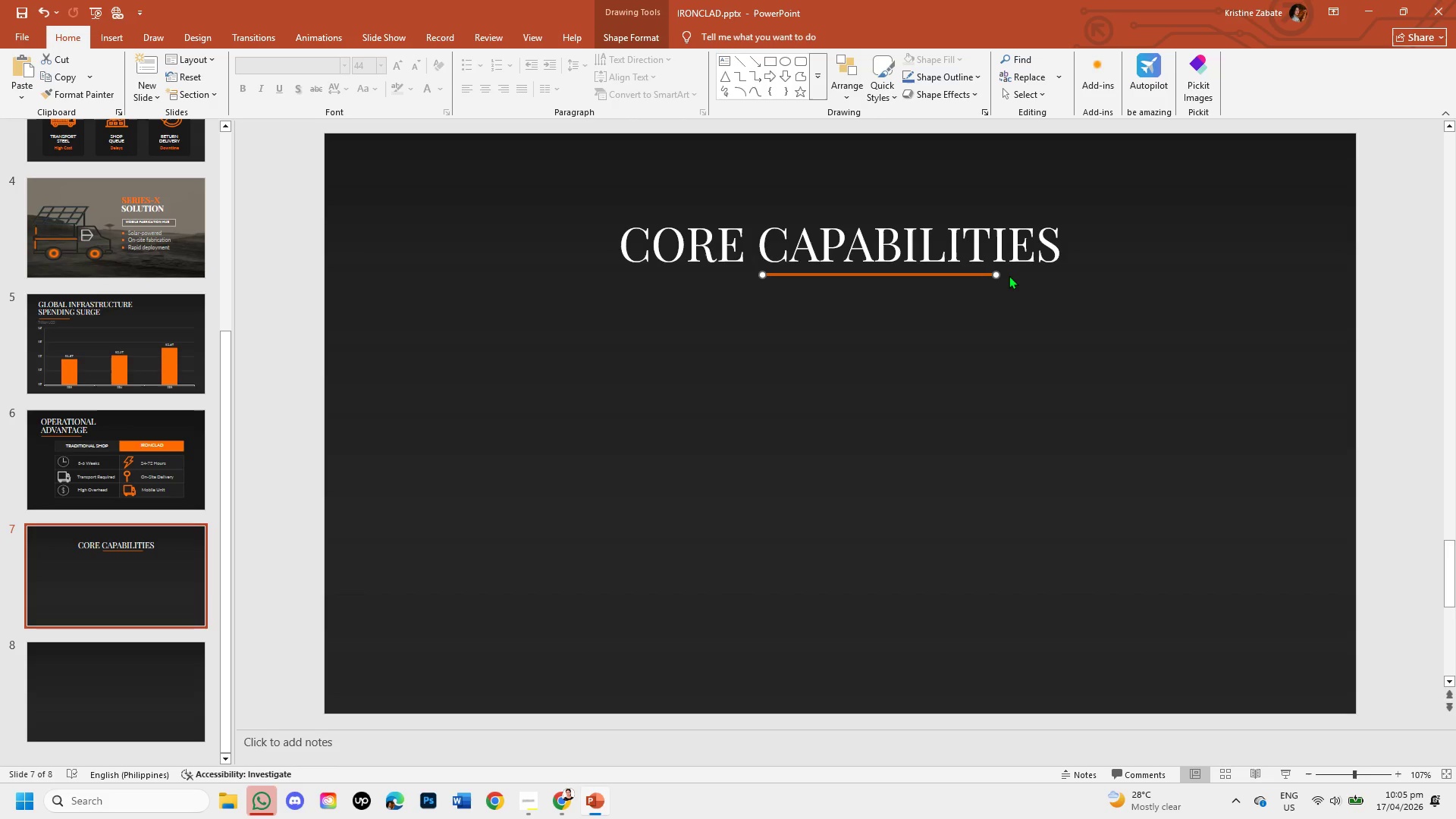 
left_click_drag(start_coordinate=[996, 271], to_coordinate=[848, 275])
 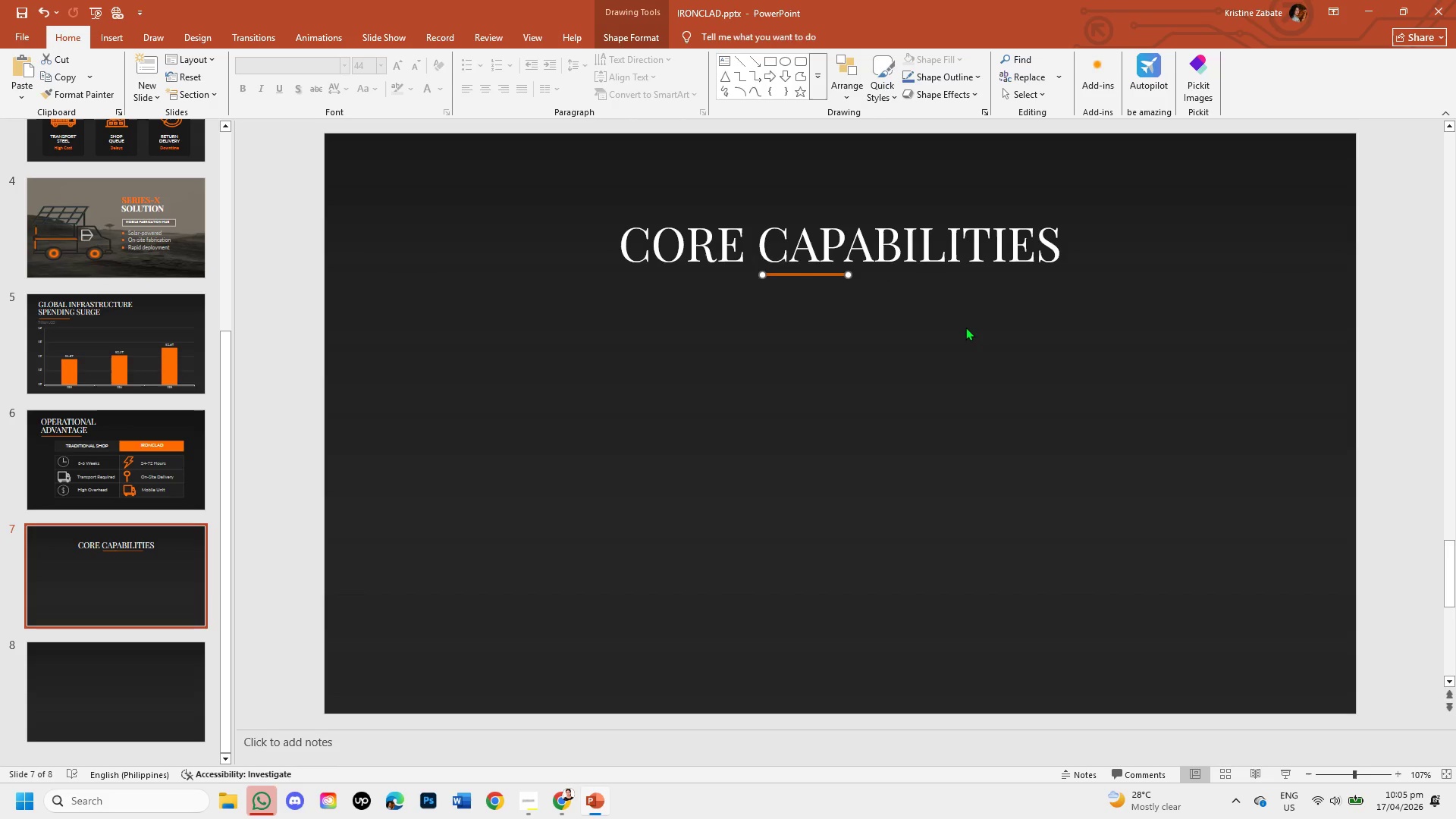 
left_click([965, 331])
 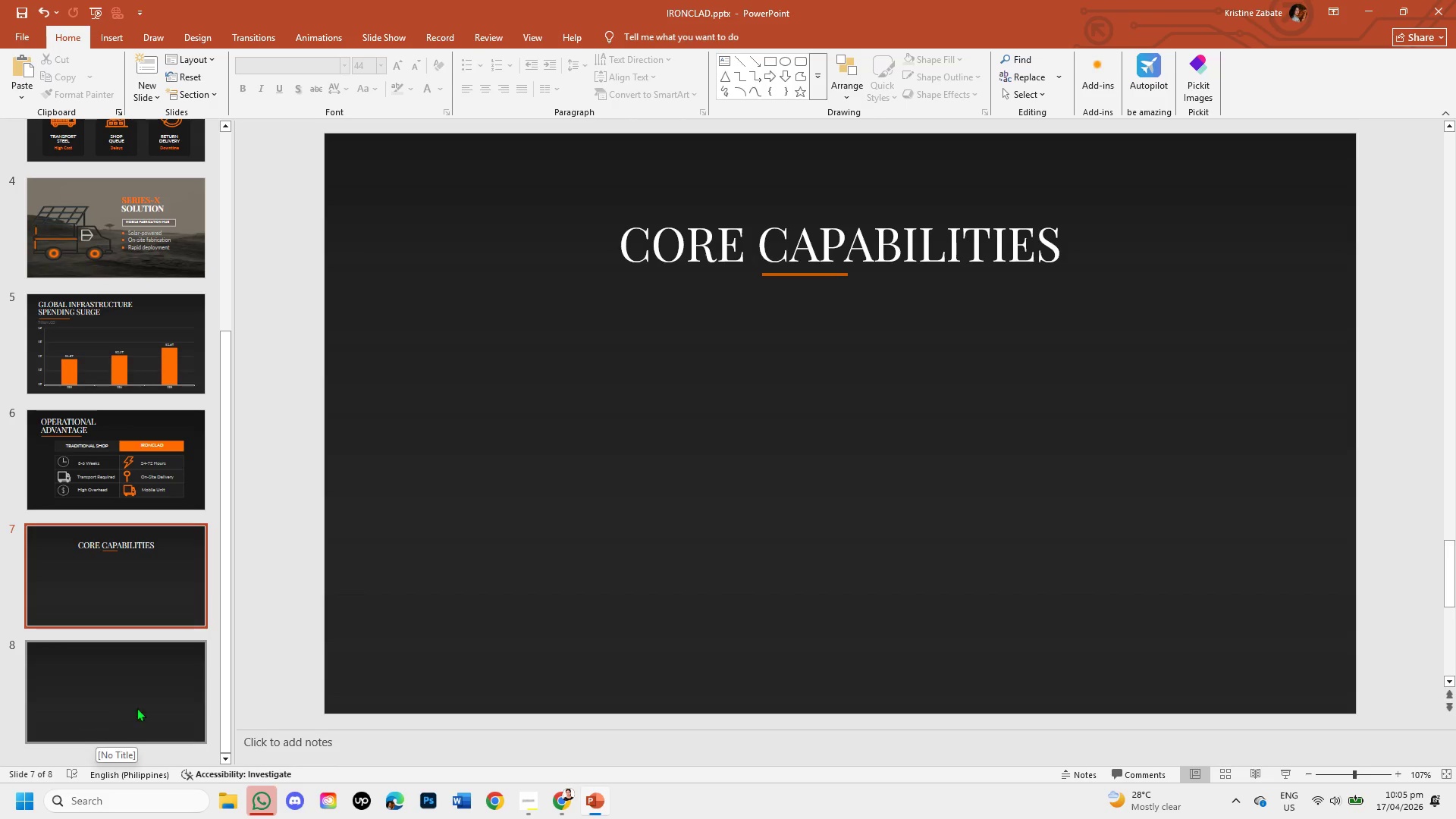 
wait(5.8)
 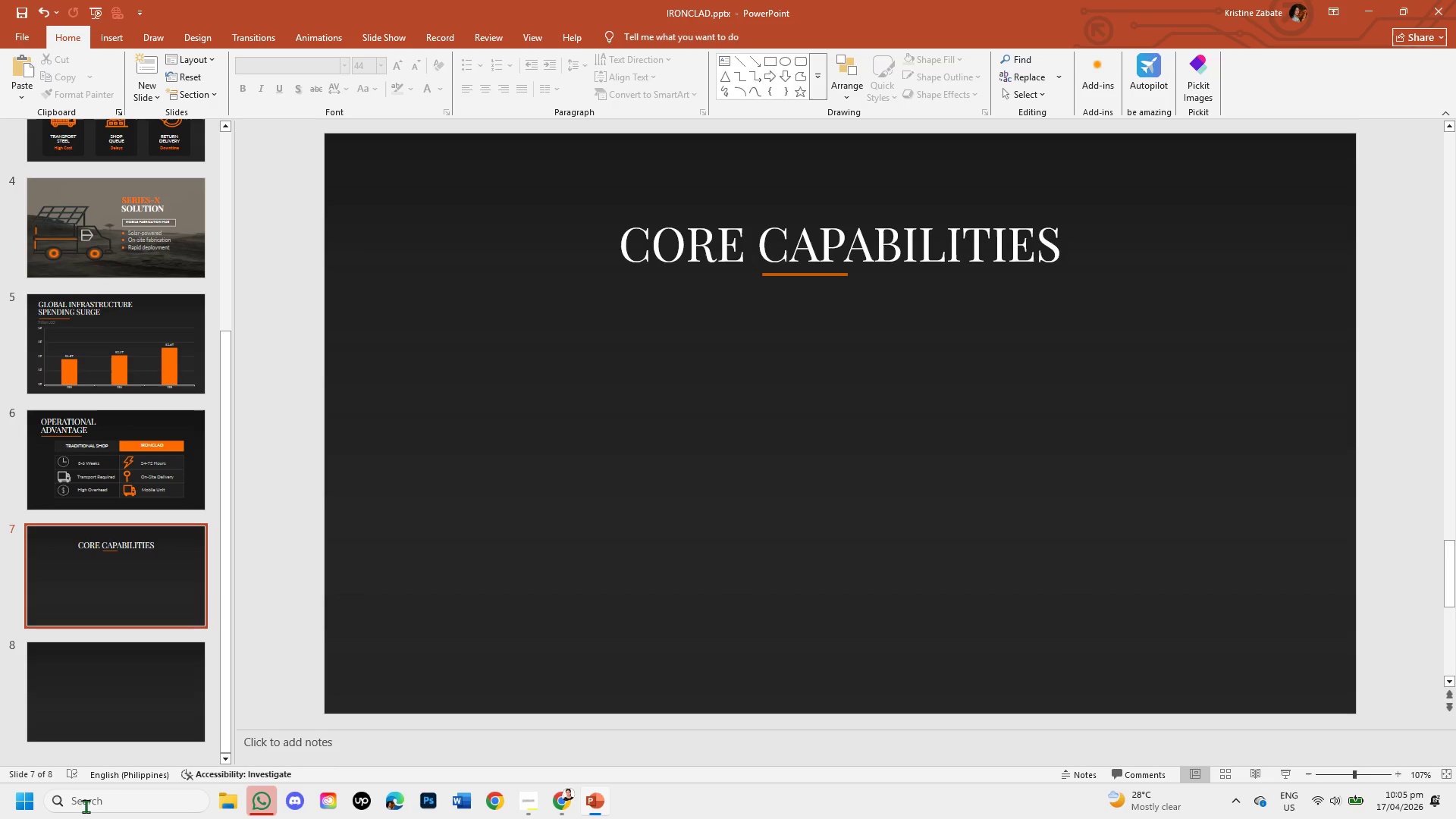 
left_click([816, 275])
 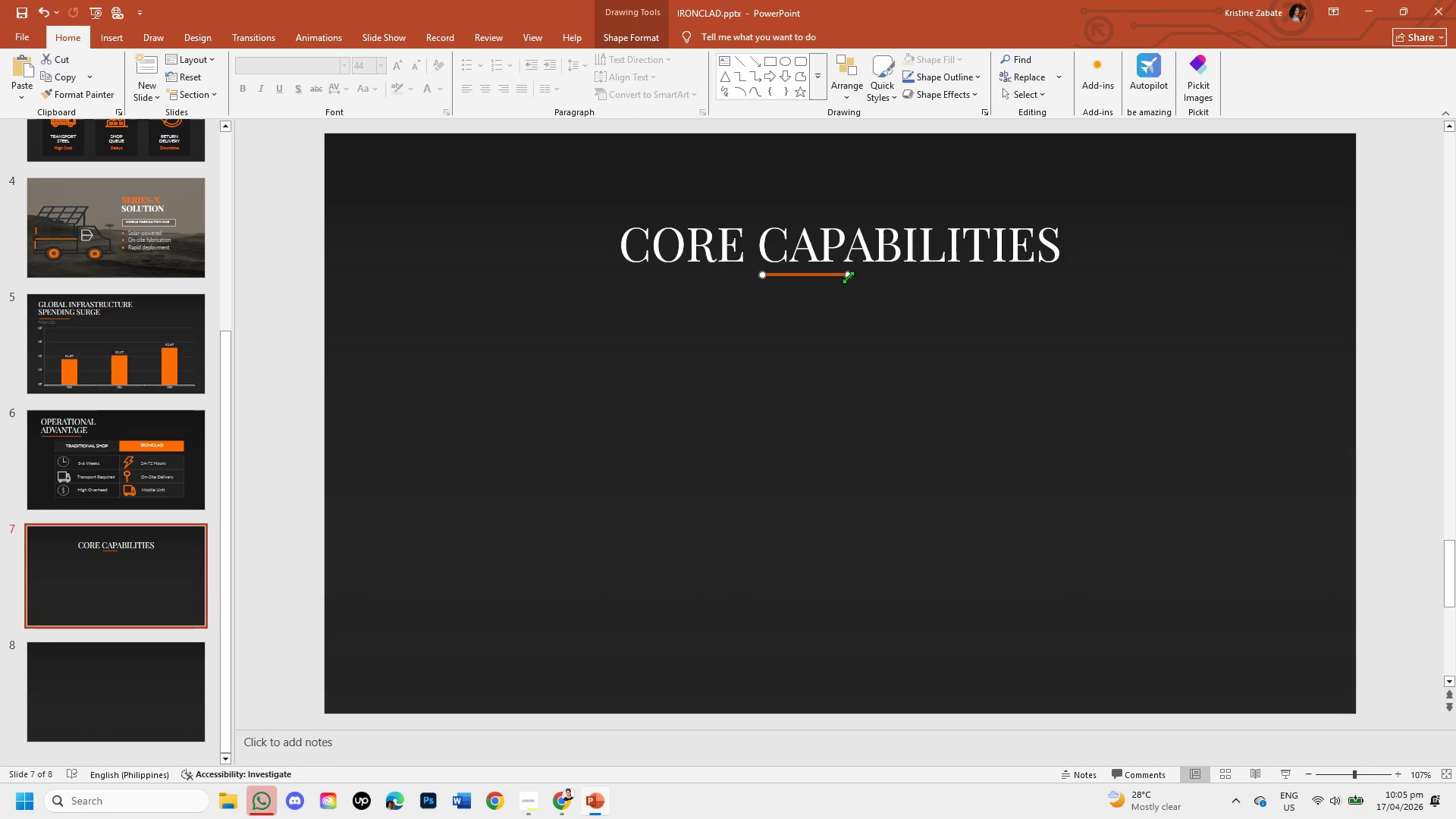 
left_click_drag(start_coordinate=[848, 277], to_coordinate=[901, 275])
 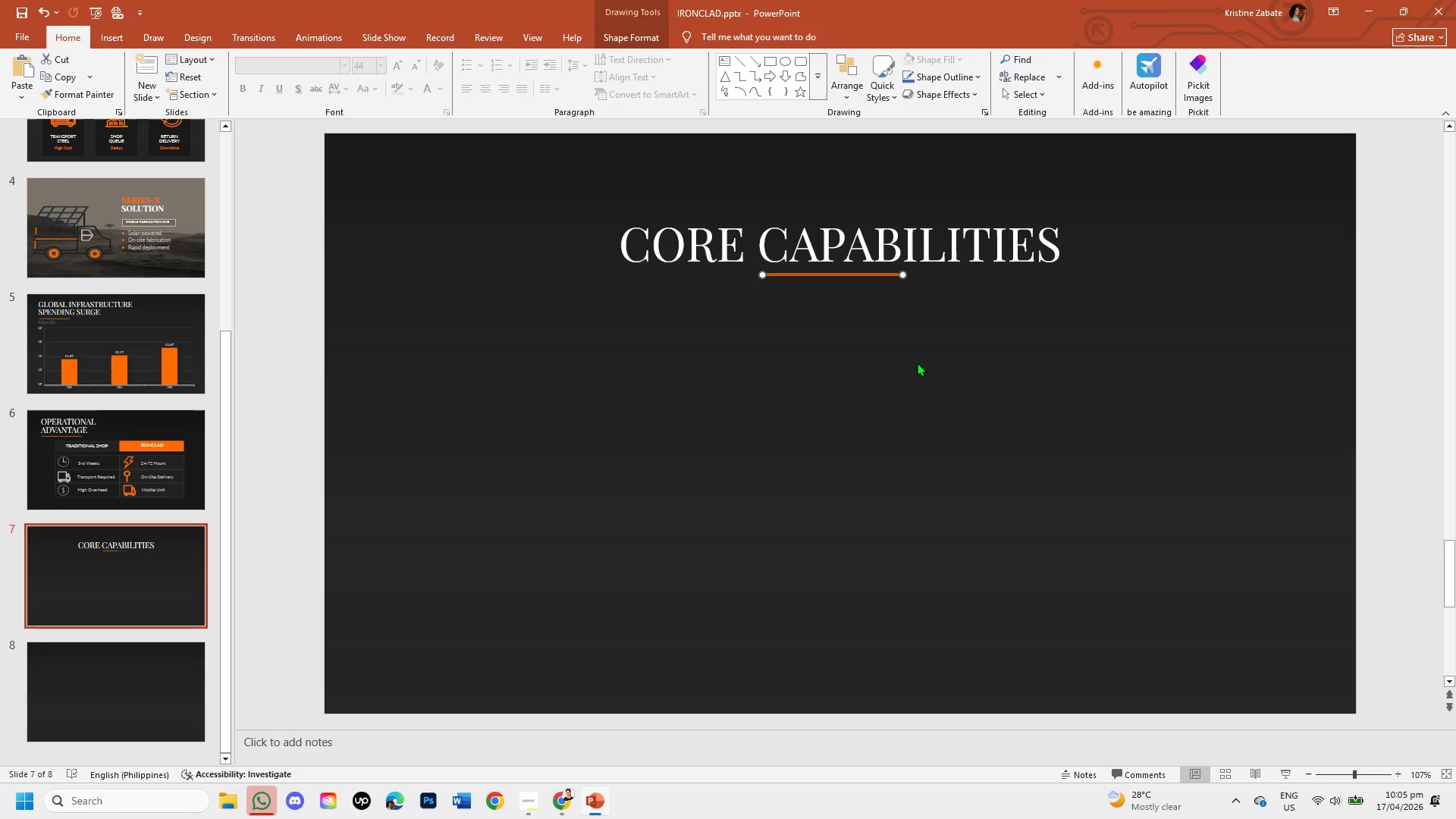 
left_click([917, 362])
 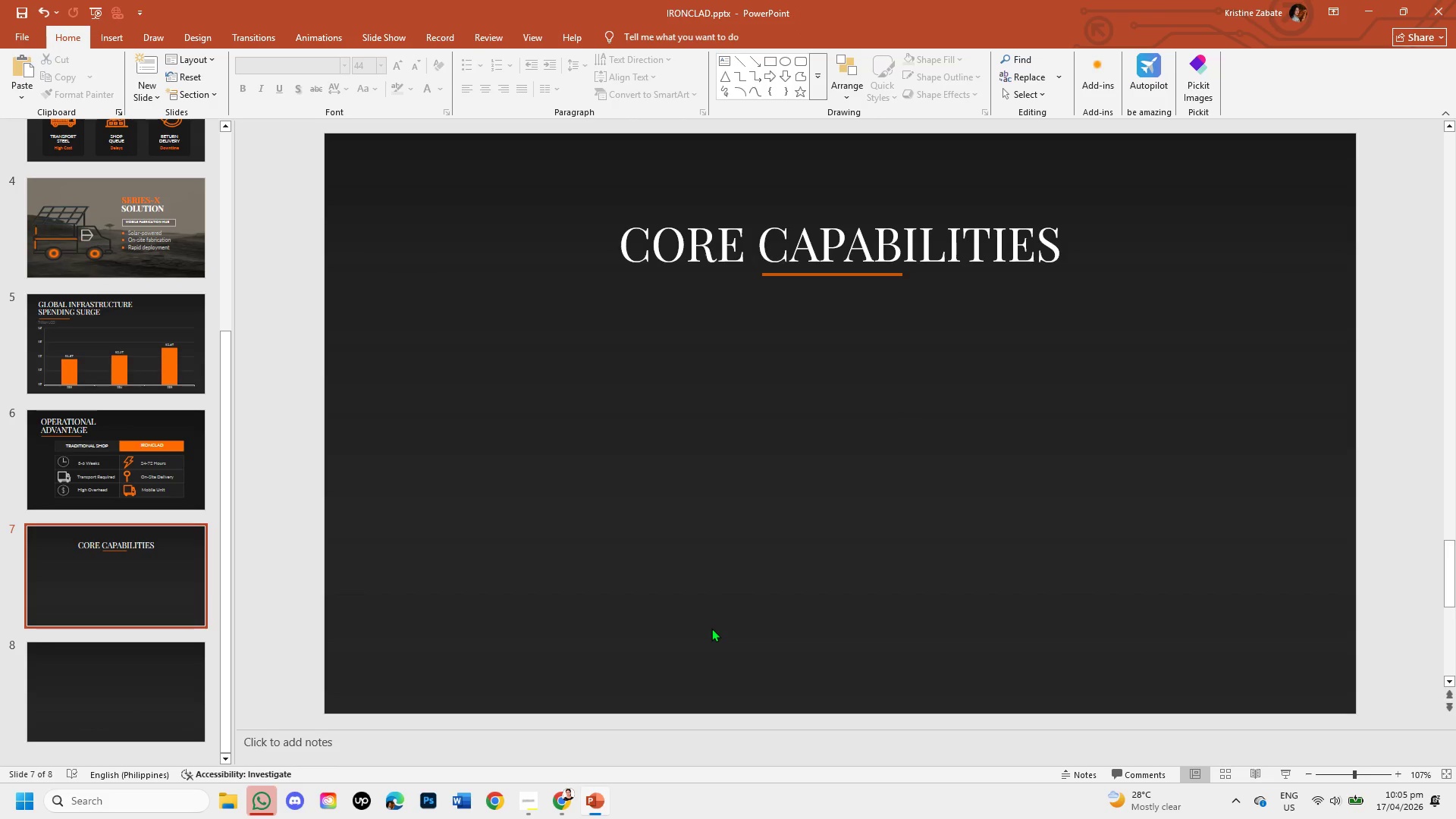 
wait(14.36)
 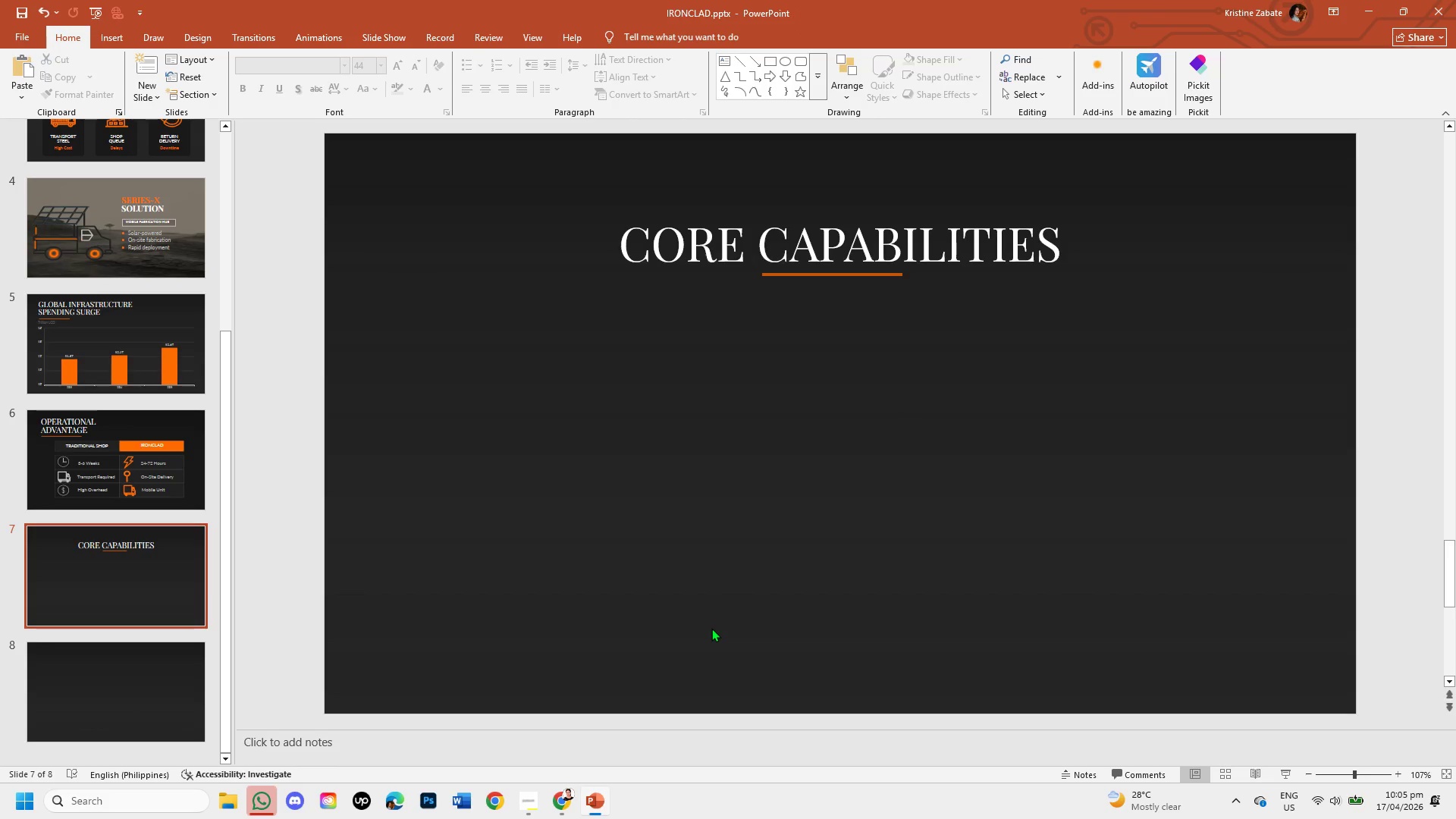 
left_click([563, 802])
 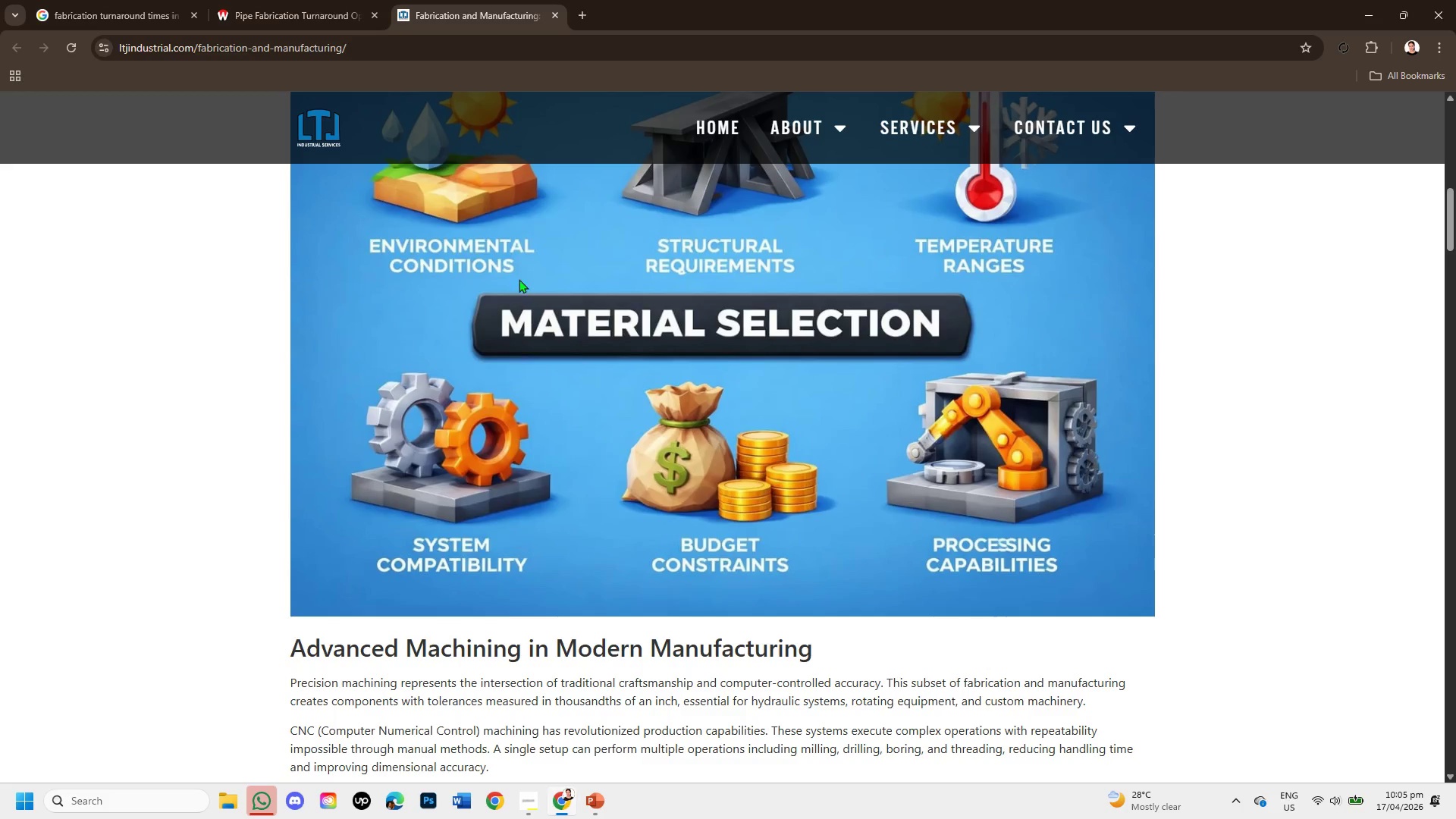 
wait(5.17)
 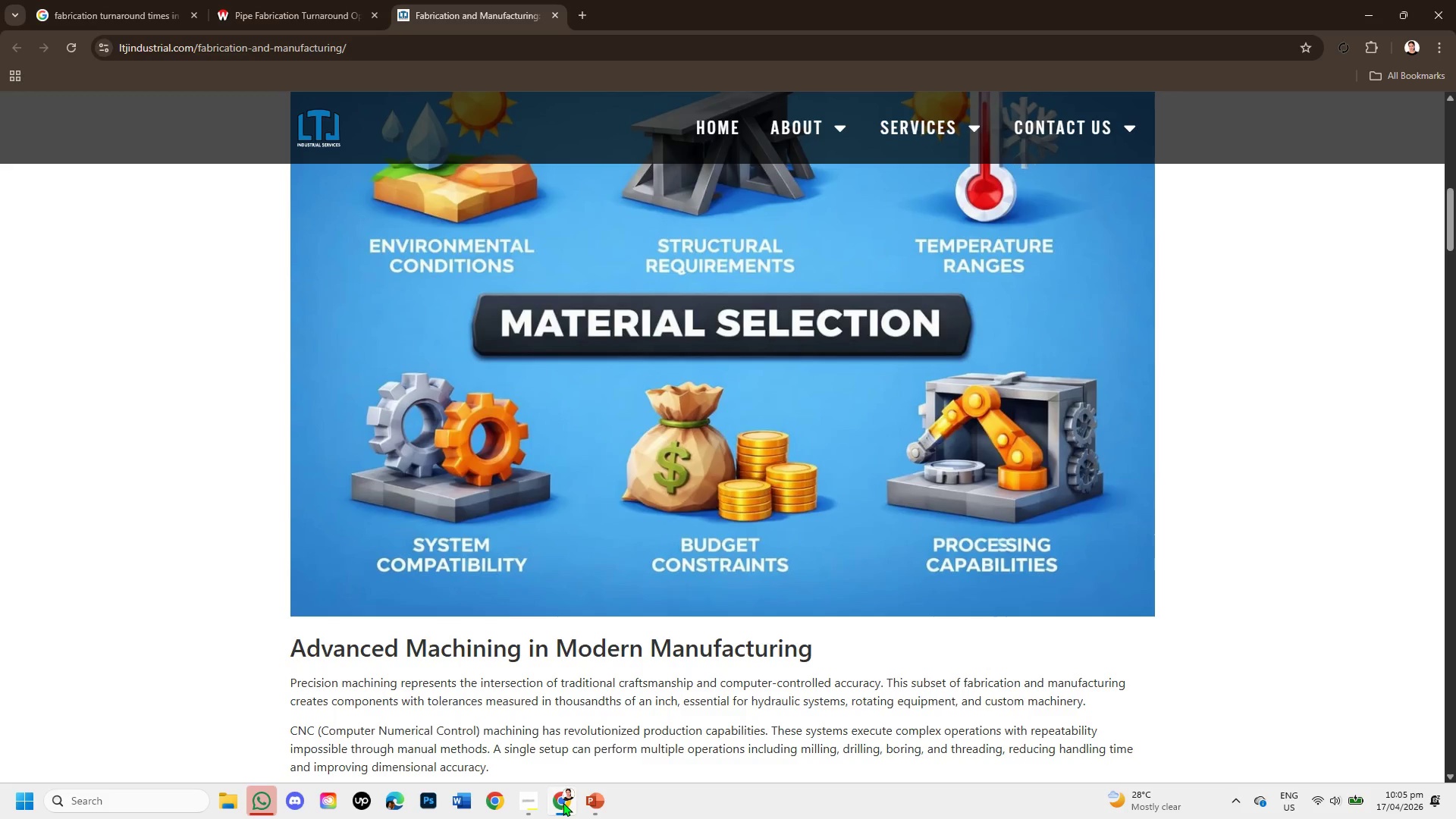 
left_click([588, 14])
 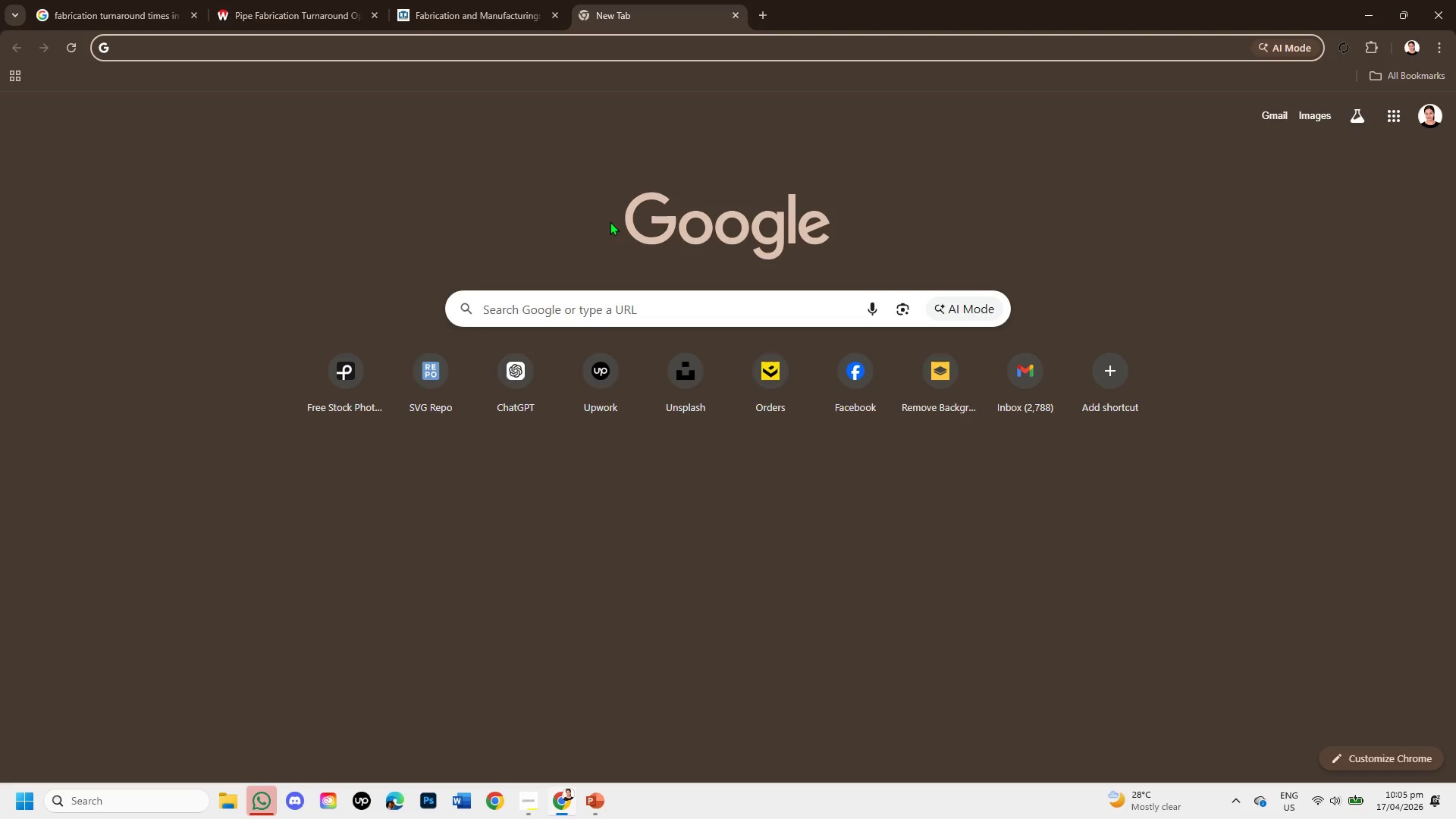 
type(THE)
 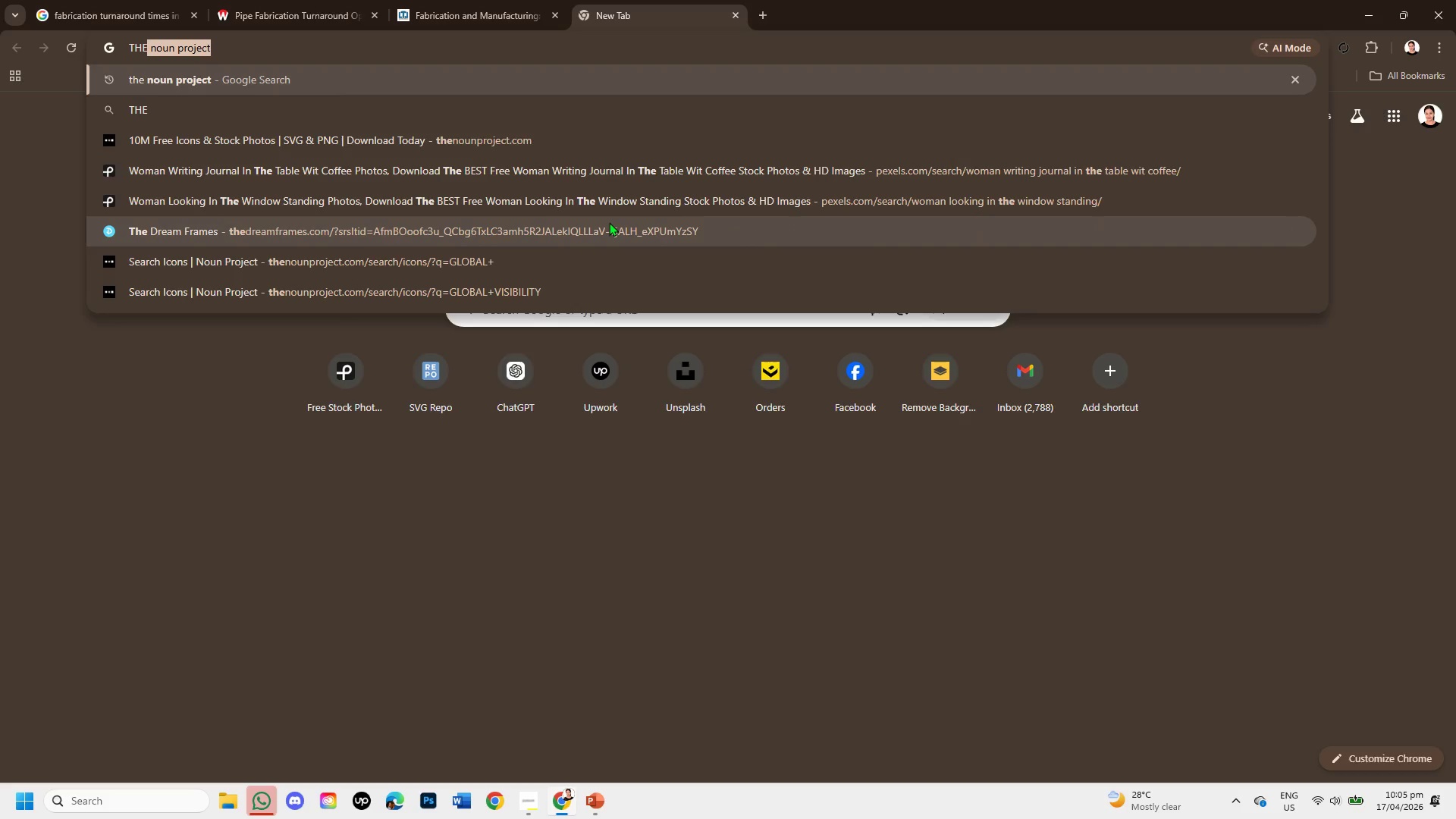 
key(Enter)
 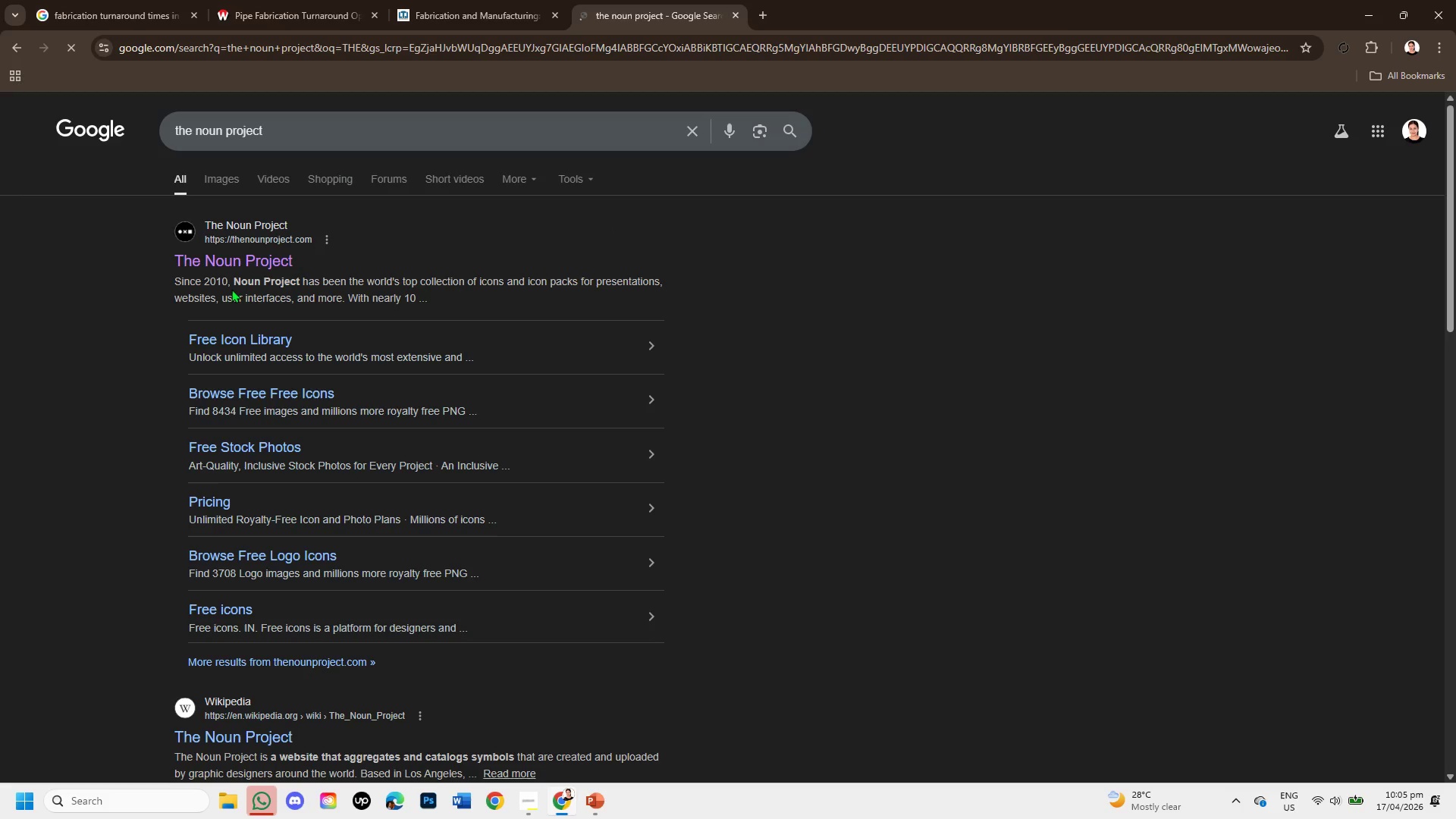 
left_click([230, 262])
 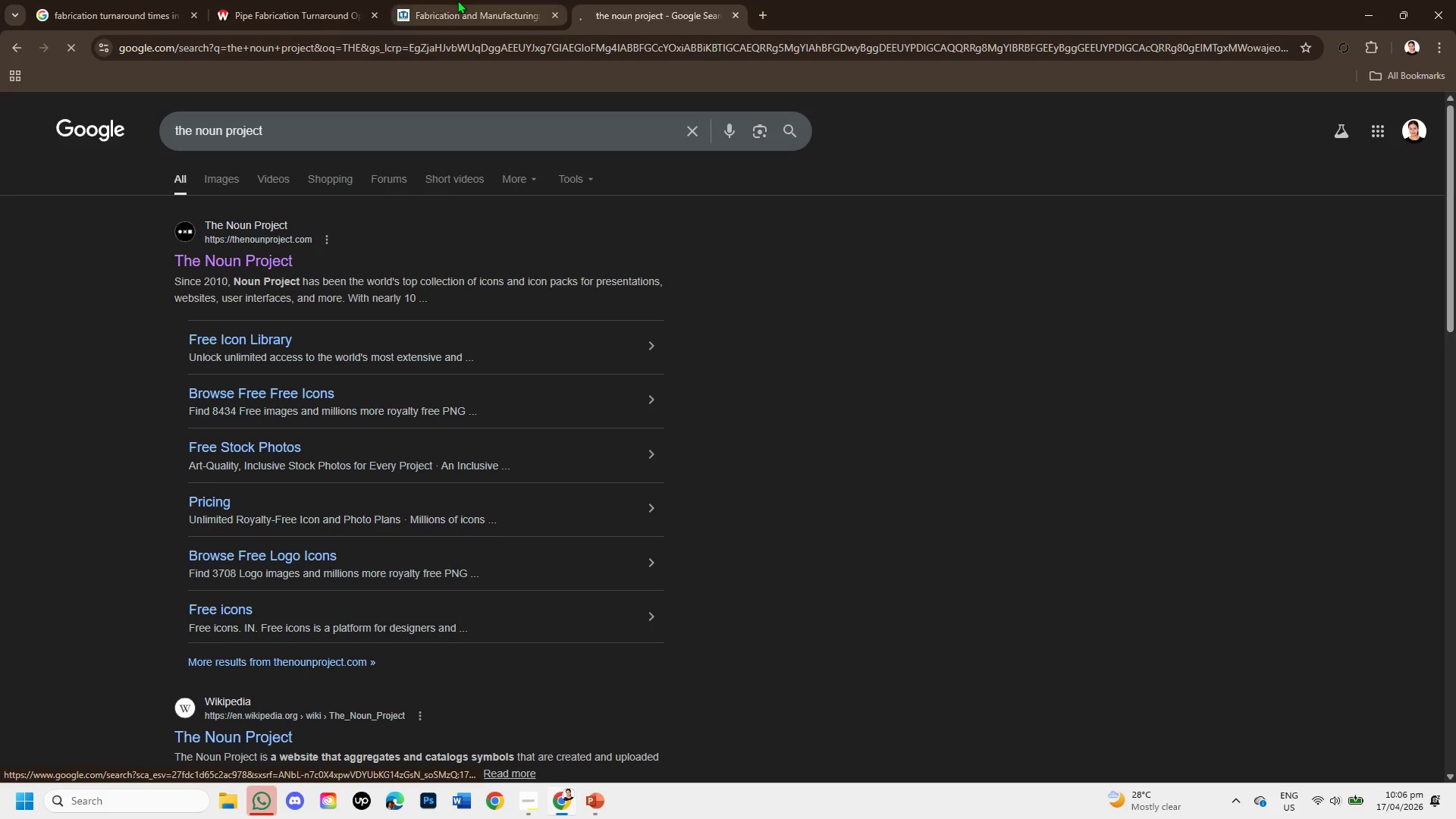 
left_click([307, 0])
 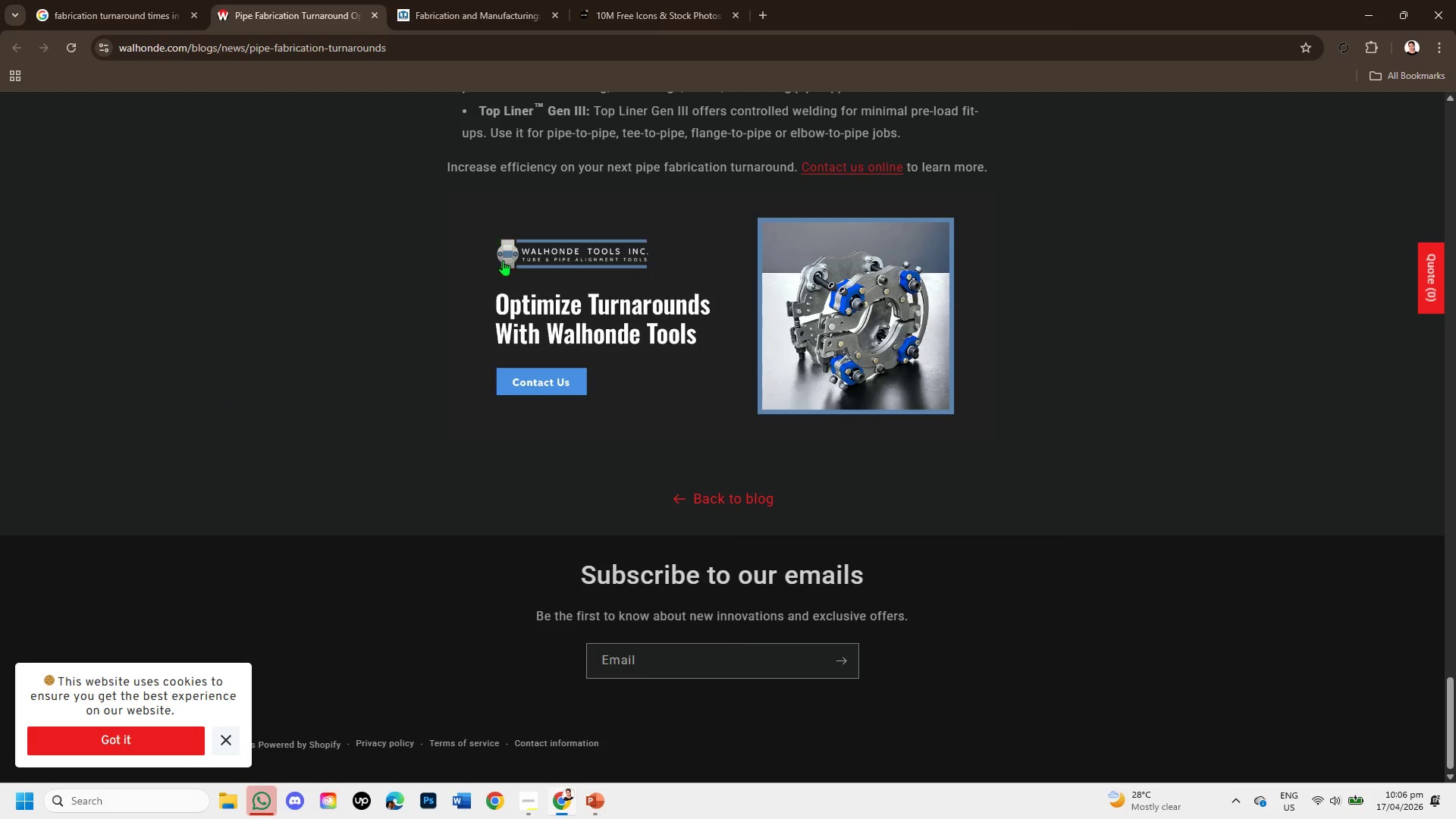 
scroll: coordinate [658, 483], scroll_direction: up, amount: 5.0
 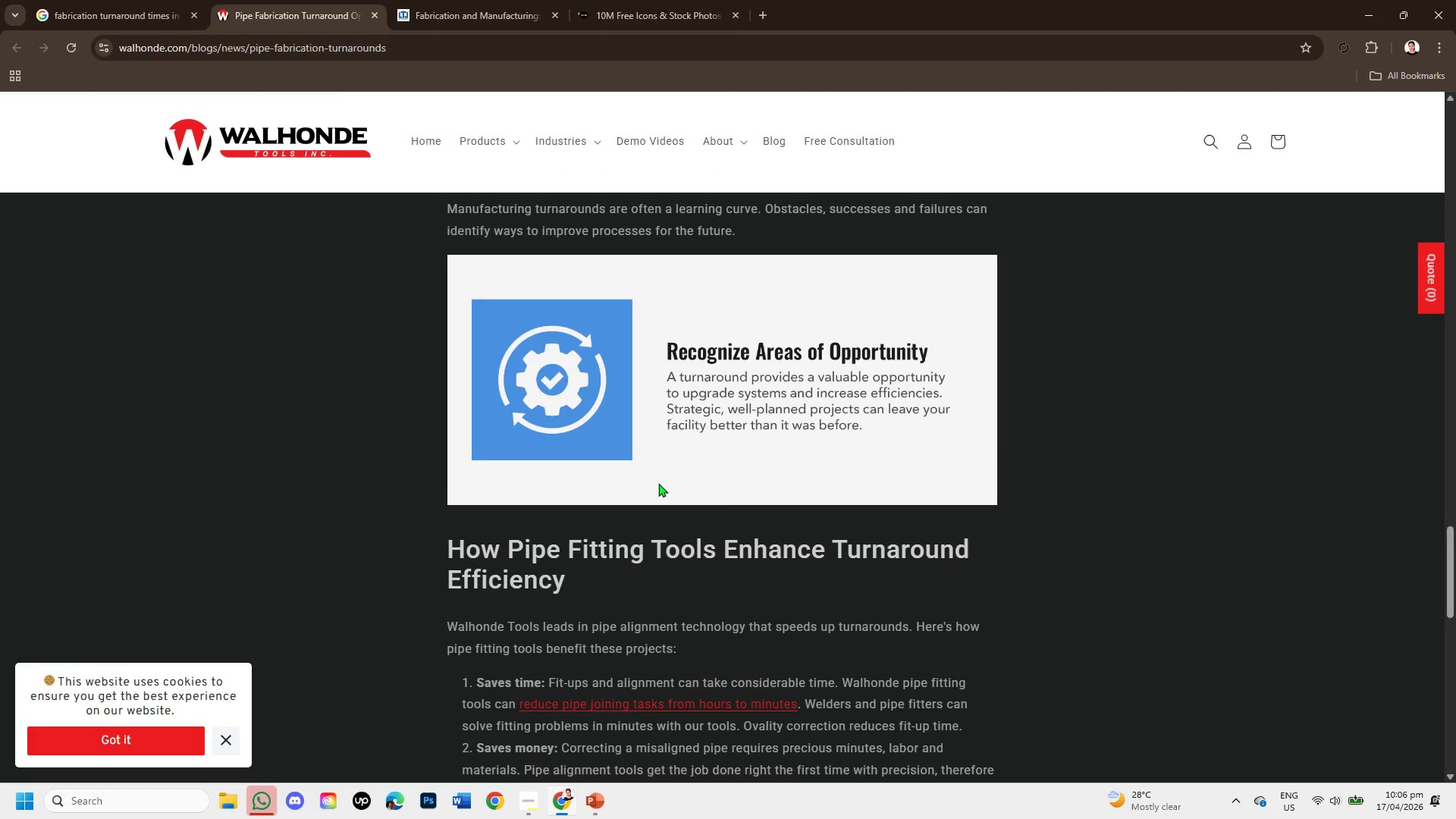 
scroll: coordinate [658, 483], scroll_direction: down, amount: 1.0
 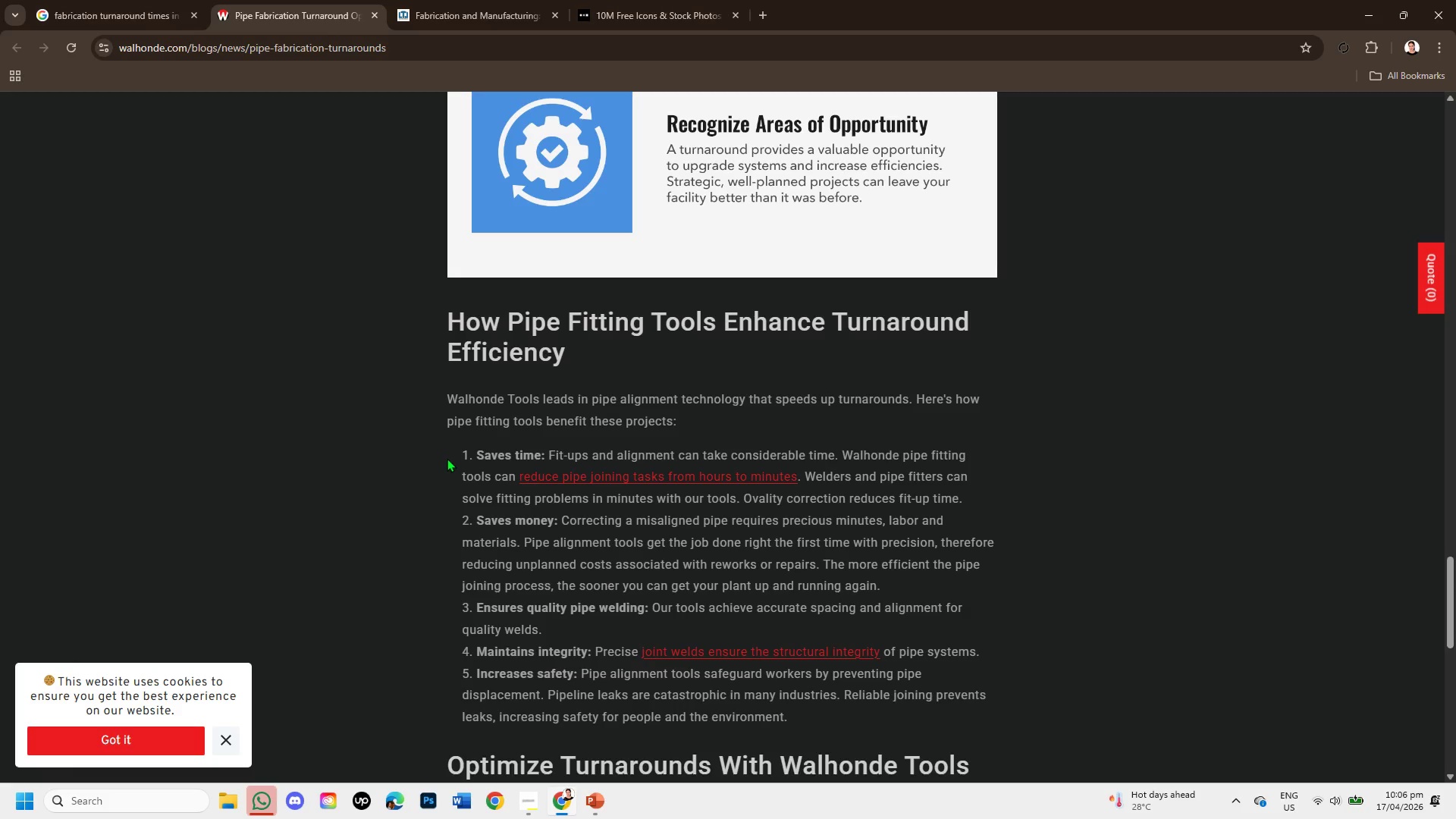 
wait(6.67)
 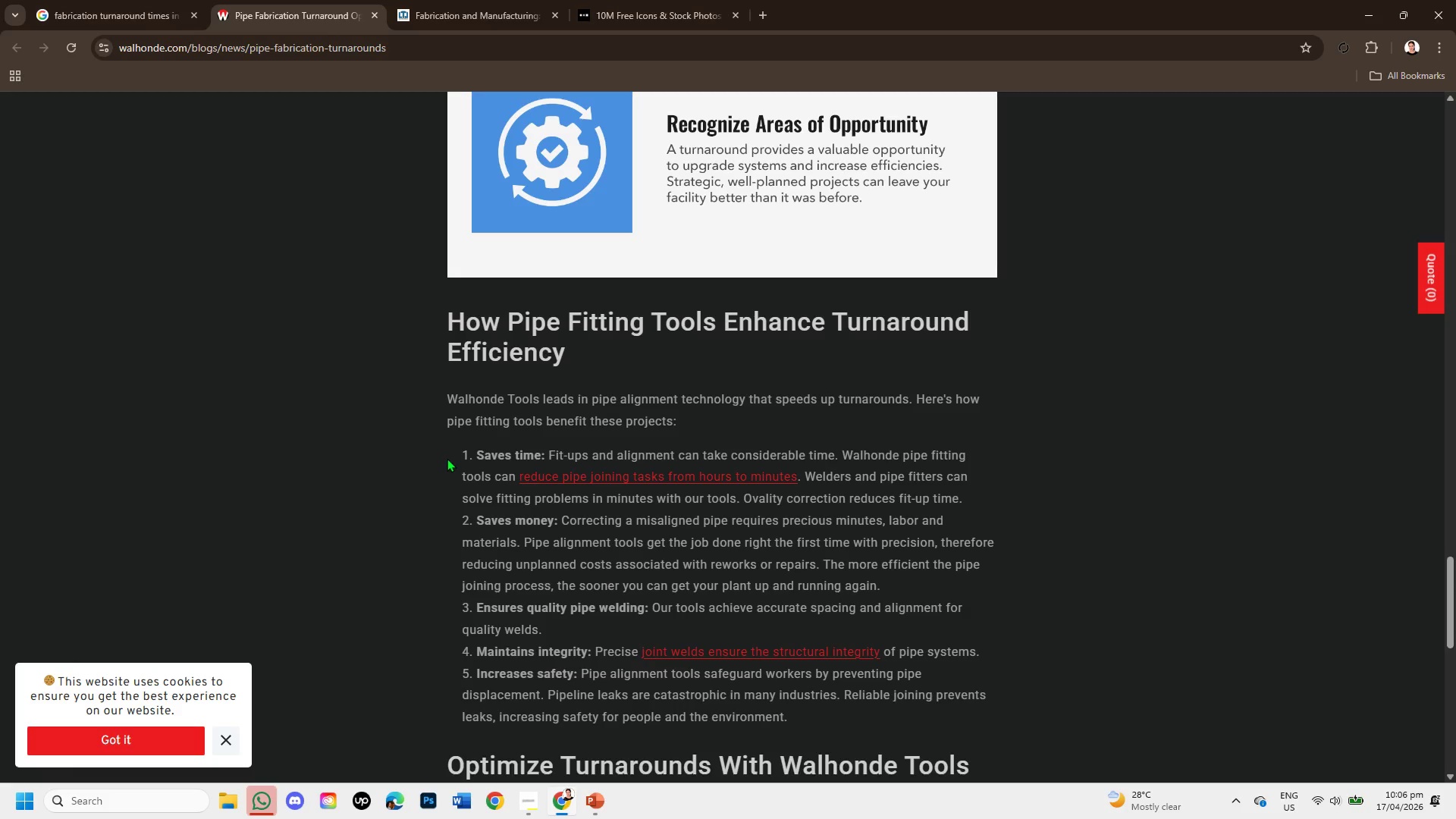 
left_click_drag(start_coordinate=[480, 609], to_coordinate=[674, 624])
 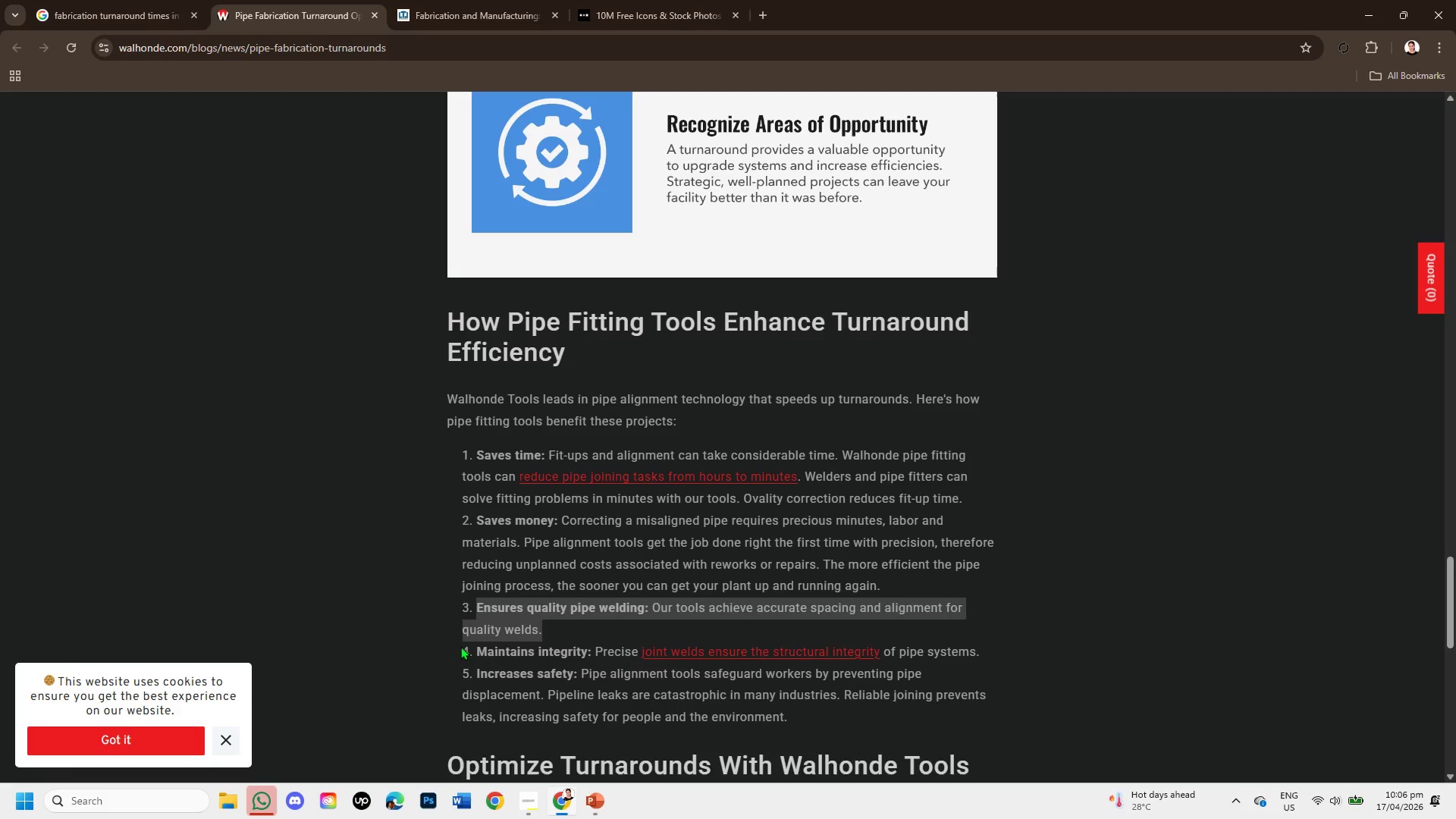 
left_click_drag(start_coordinate=[463, 648], to_coordinate=[654, 671])
 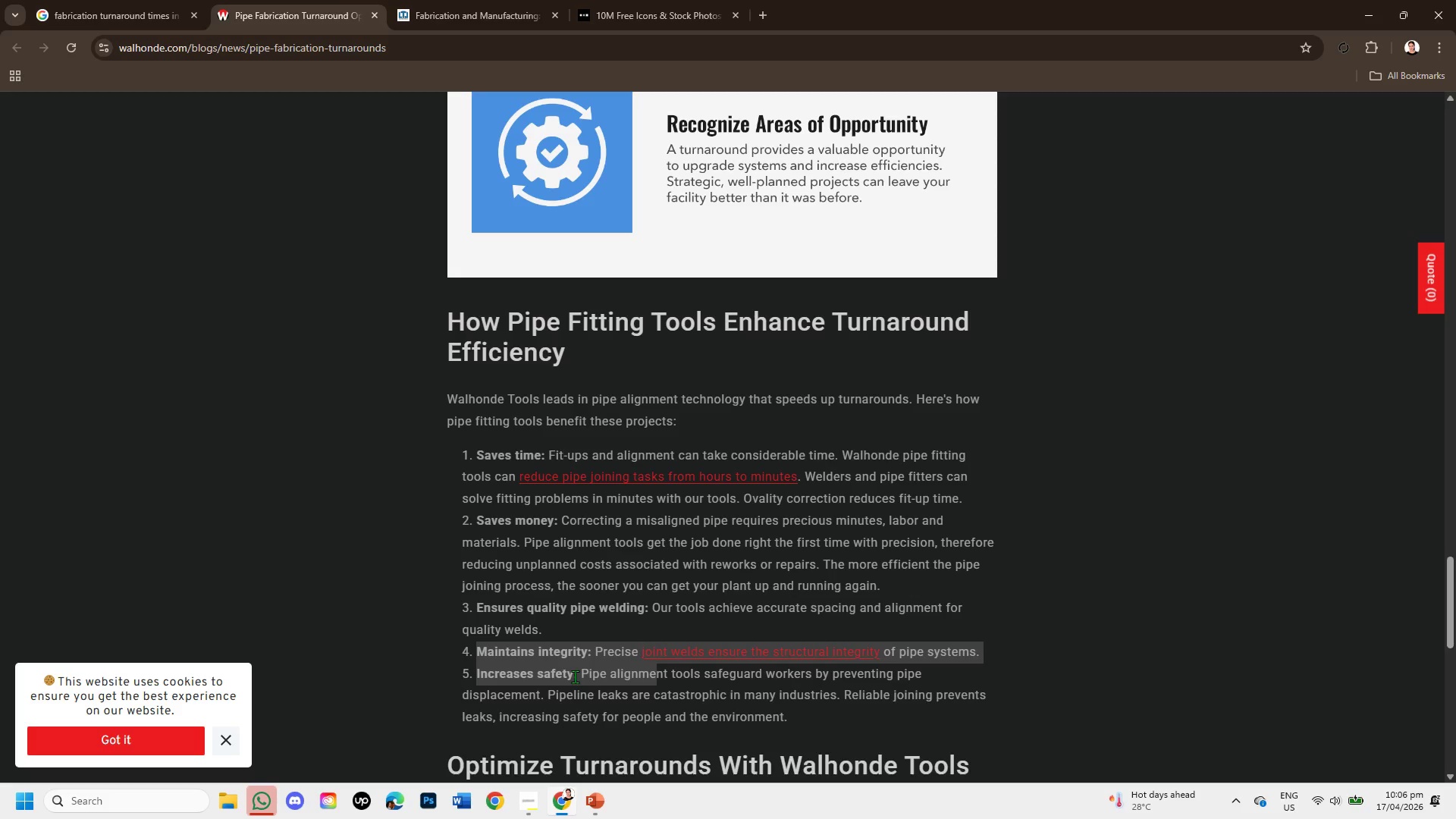 
left_click([575, 676])
 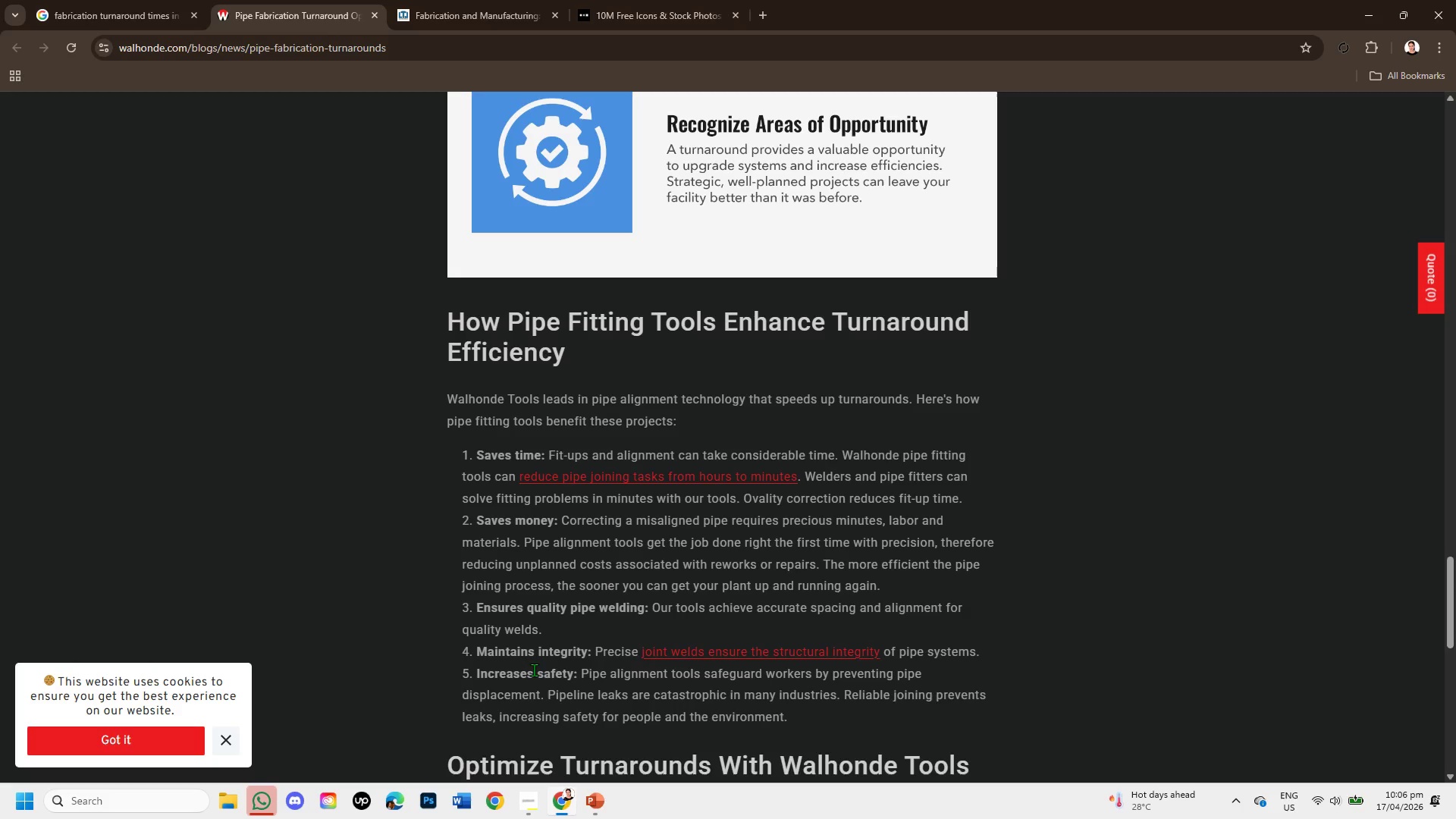 
left_click_drag(start_coordinate=[536, 671], to_coordinate=[576, 672])
 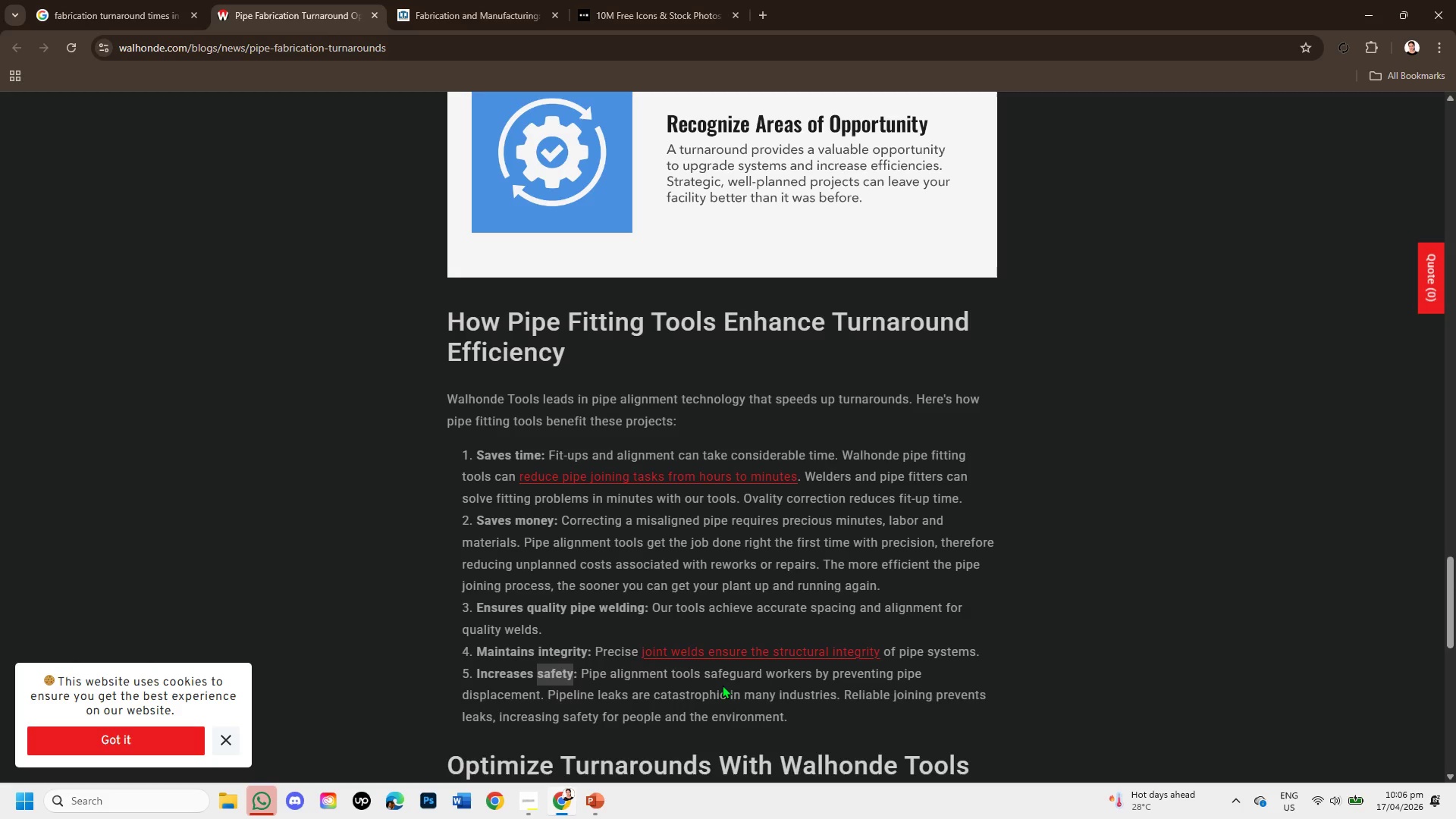 
scroll: coordinate [720, 654], scroll_direction: up, amount: 4.0
 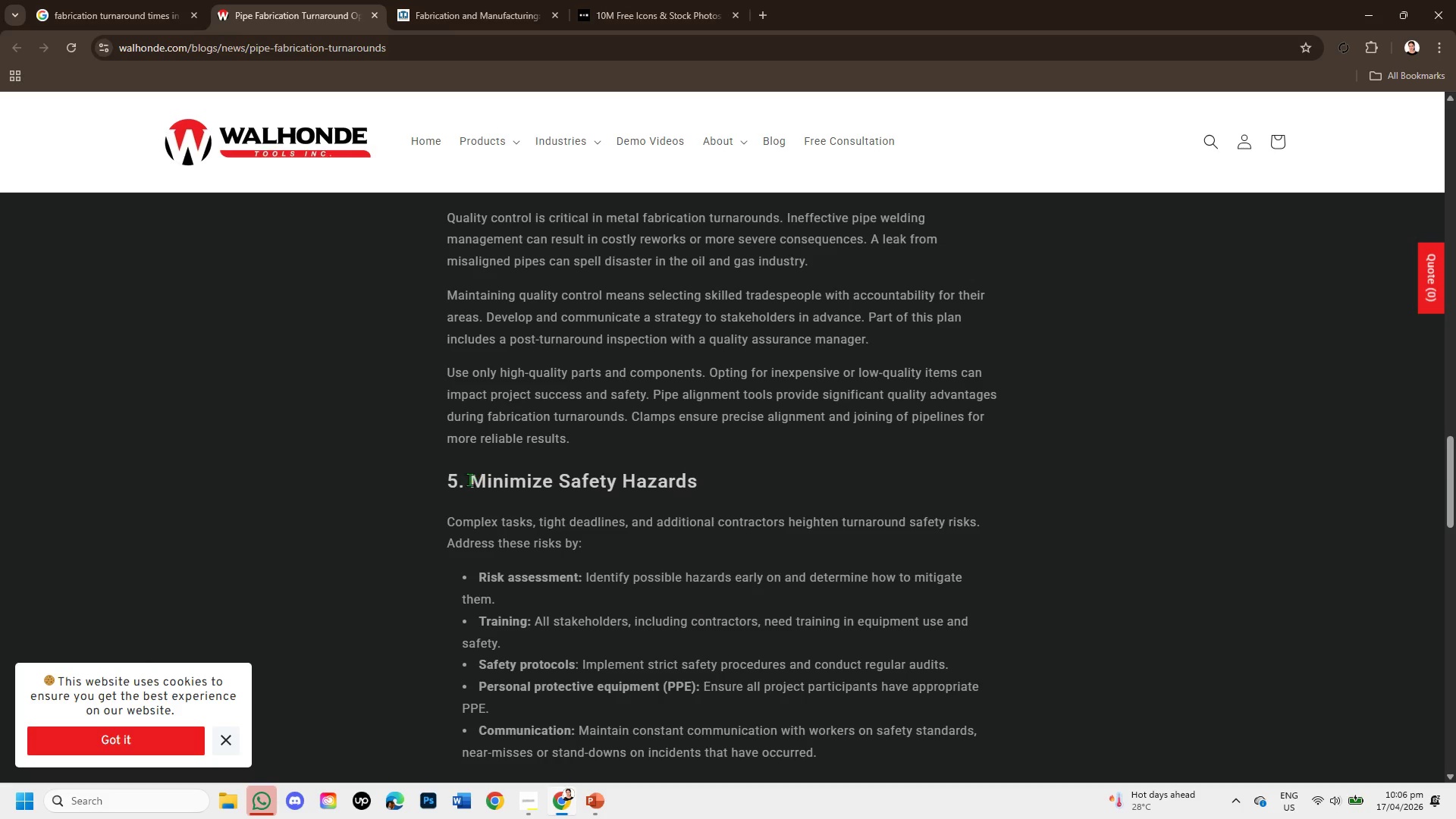 
left_click_drag(start_coordinate=[469, 481], to_coordinate=[717, 515])
 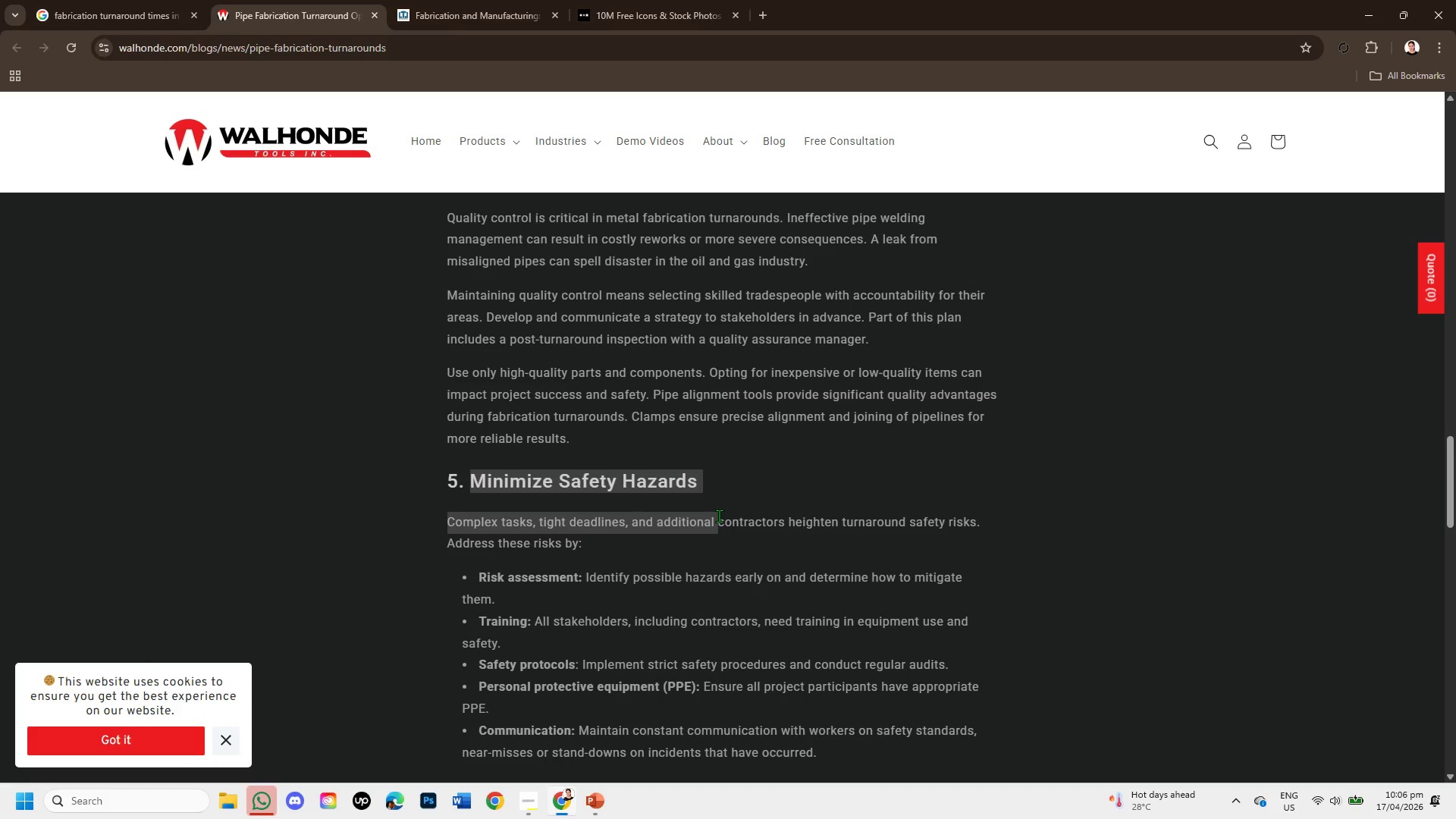 
scroll: coordinate [821, 506], scroll_direction: up, amount: 7.0
 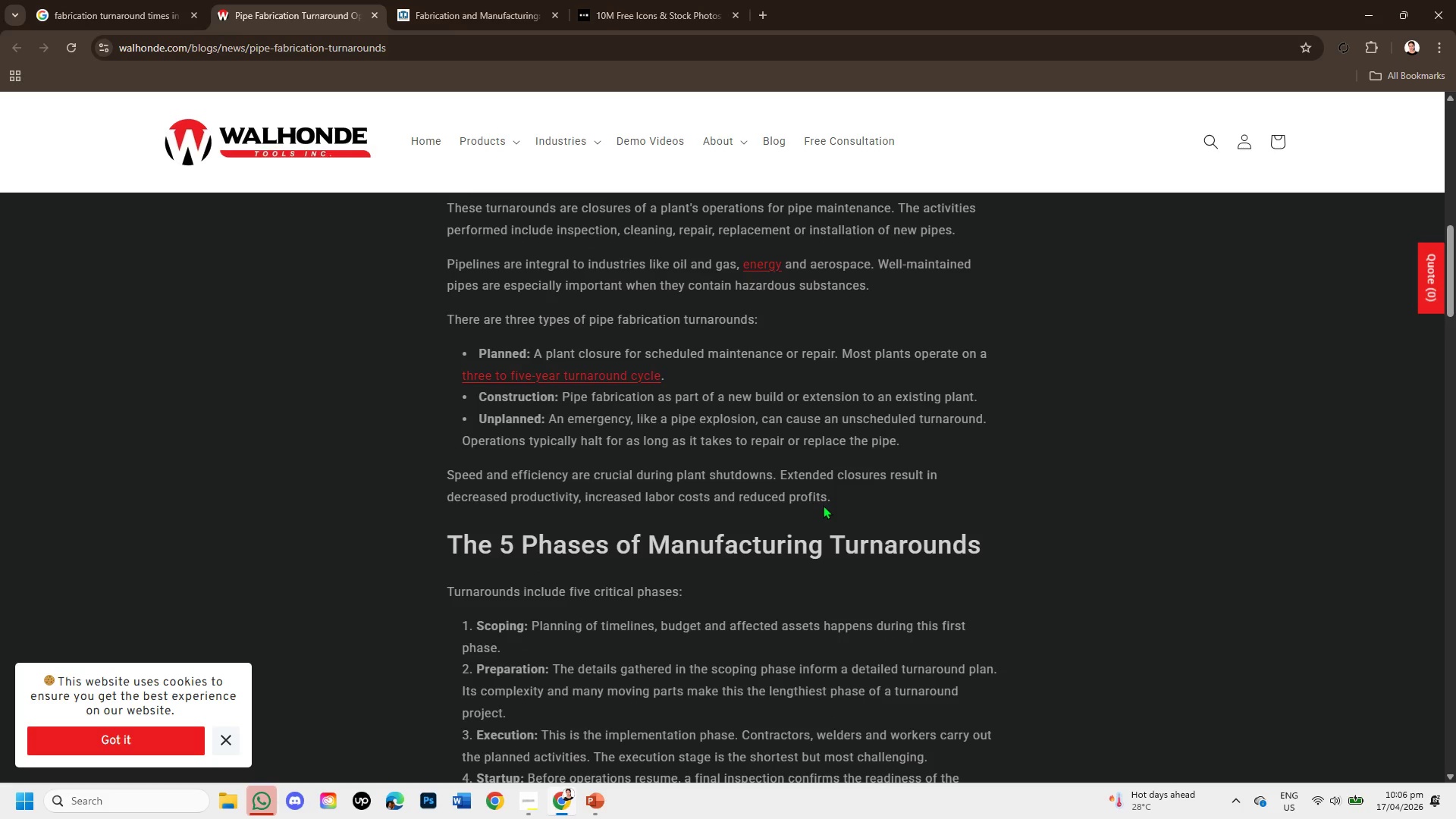 
scroll: coordinate [823, 505], scroll_direction: down, amount: 1.0
 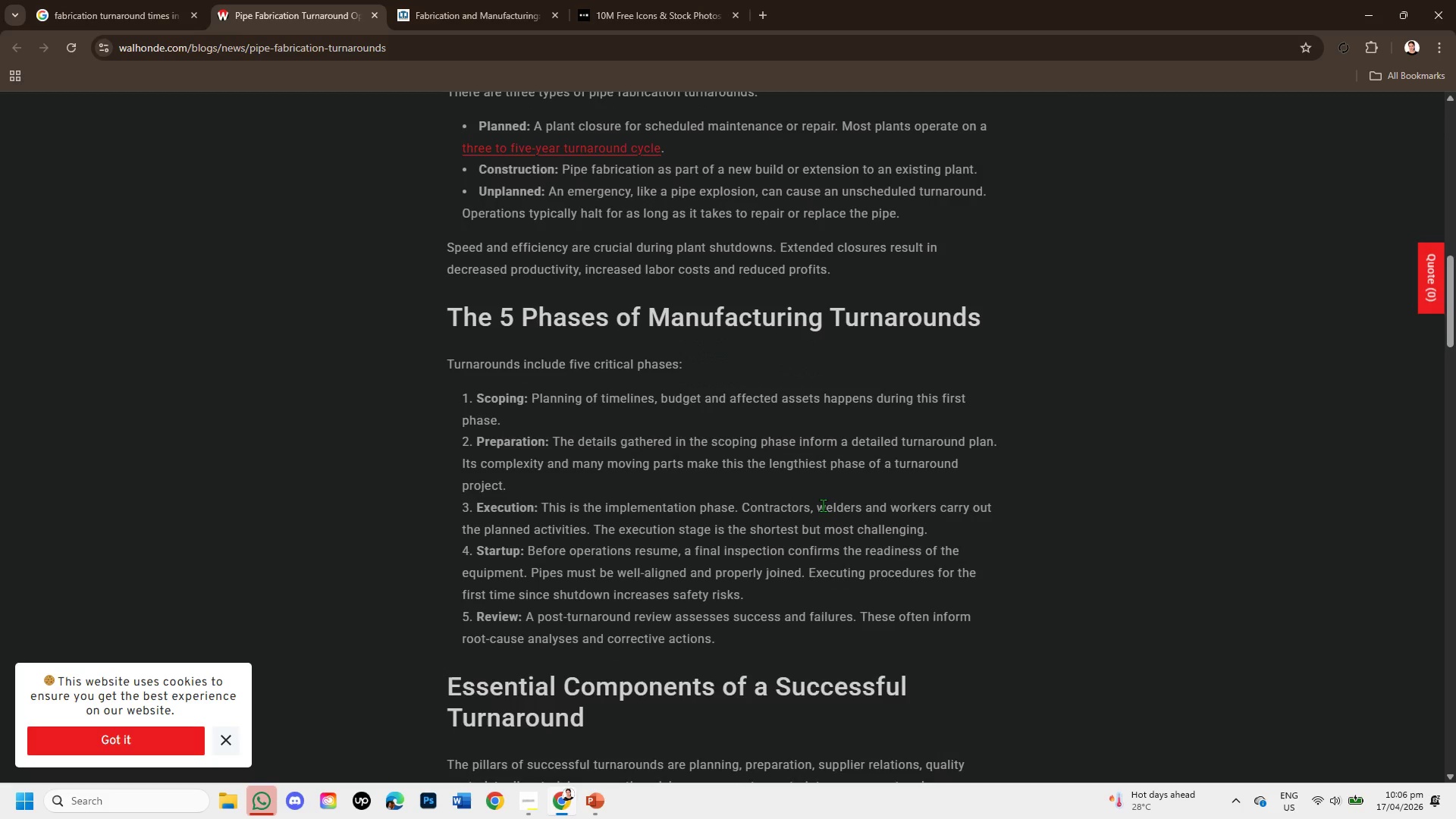 
scroll: coordinate [833, 508], scroll_direction: up, amount: 4.0
 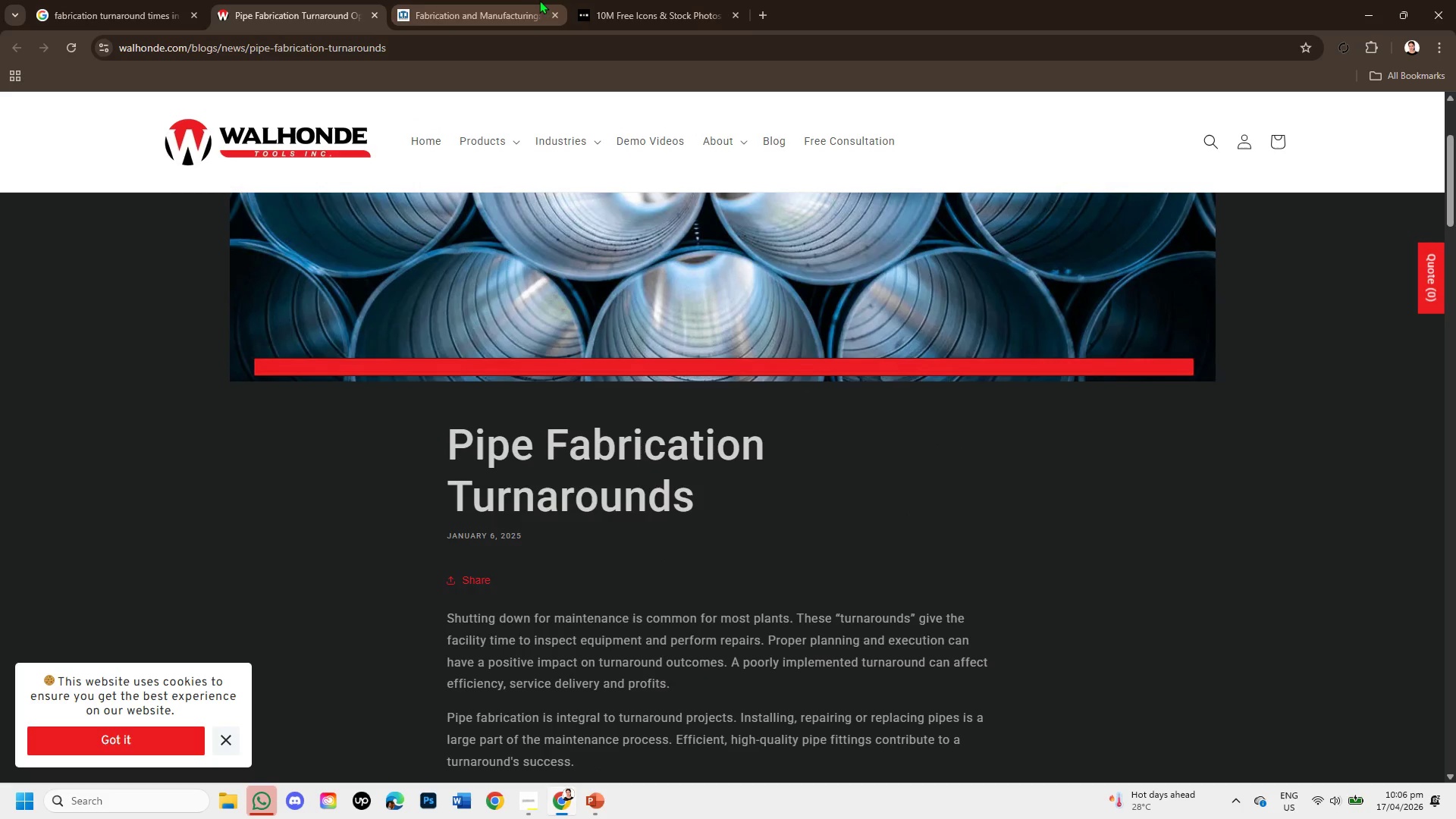 
left_click([622, 0])
 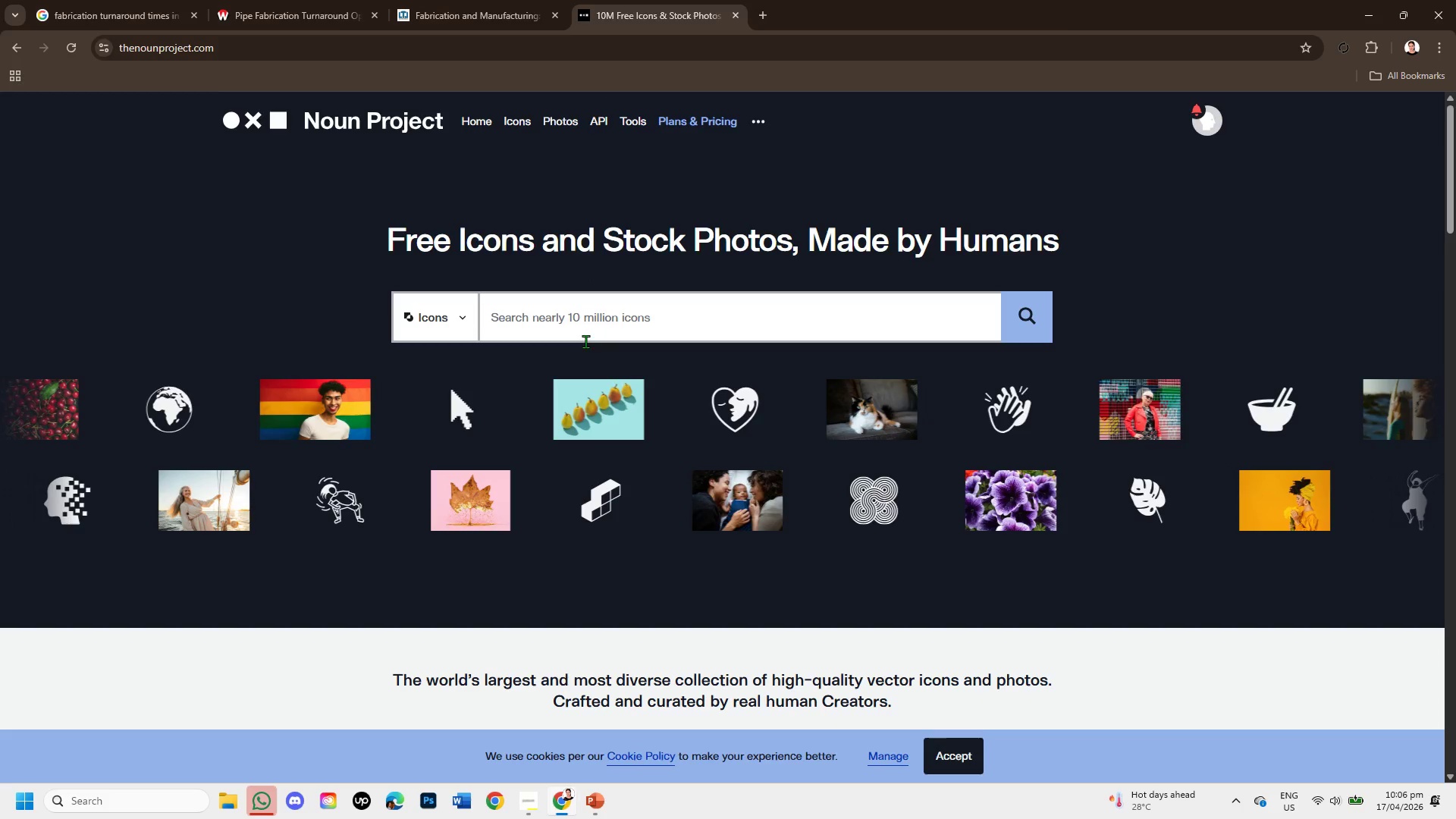 
left_click([585, 335])
 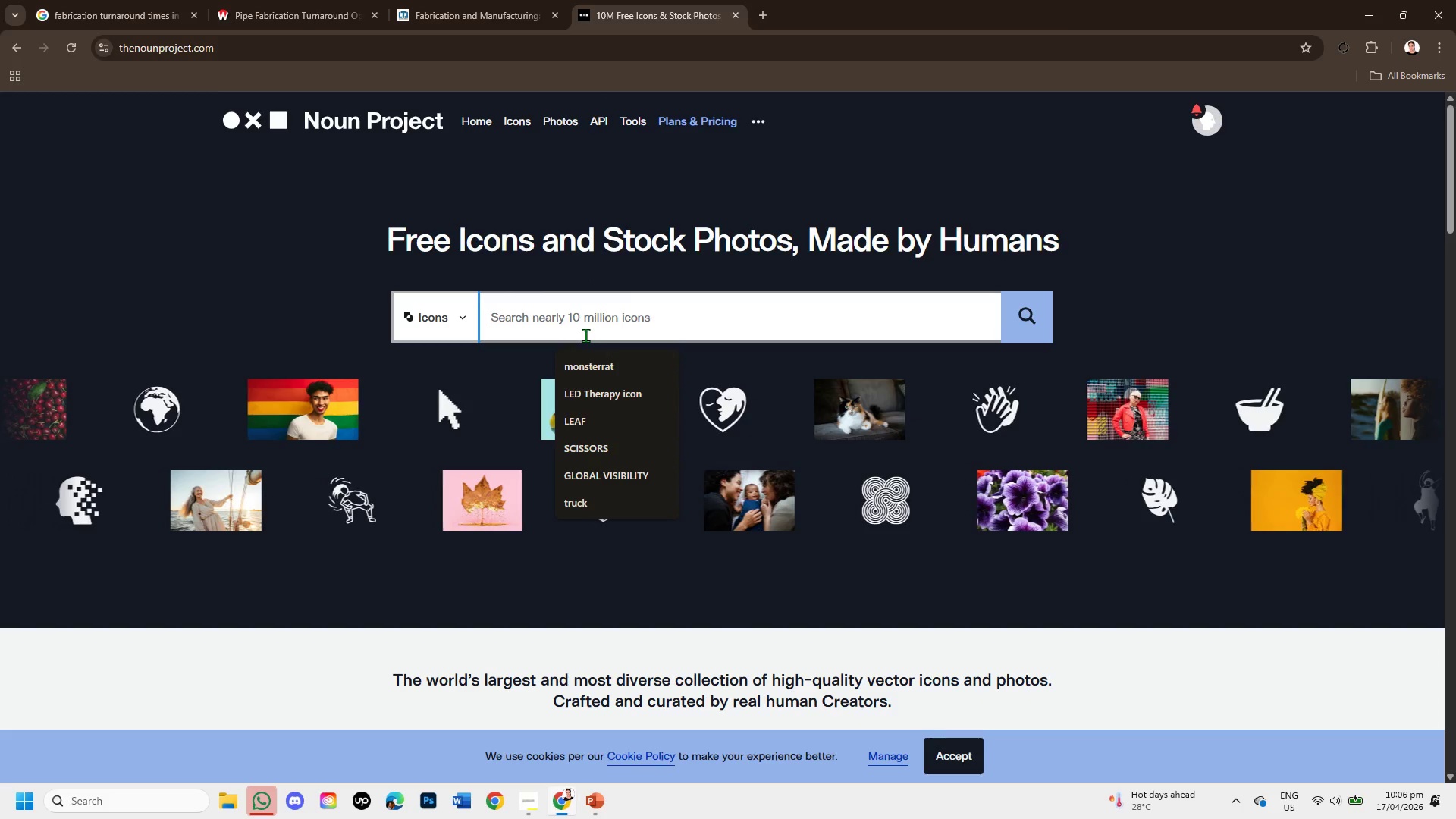 
type(HELMET )
 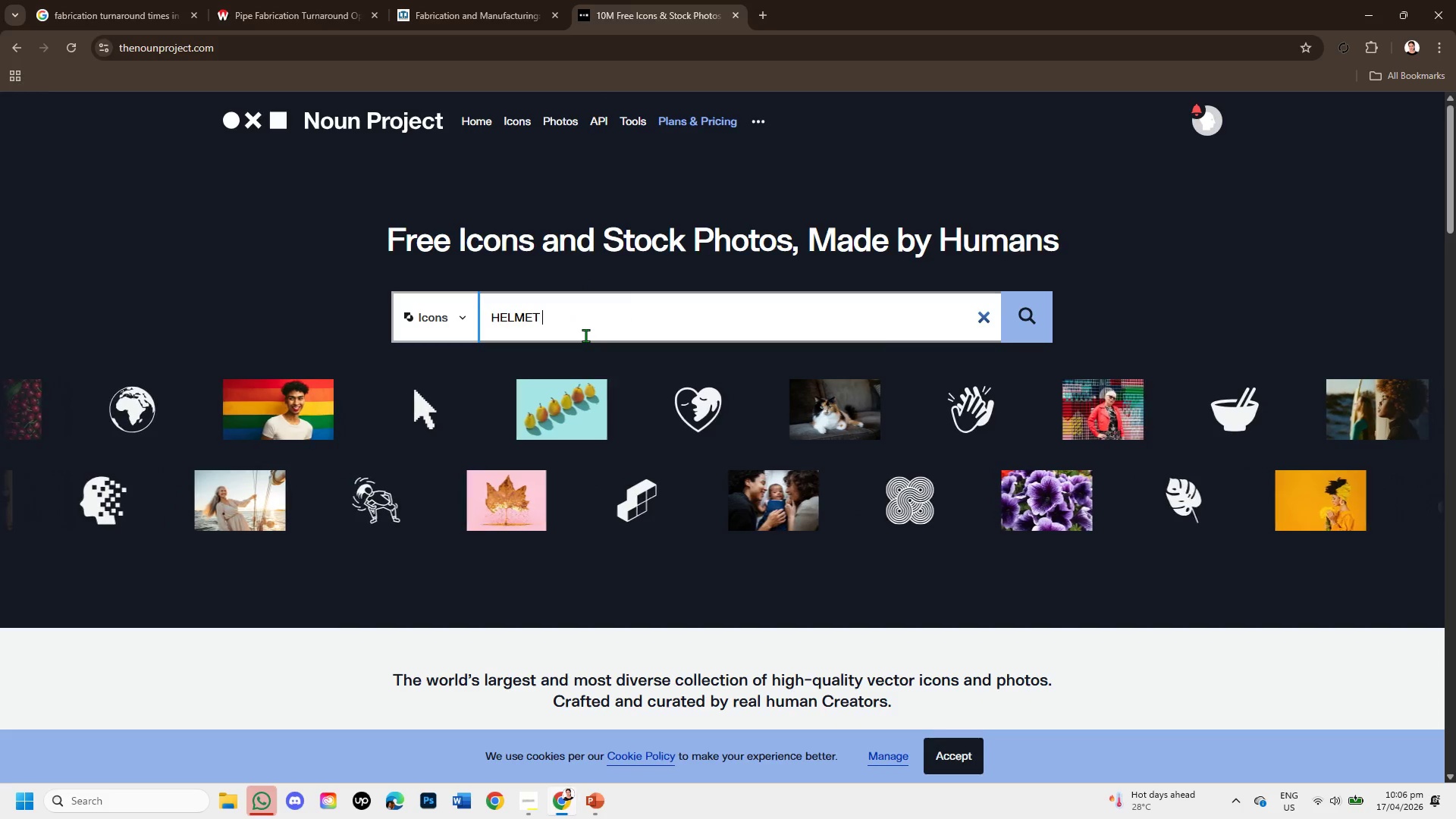 
key(Enter)
 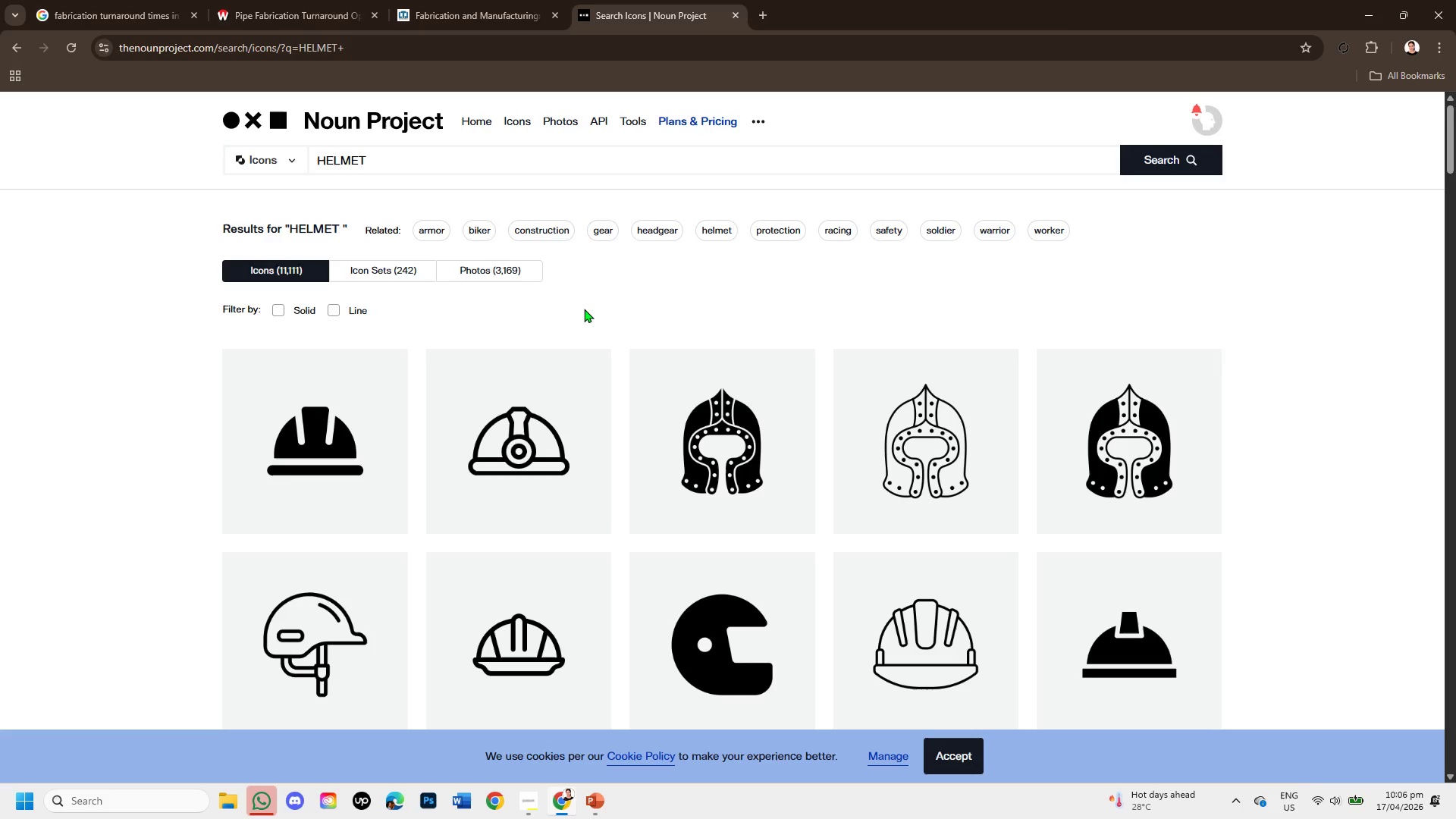 
wait(11.11)
 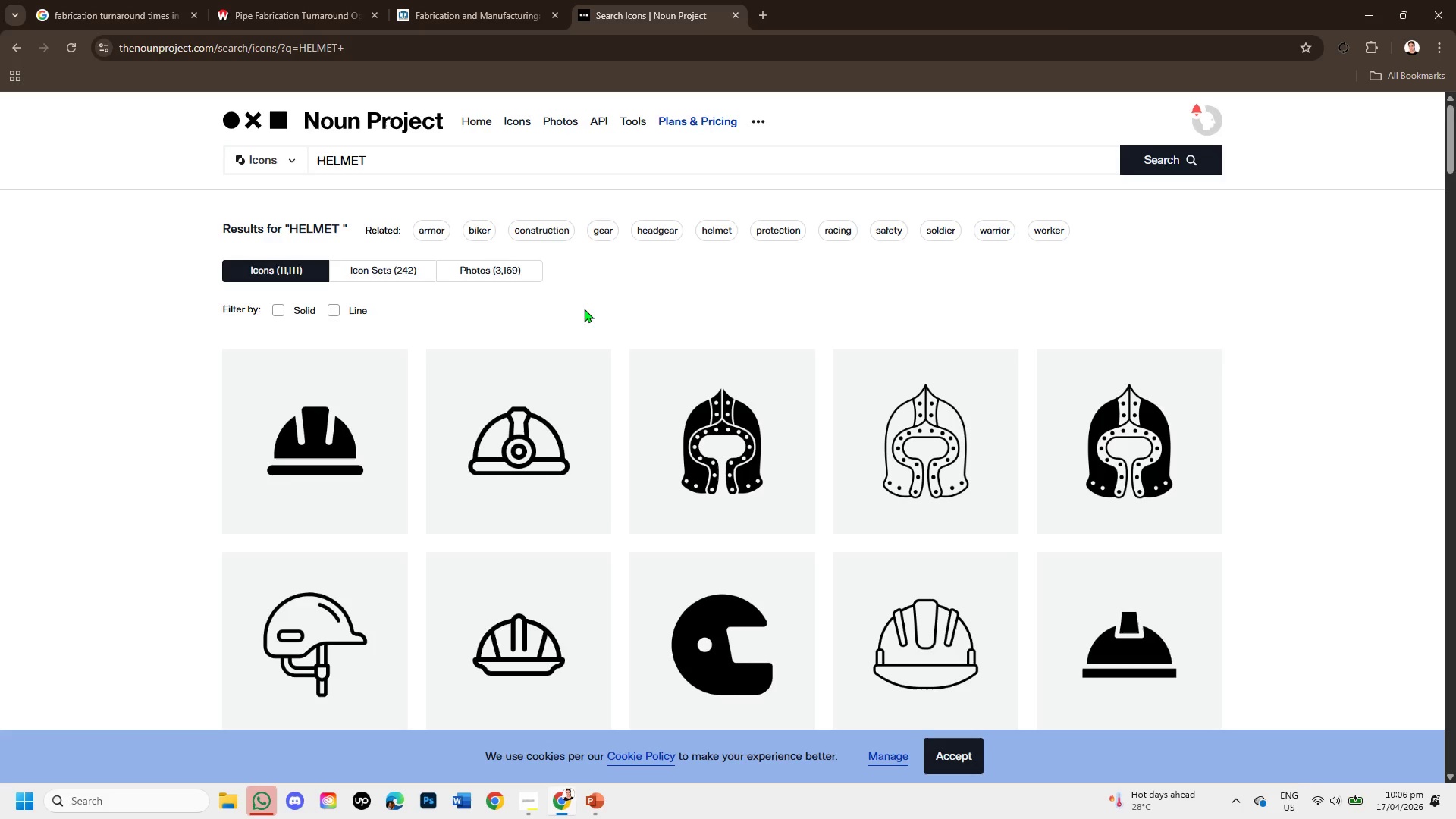 
scroll: coordinate [655, 462], scroll_direction: down, amount: 1.0
 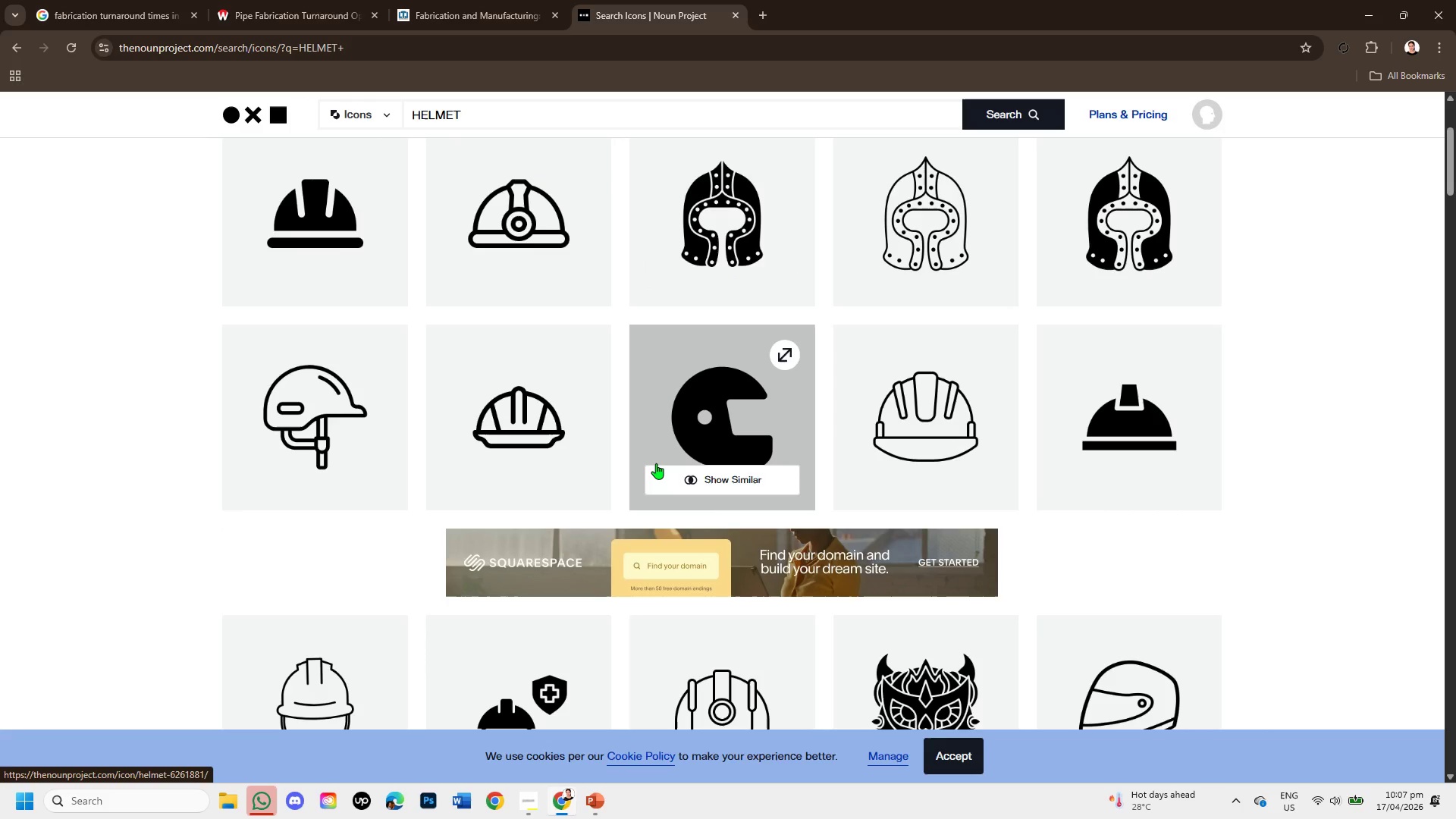 
wait(6.35)
 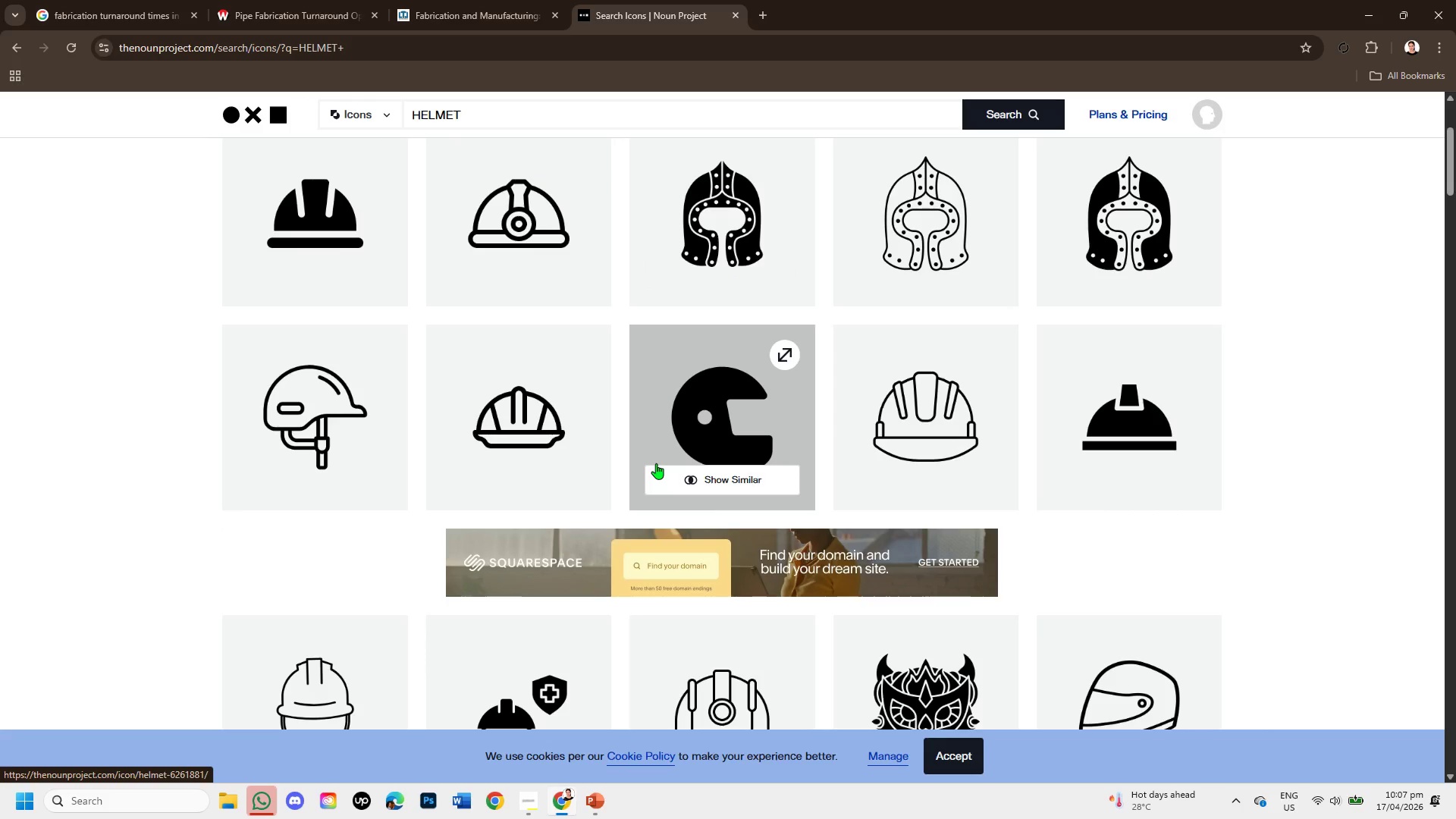 
scroll: coordinate [650, 494], scroll_direction: down, amount: 1.0
 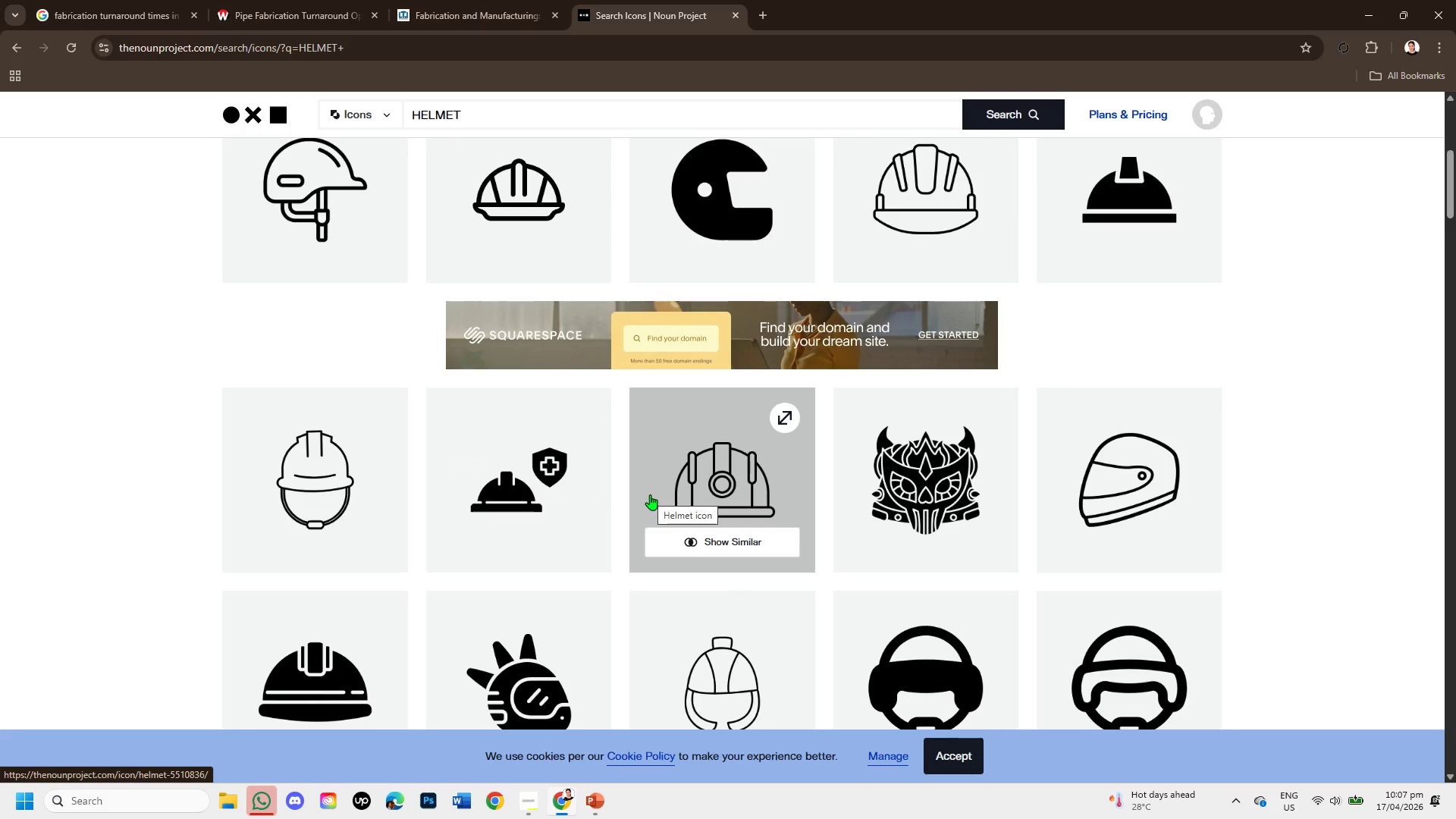 
wait(5.82)
 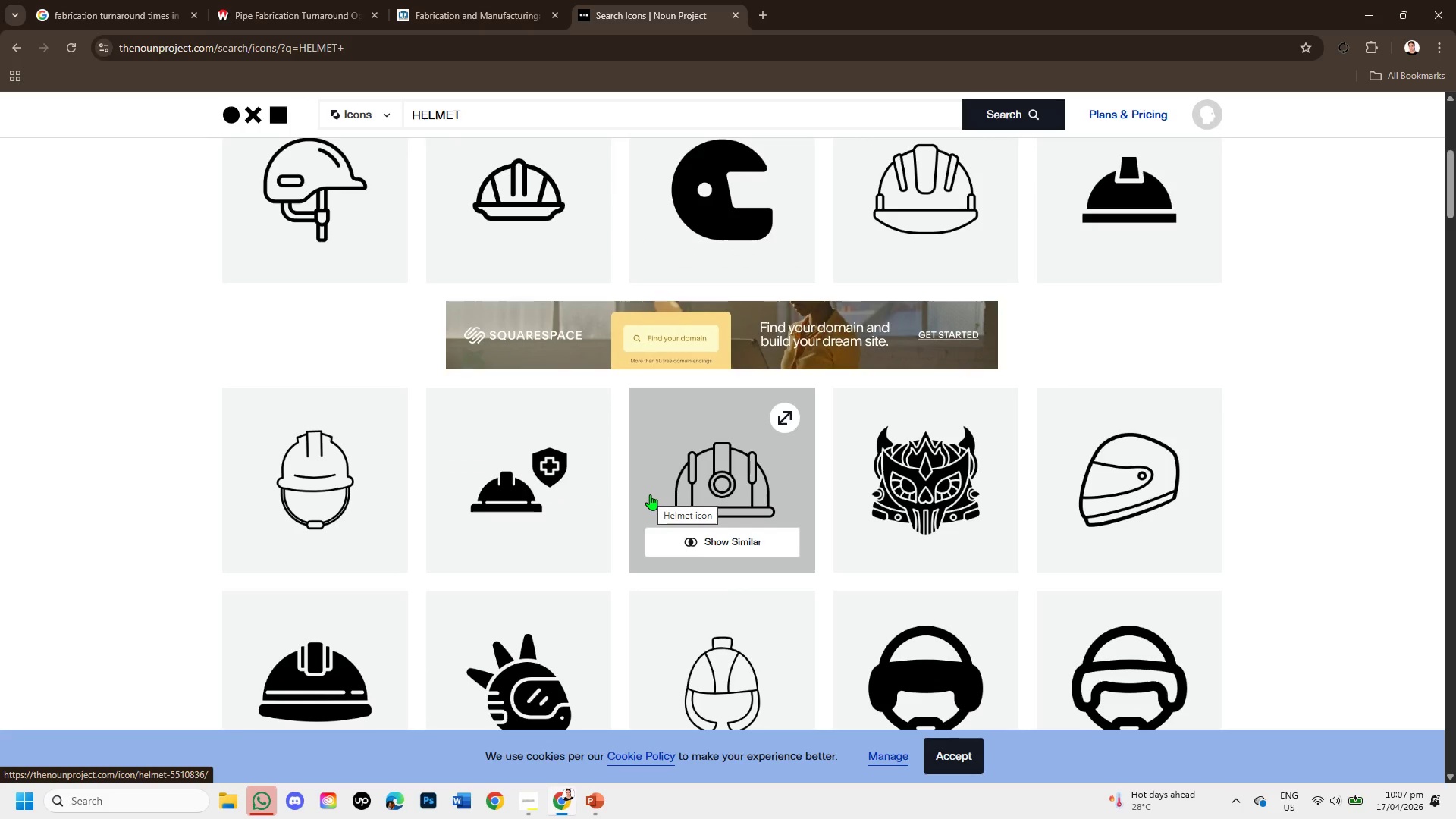 
scroll: coordinate [777, 556], scroll_direction: down, amount: 2.0
 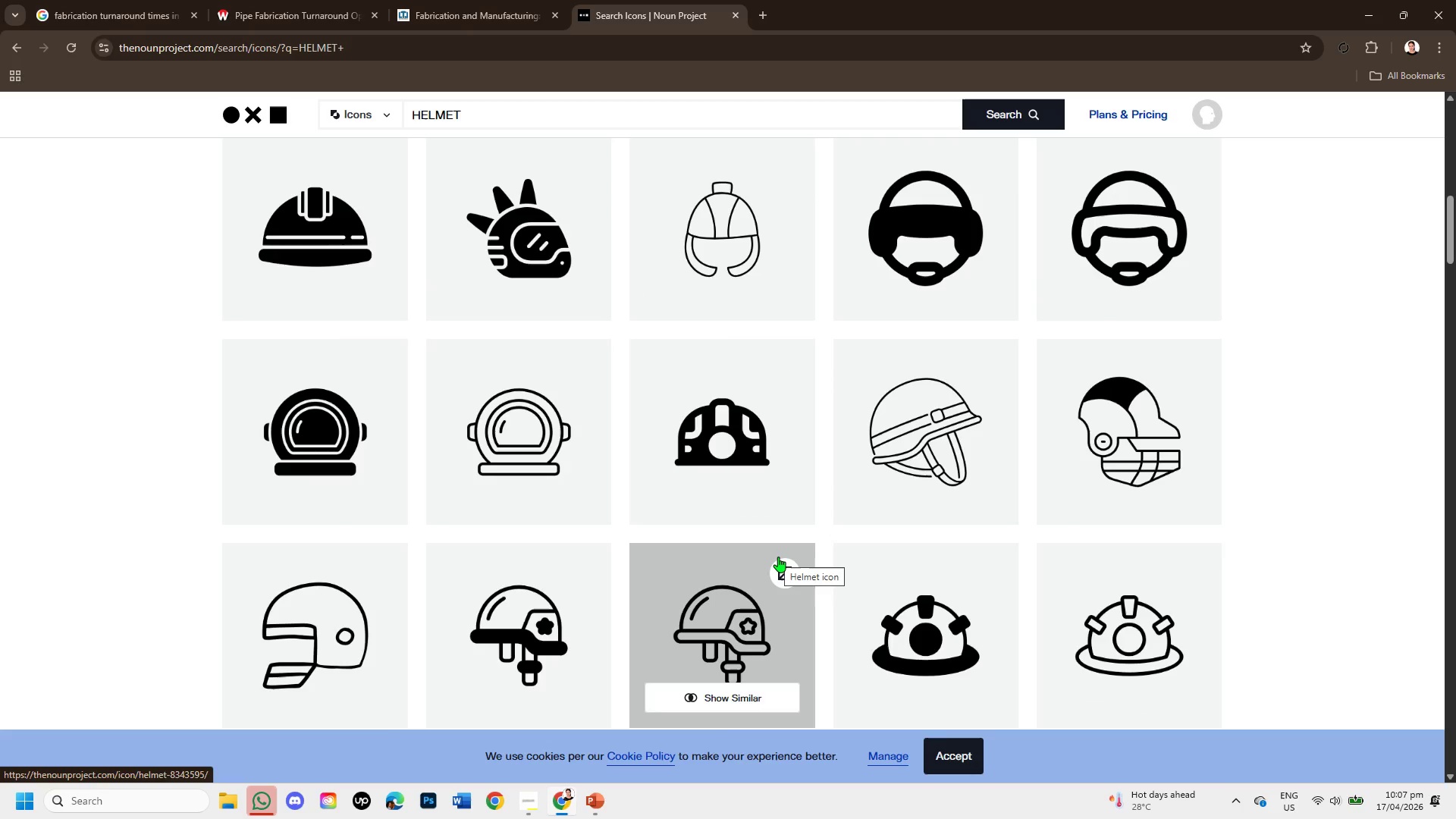 
wait(6.79)
 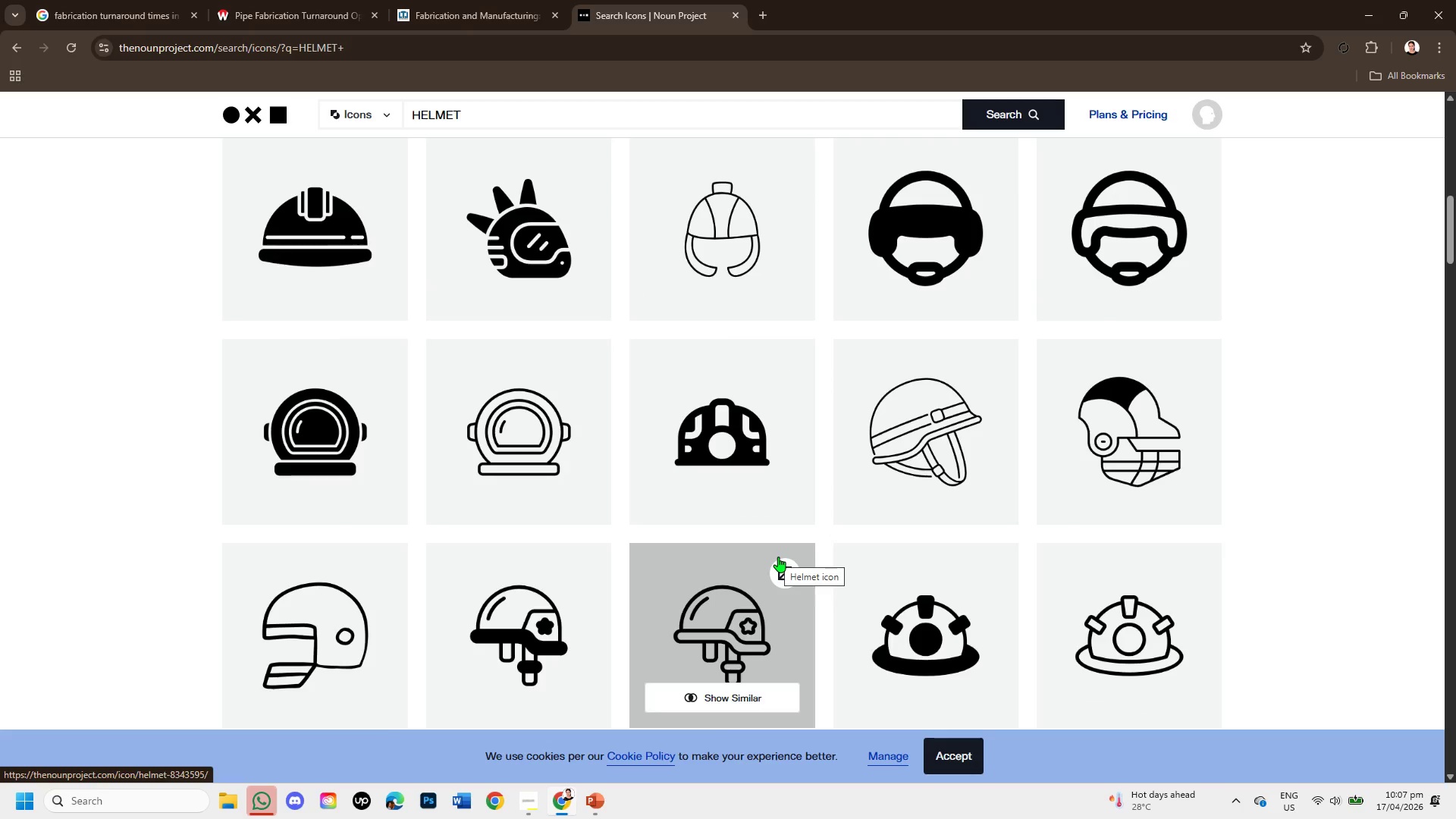 
scroll: coordinate [968, 415], scroll_direction: down, amount: 3.0
 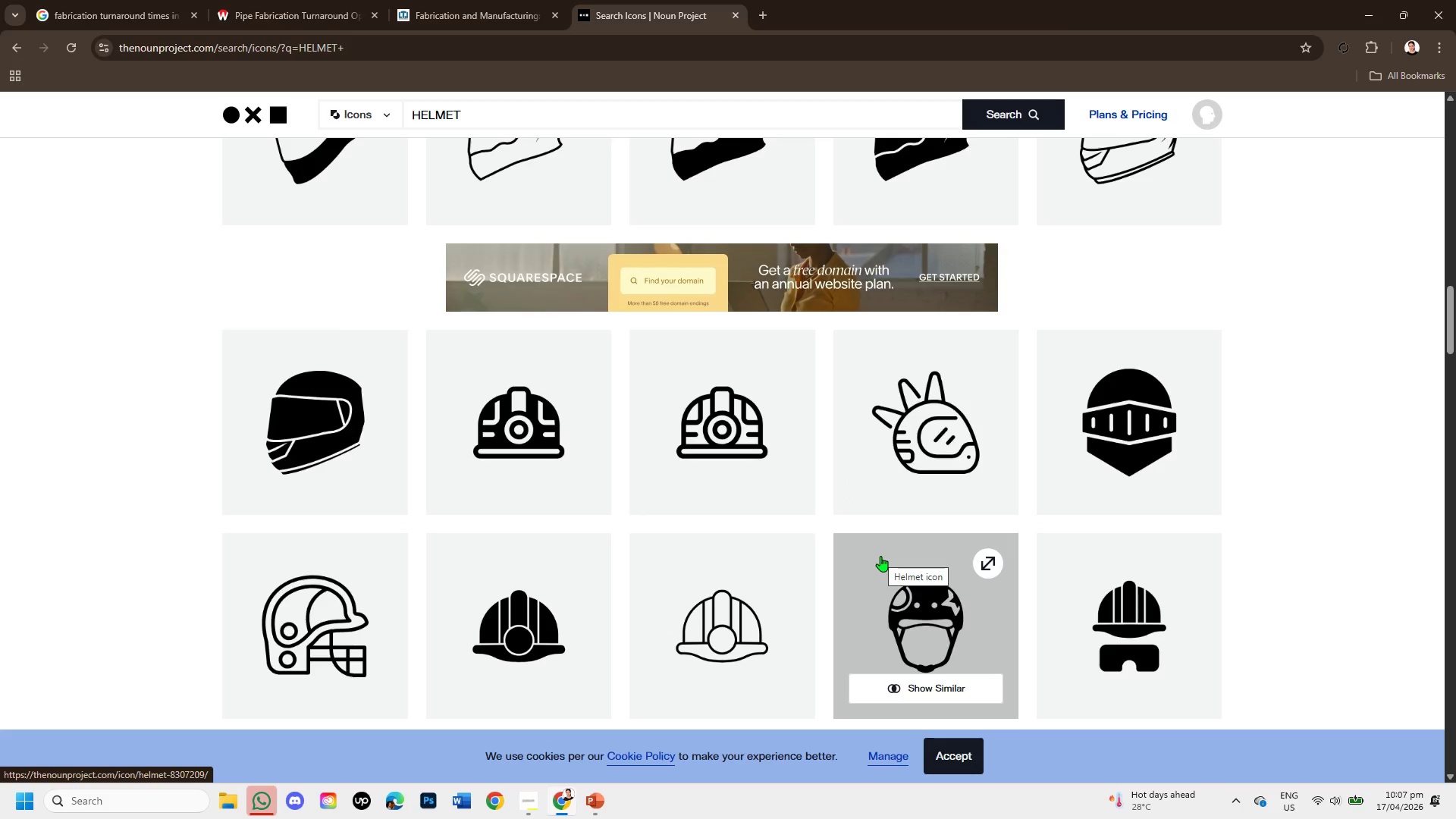 
wait(8.41)
 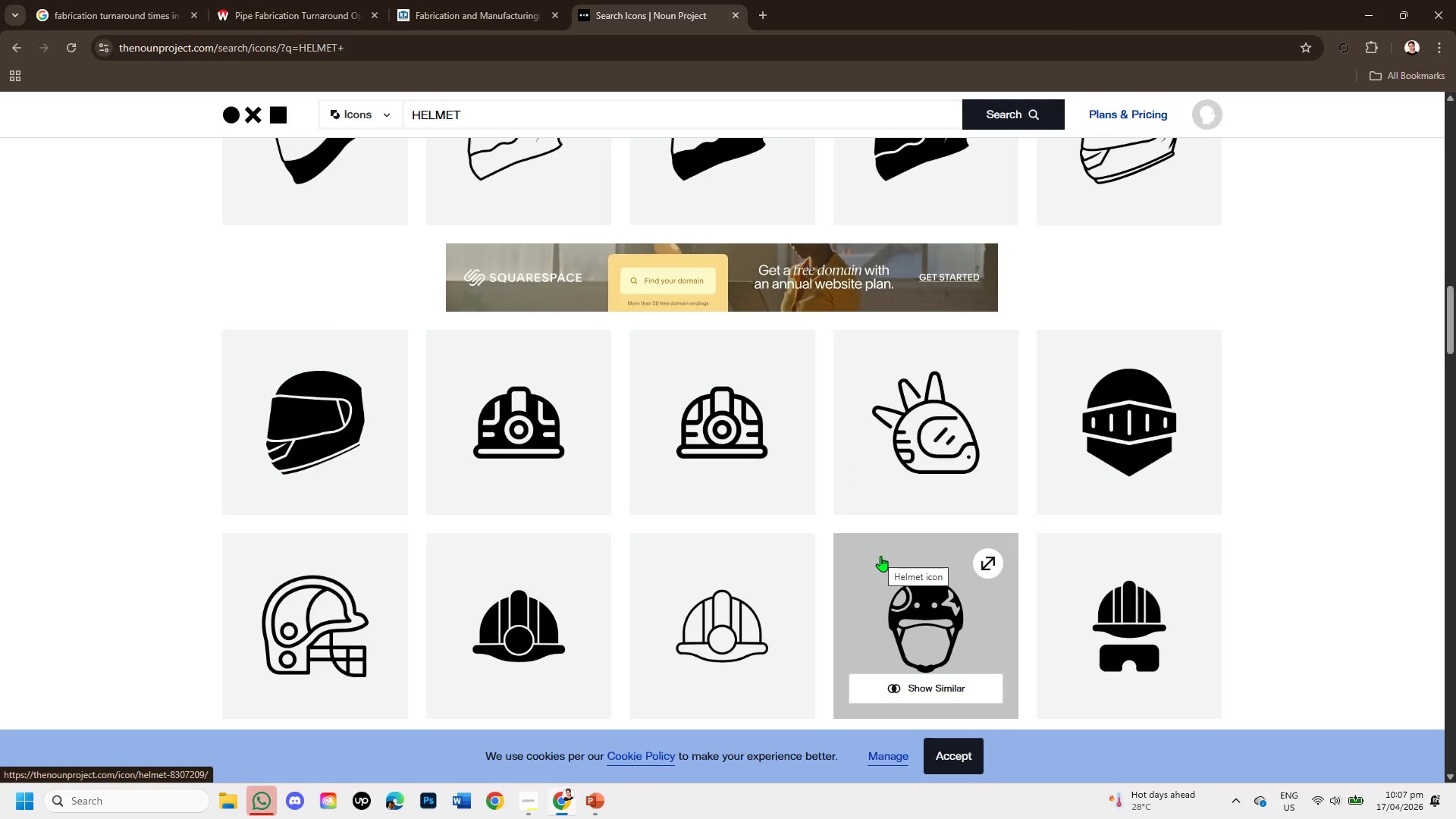 
scroll: coordinate [880, 556], scroll_direction: down, amount: 1.0
 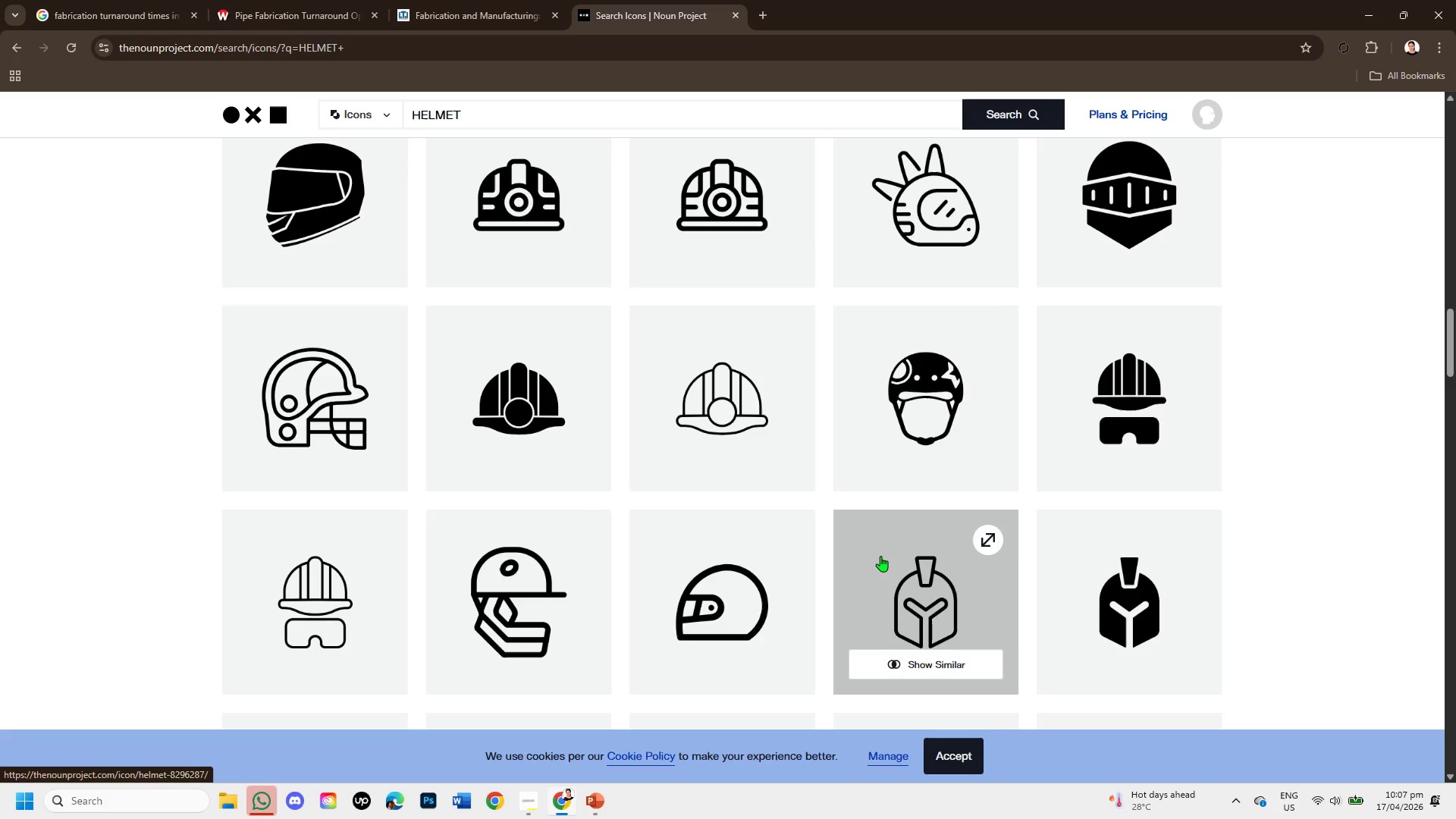 
scroll: coordinate [880, 544], scroll_direction: up, amount: 11.0
 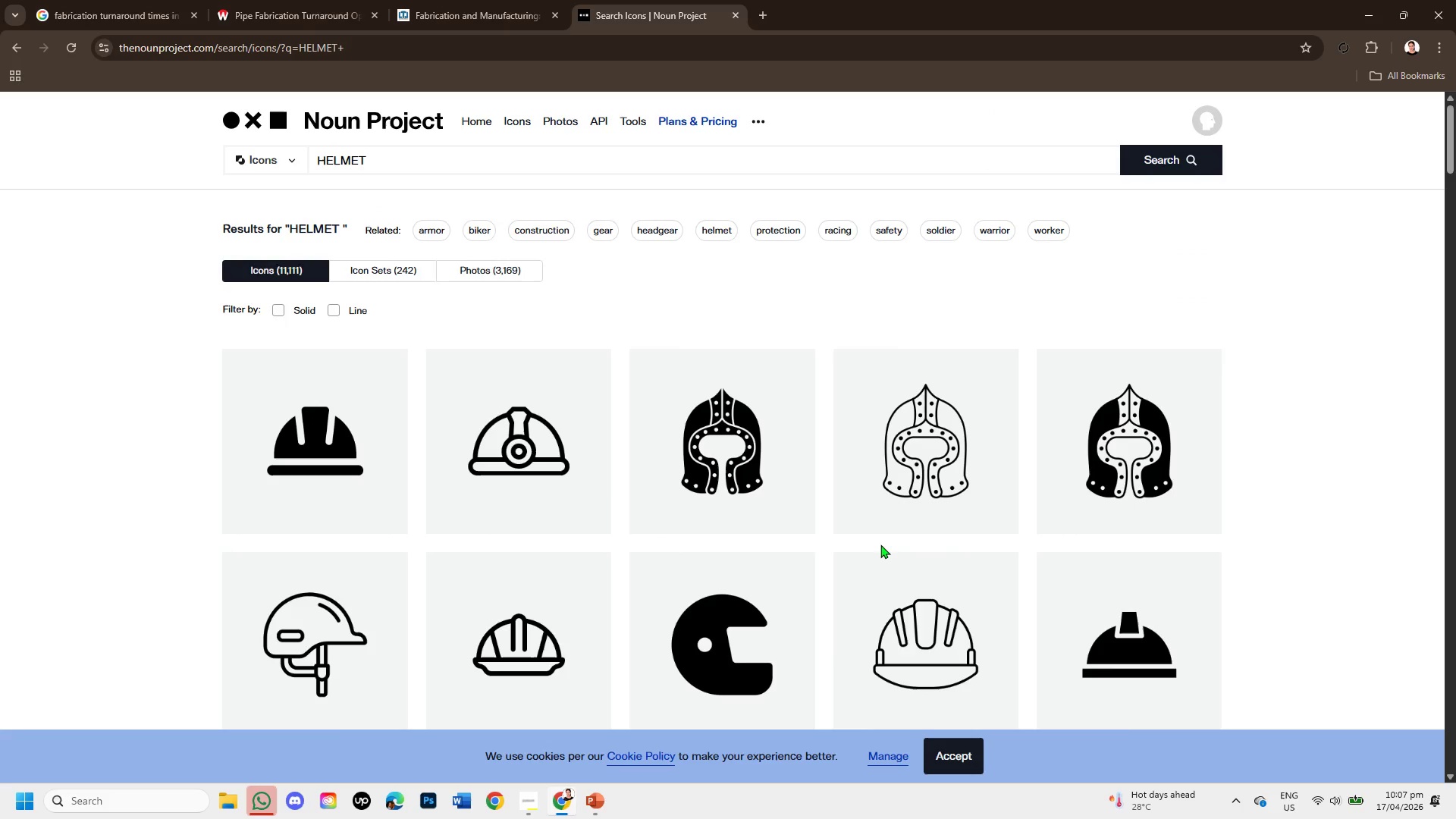 
scroll: coordinate [880, 544], scroll_direction: down, amount: 1.0
 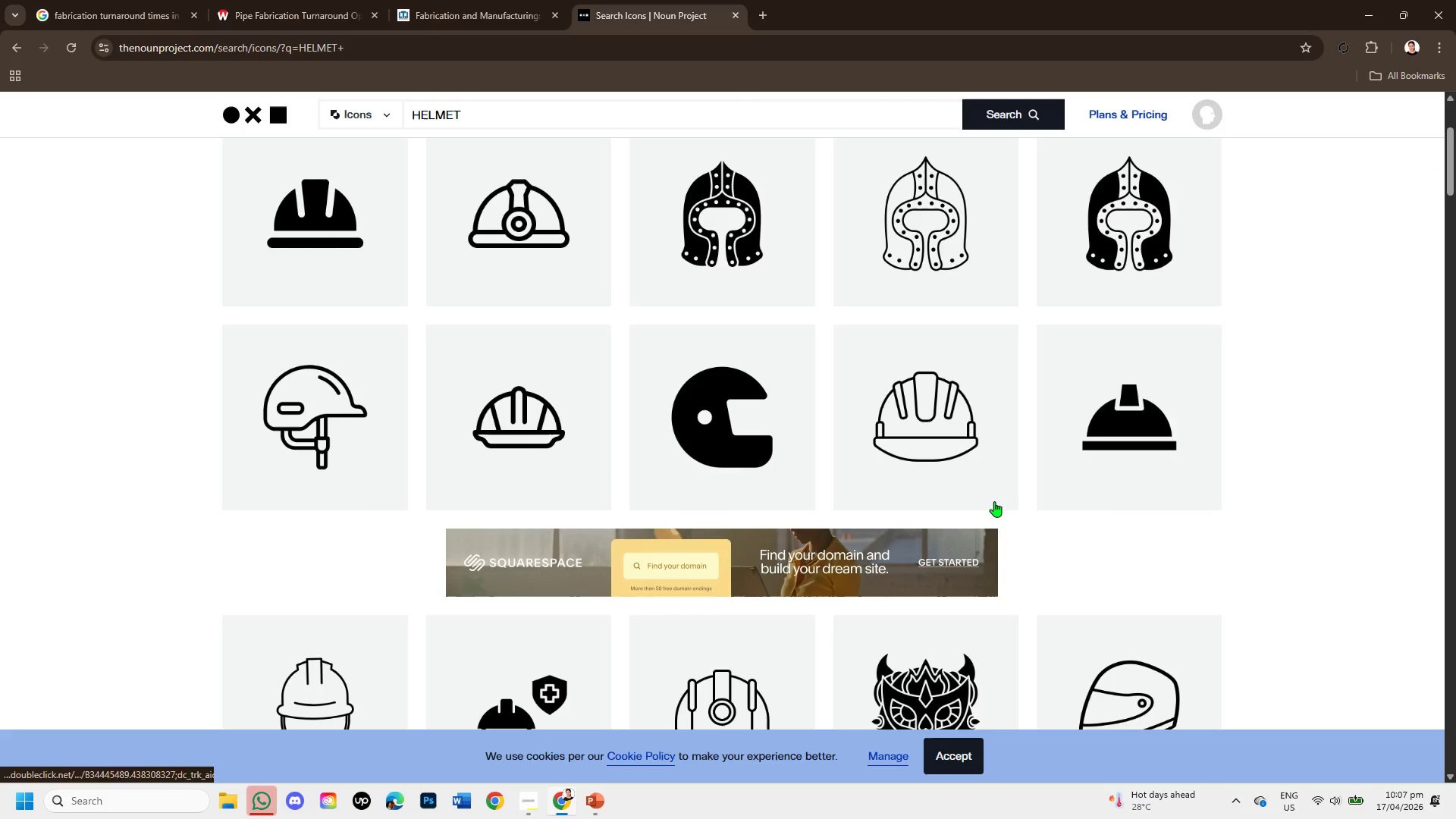 
mouse_move([1069, 447])
 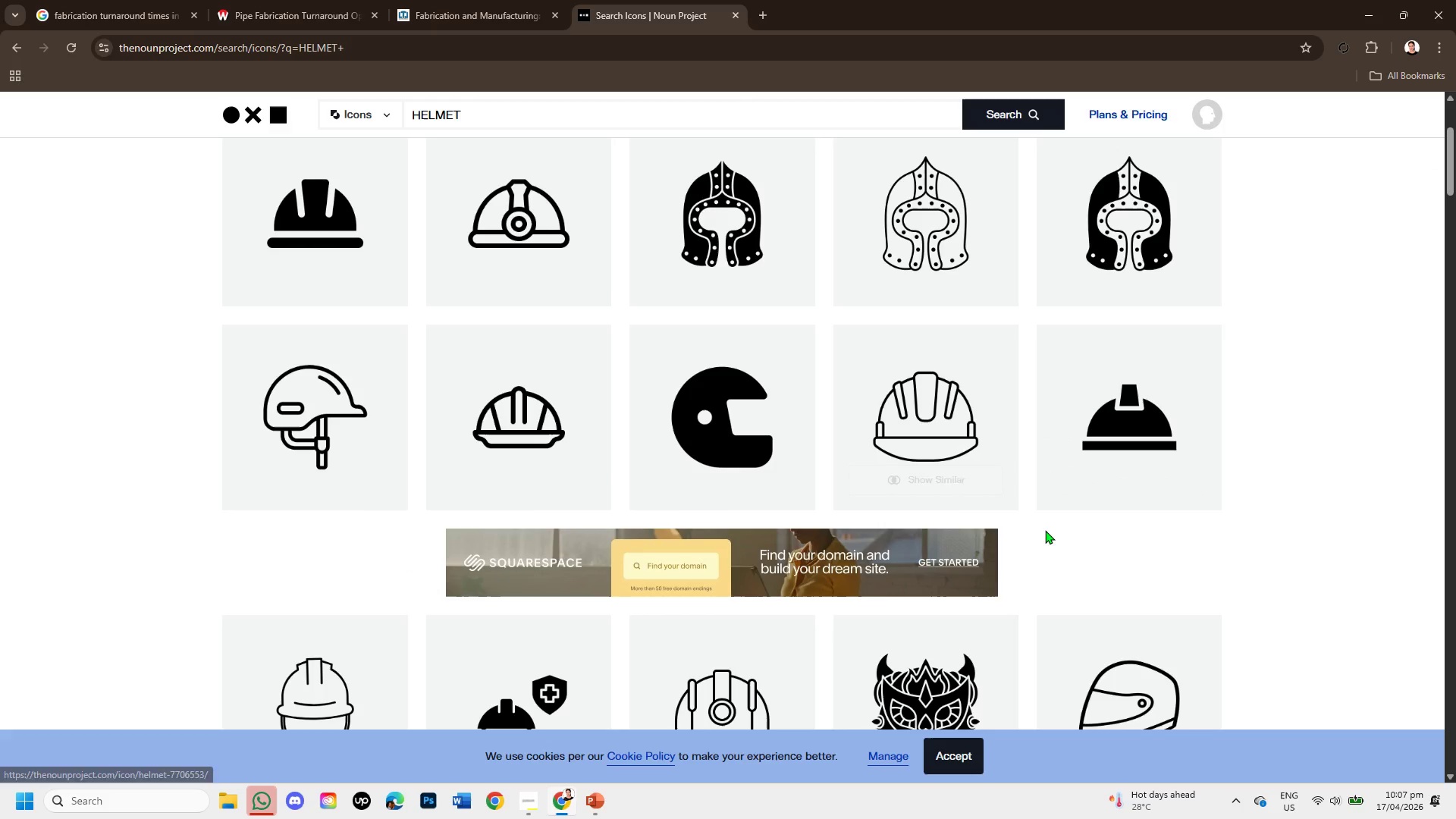 
scroll: coordinate [945, 588], scroll_direction: down, amount: 5.0
 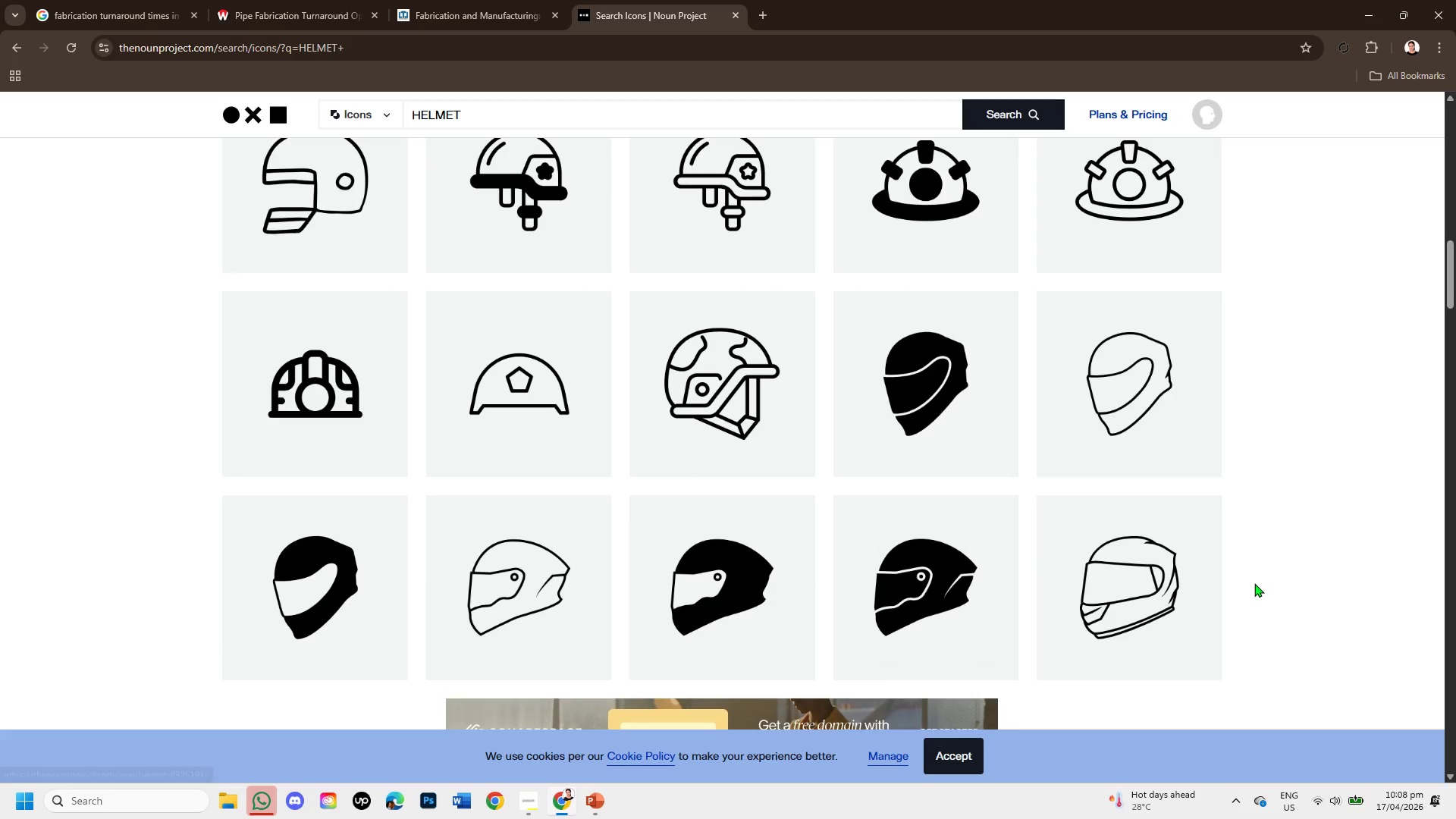 
scroll: coordinate [1260, 583], scroll_direction: down, amount: 2.0
 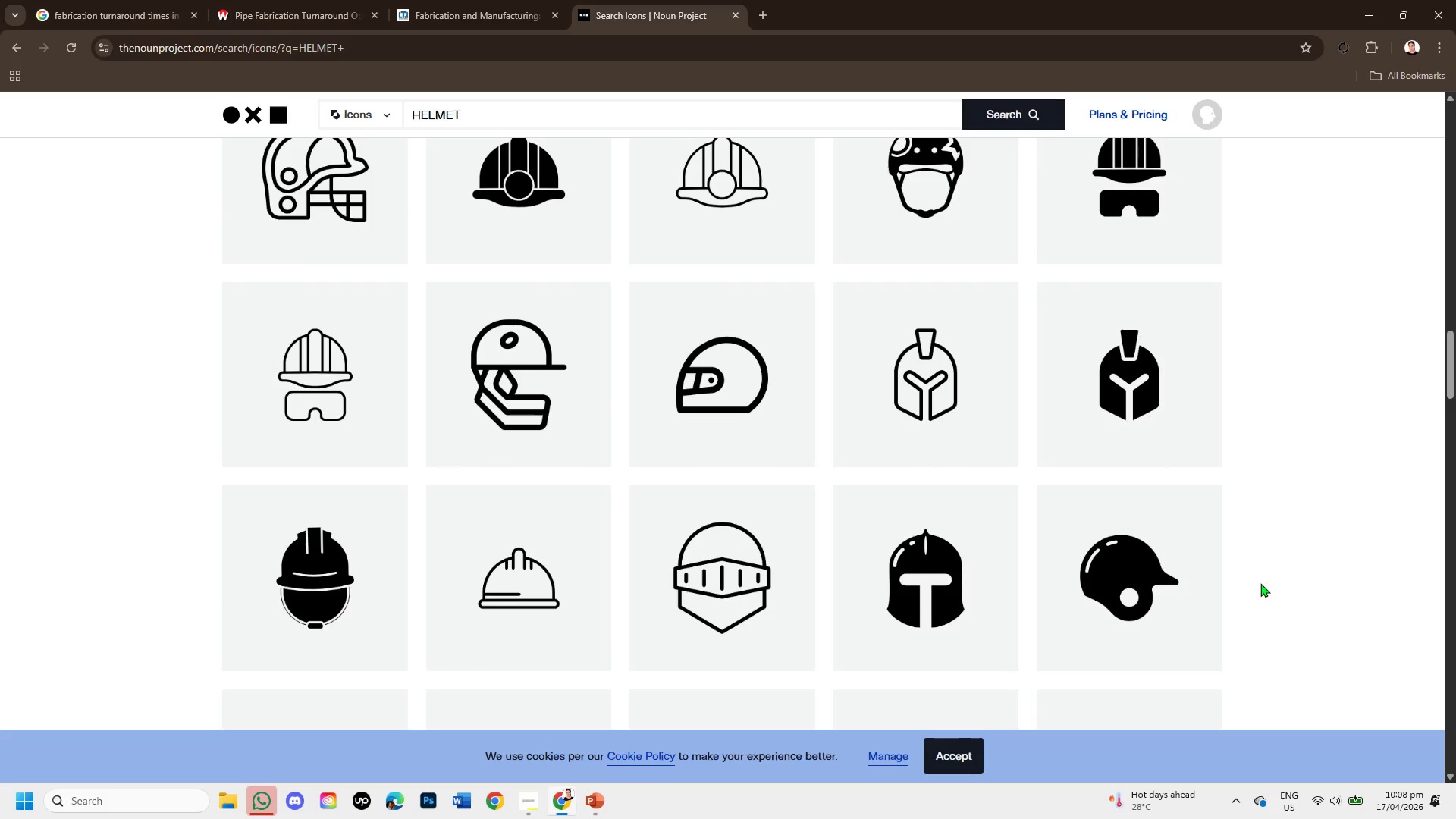 
mouse_move([1157, 613])
 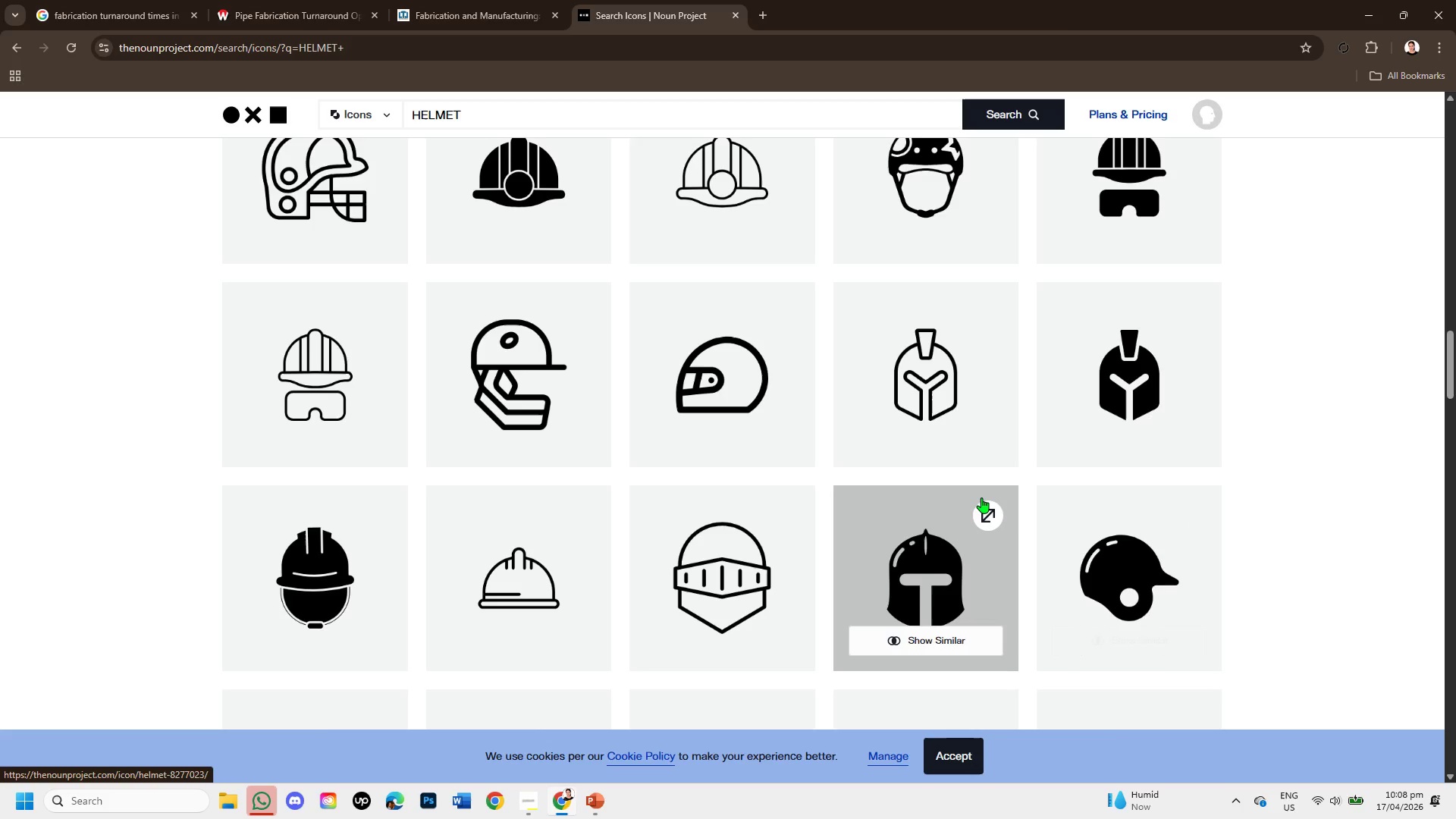 
scroll: coordinate [1291, 502], scroll_direction: down, amount: 5.0
 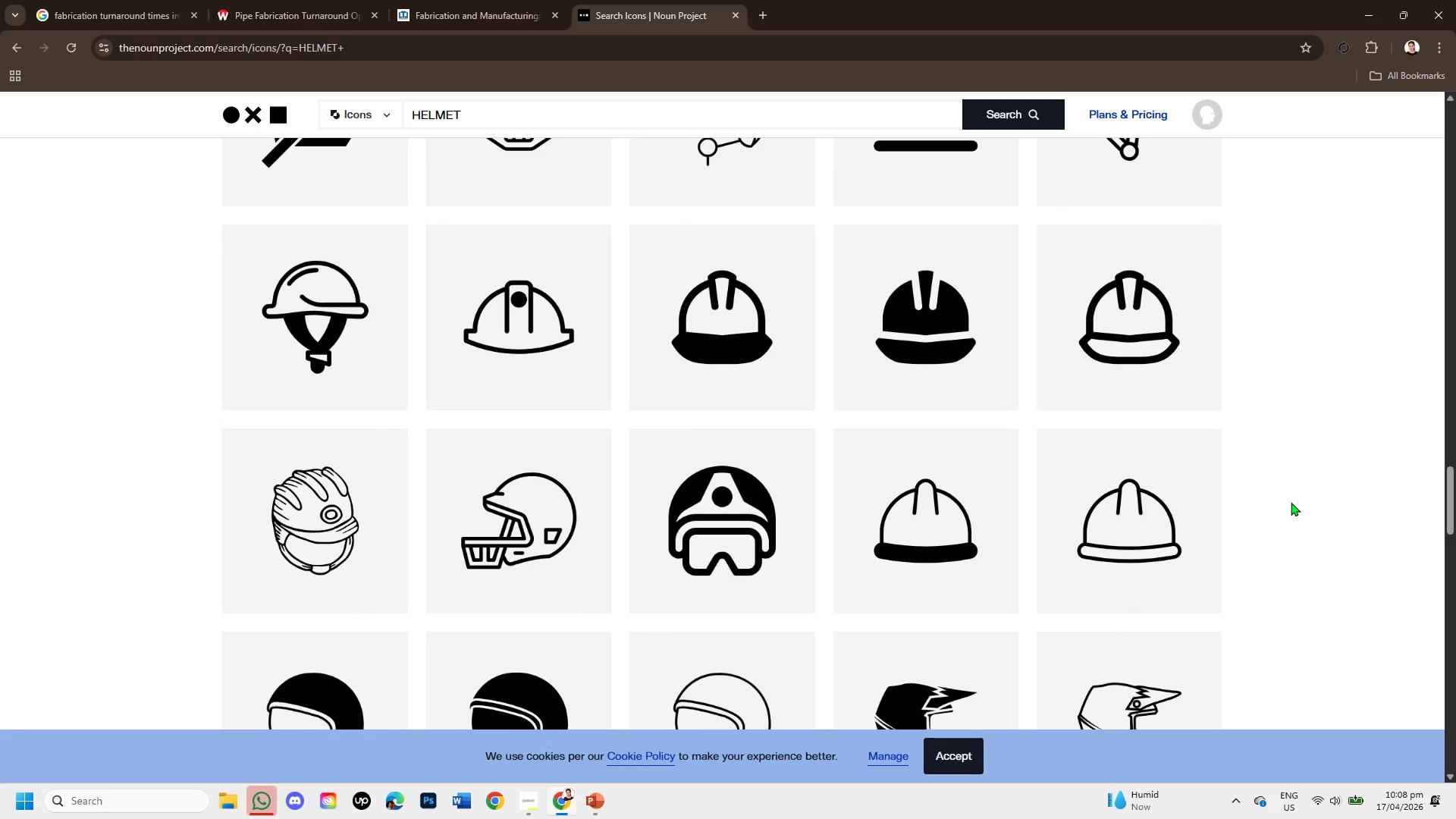 
scroll: coordinate [1291, 502], scroll_direction: down, amount: 1.0
 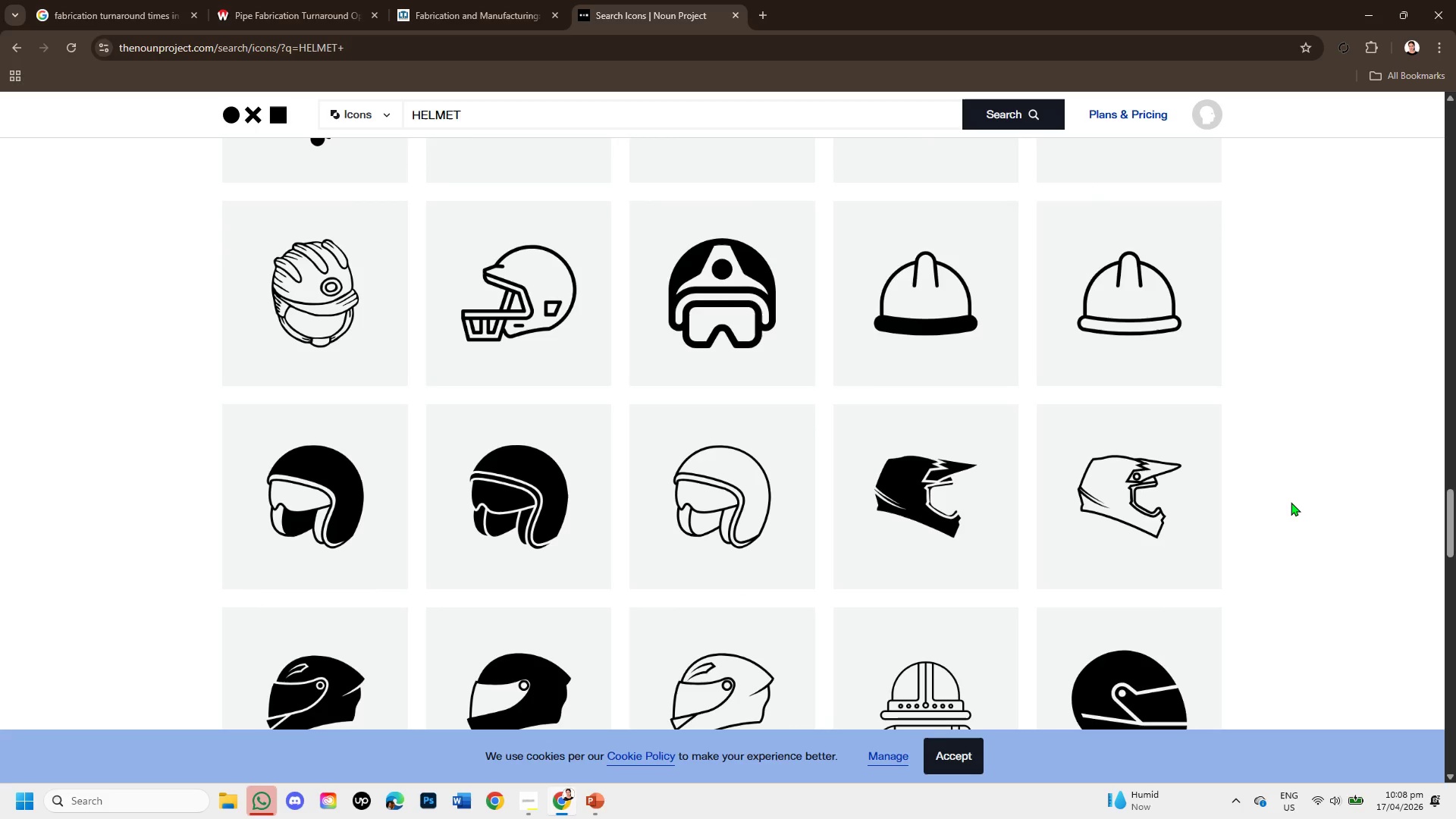 
wait(9.92)
 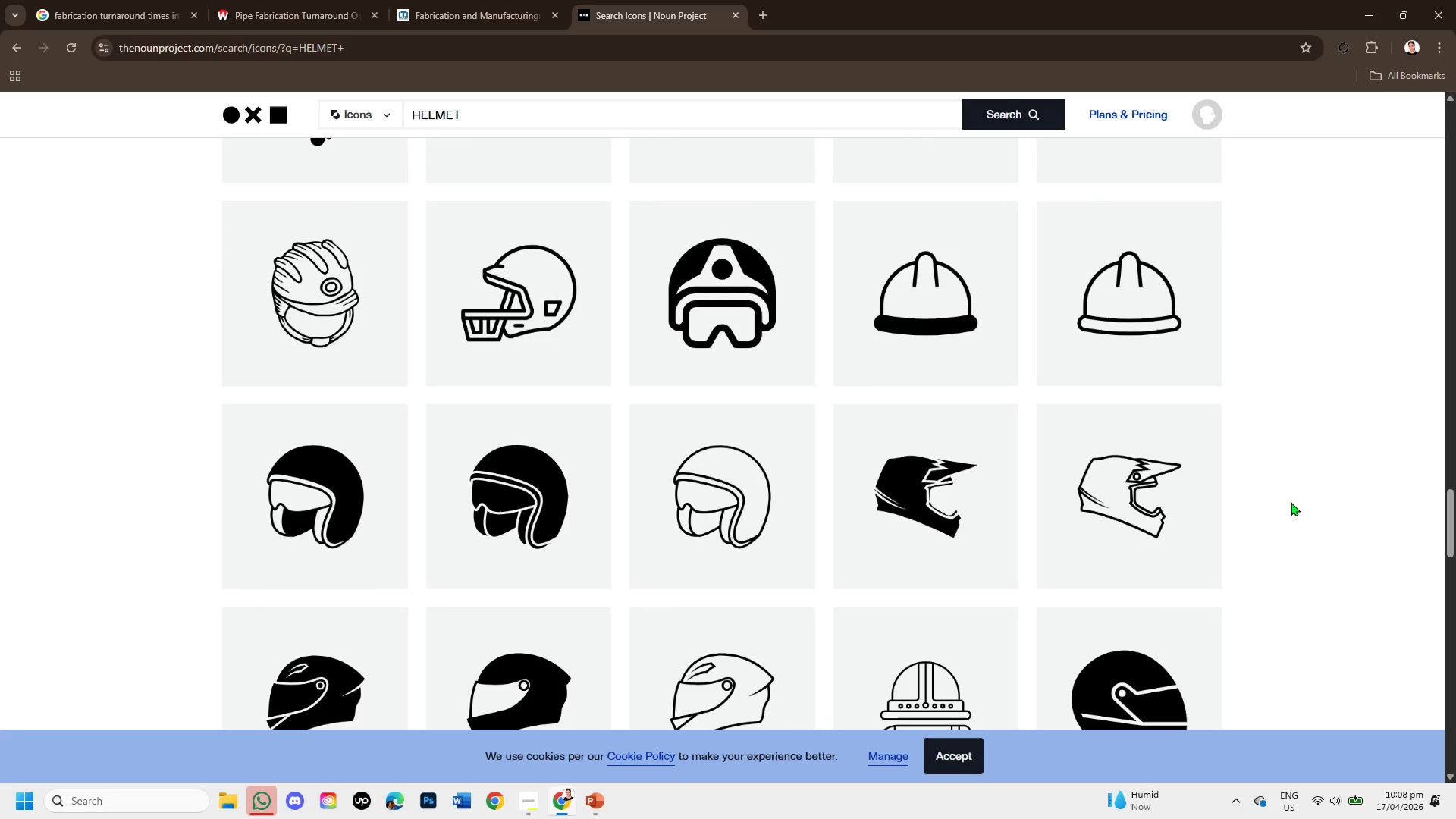 
left_click([581, 808])
 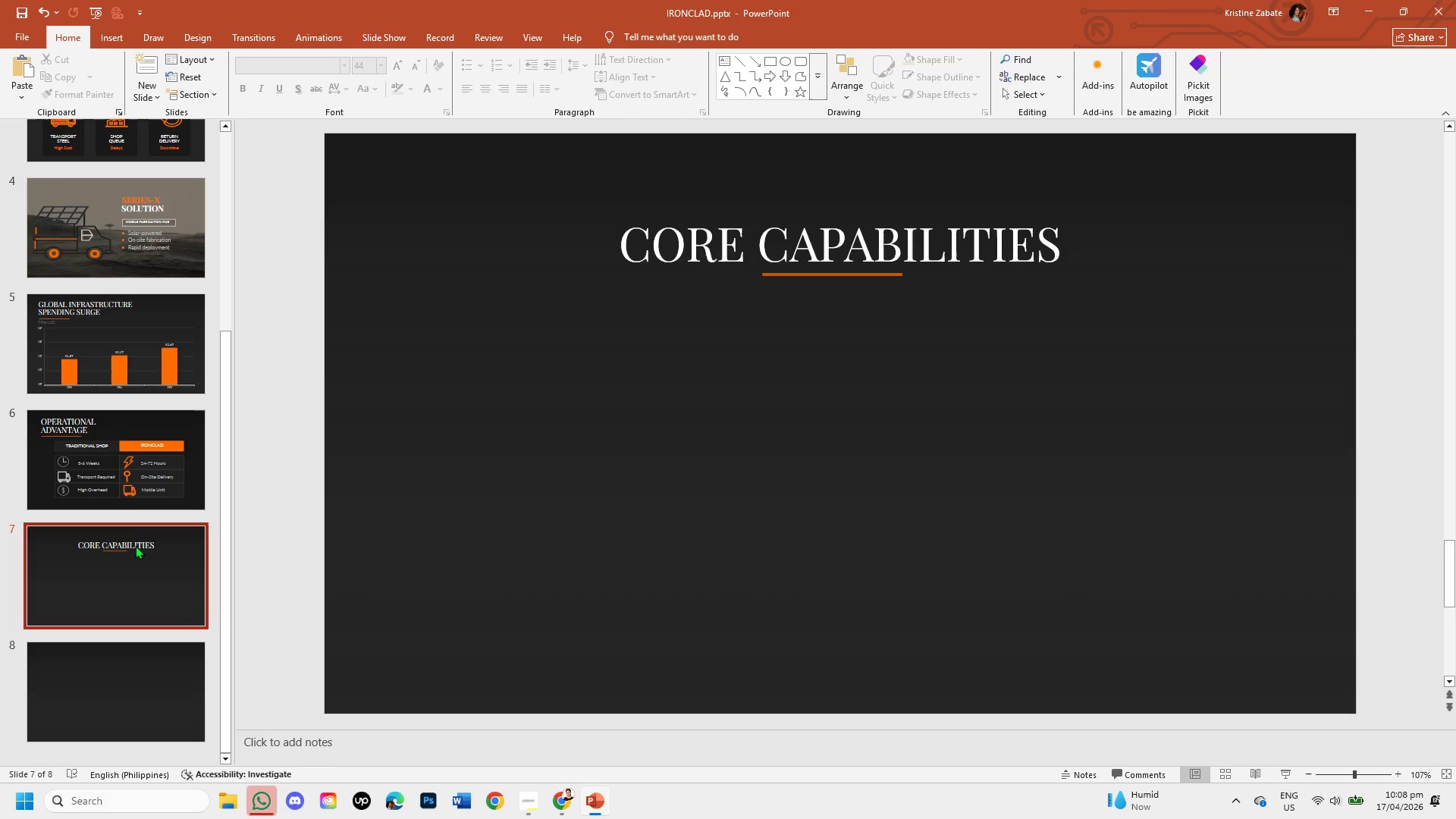 
left_click([125, 494])
 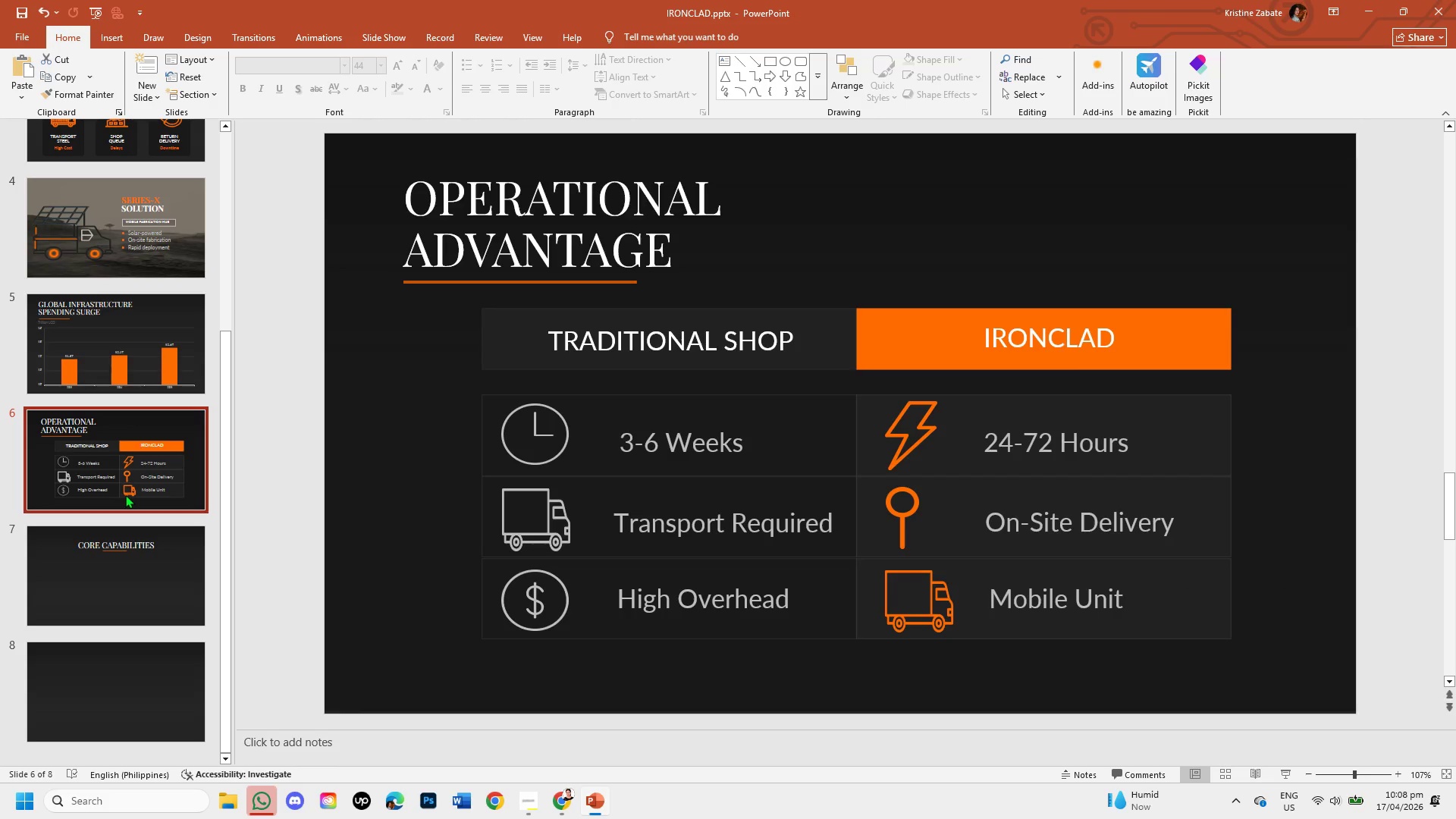 
left_click([138, 582])
 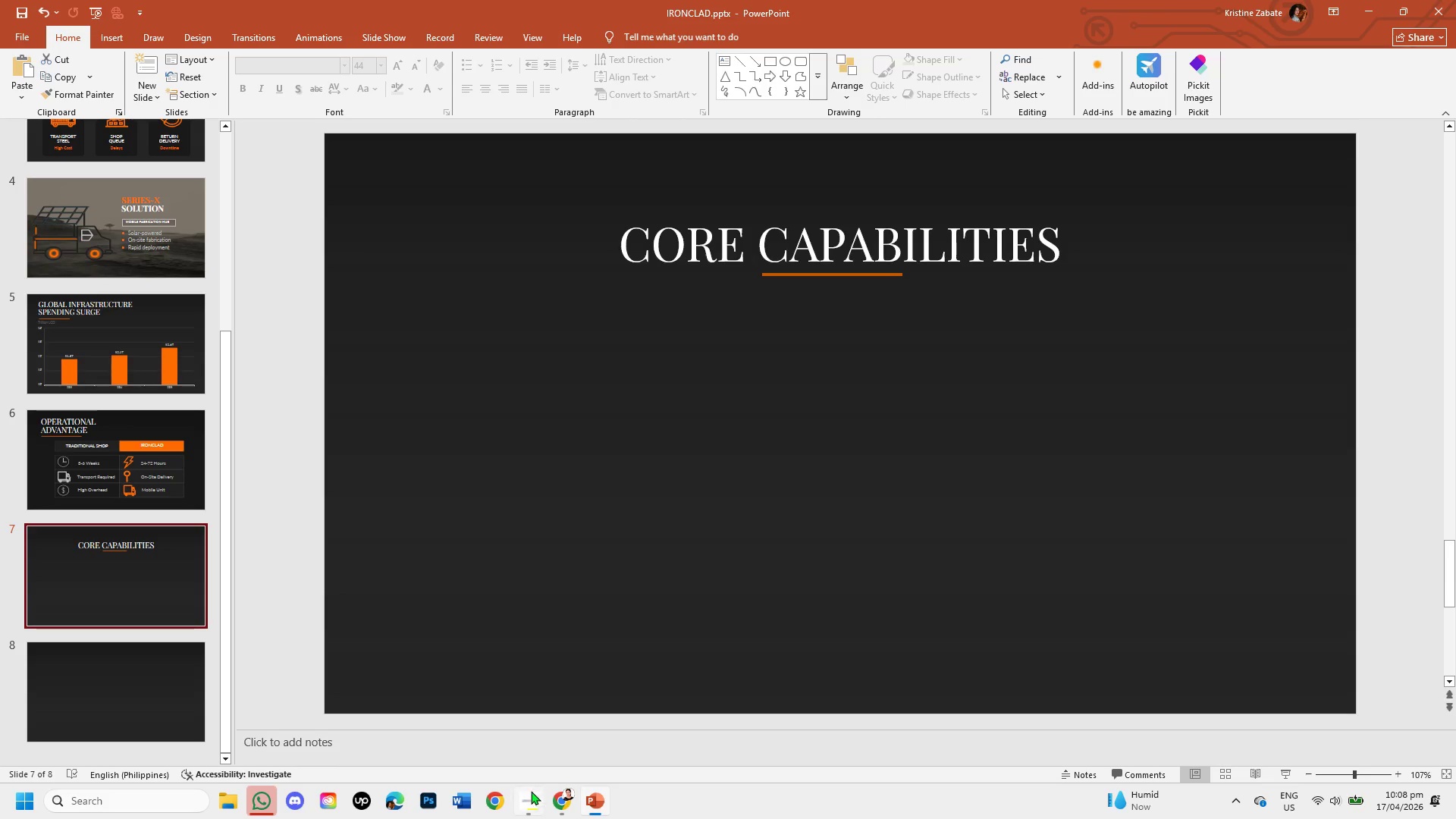 
left_click([553, 805])
 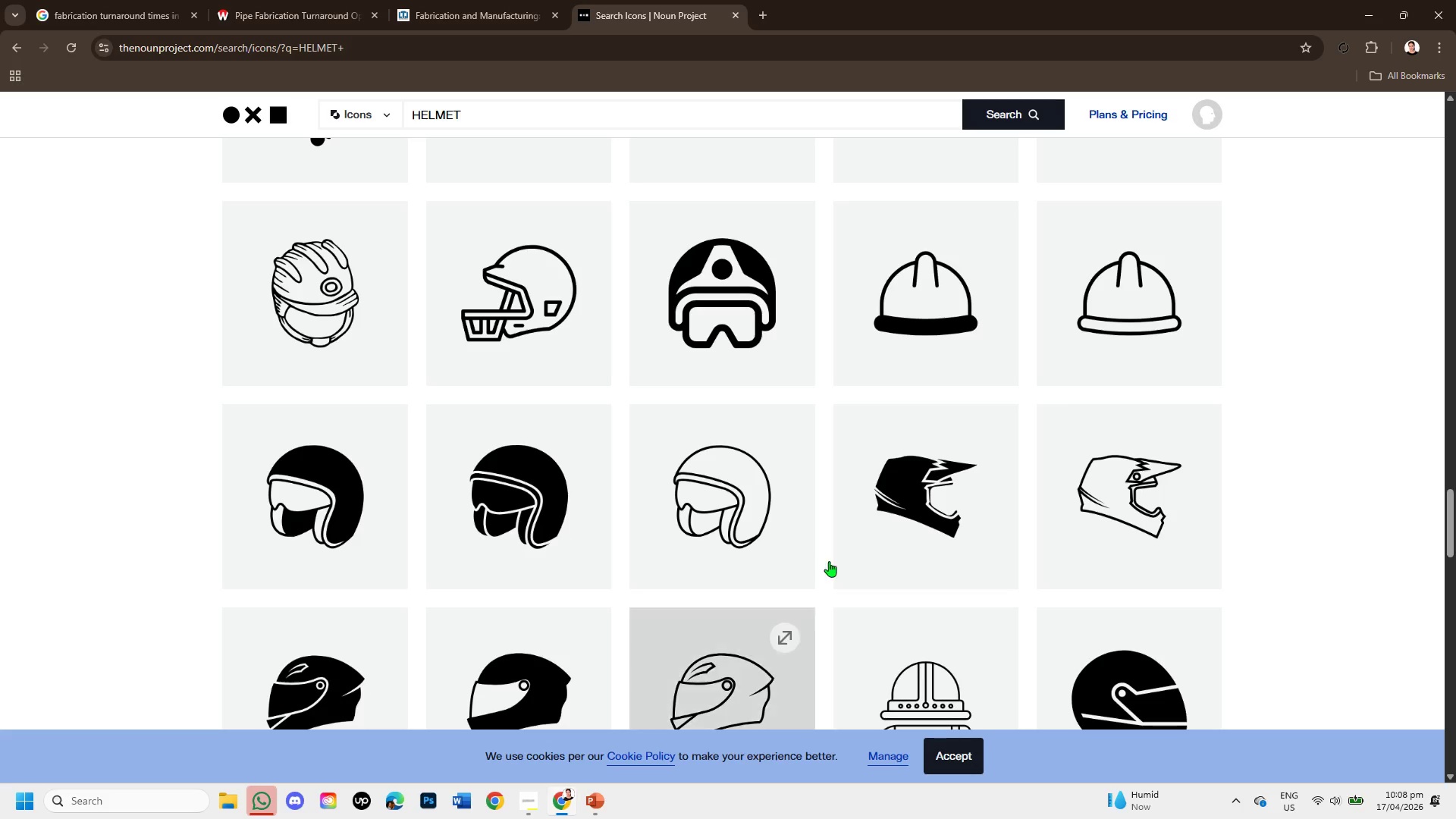 
scroll: coordinate [1103, 557], scroll_direction: down, amount: 6.0
 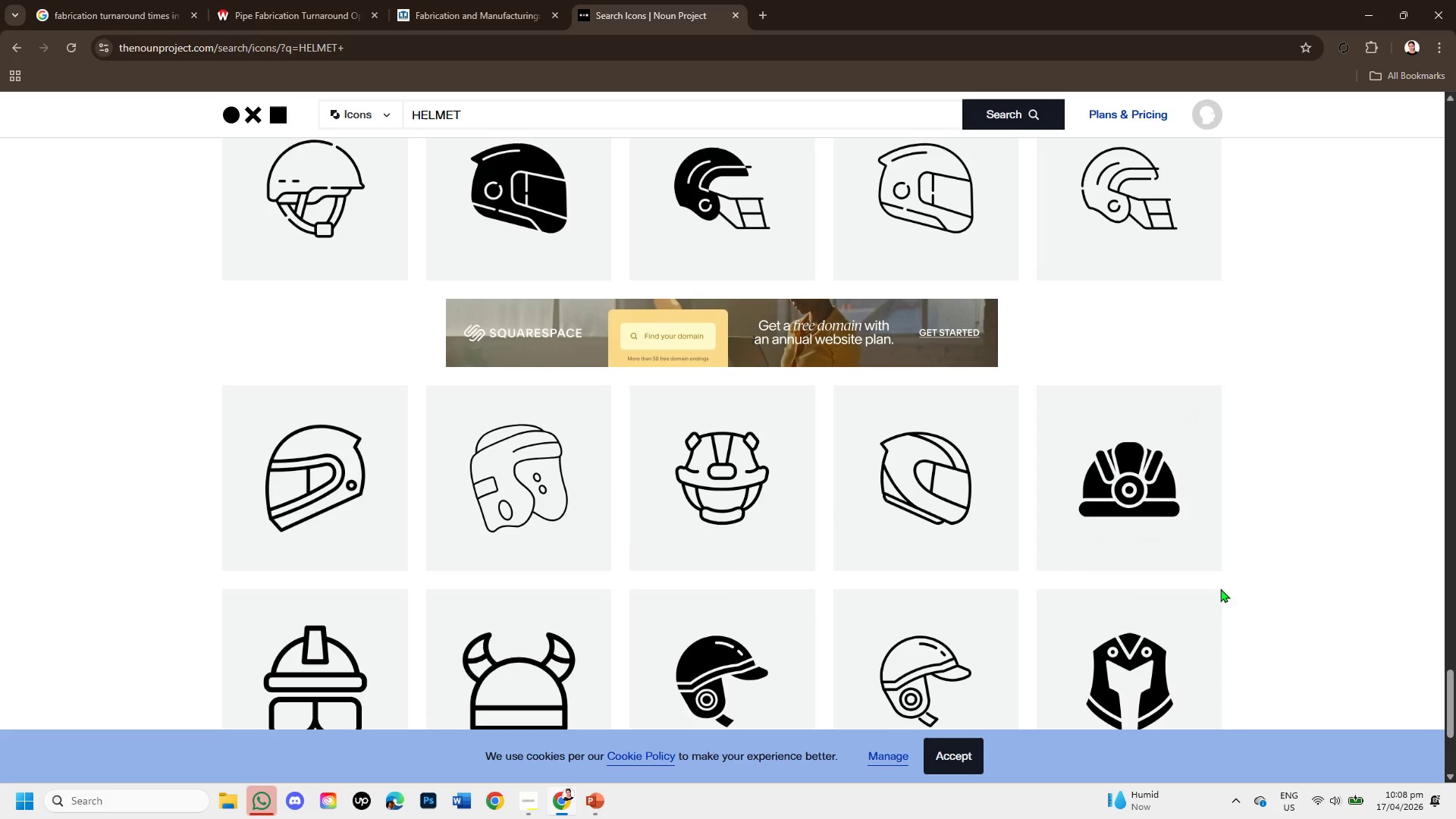 
scroll: coordinate [1244, 592], scroll_direction: down, amount: 2.0
 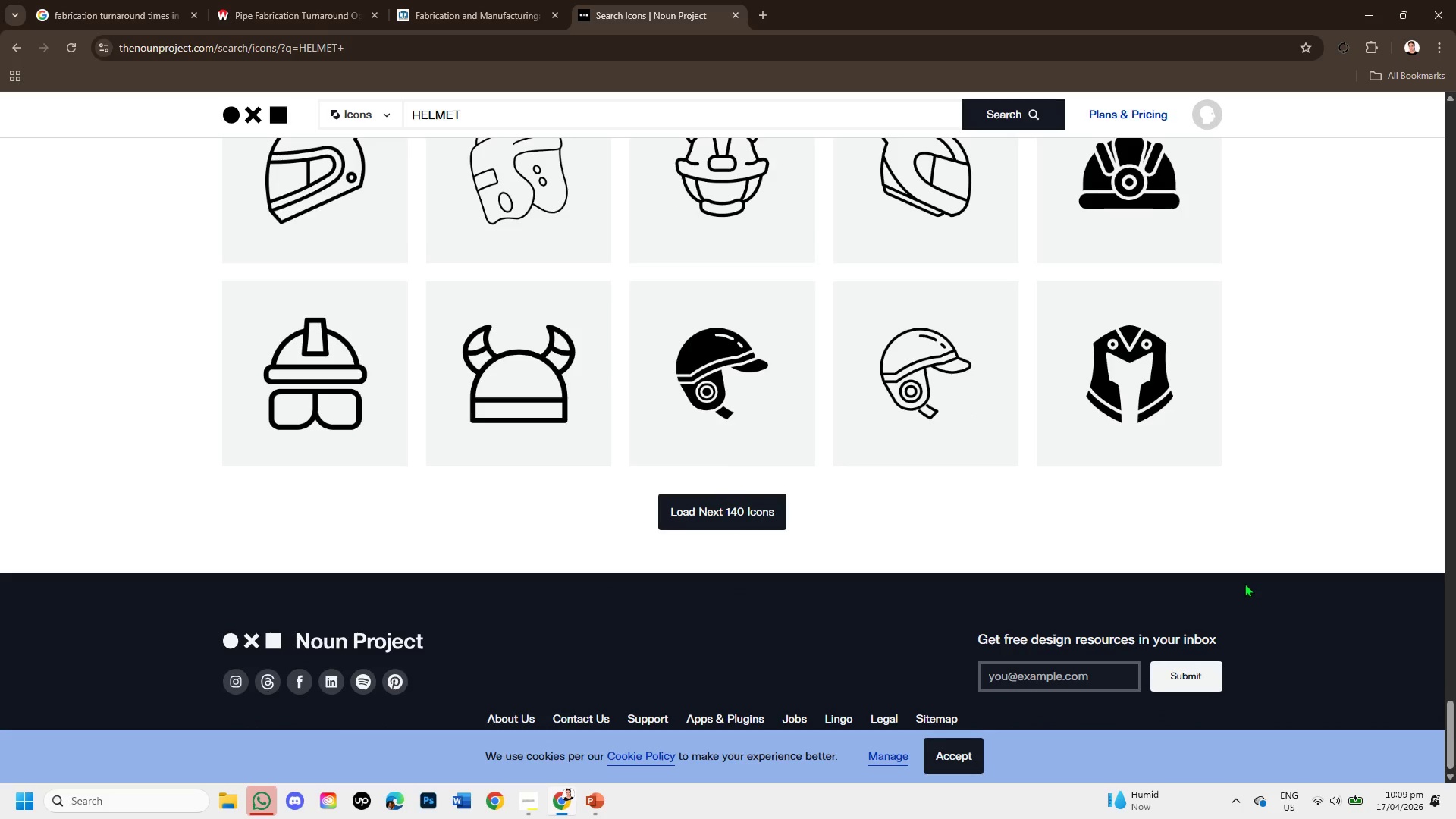 
scroll: coordinate [1244, 583], scroll_direction: up, amount: 1.0
 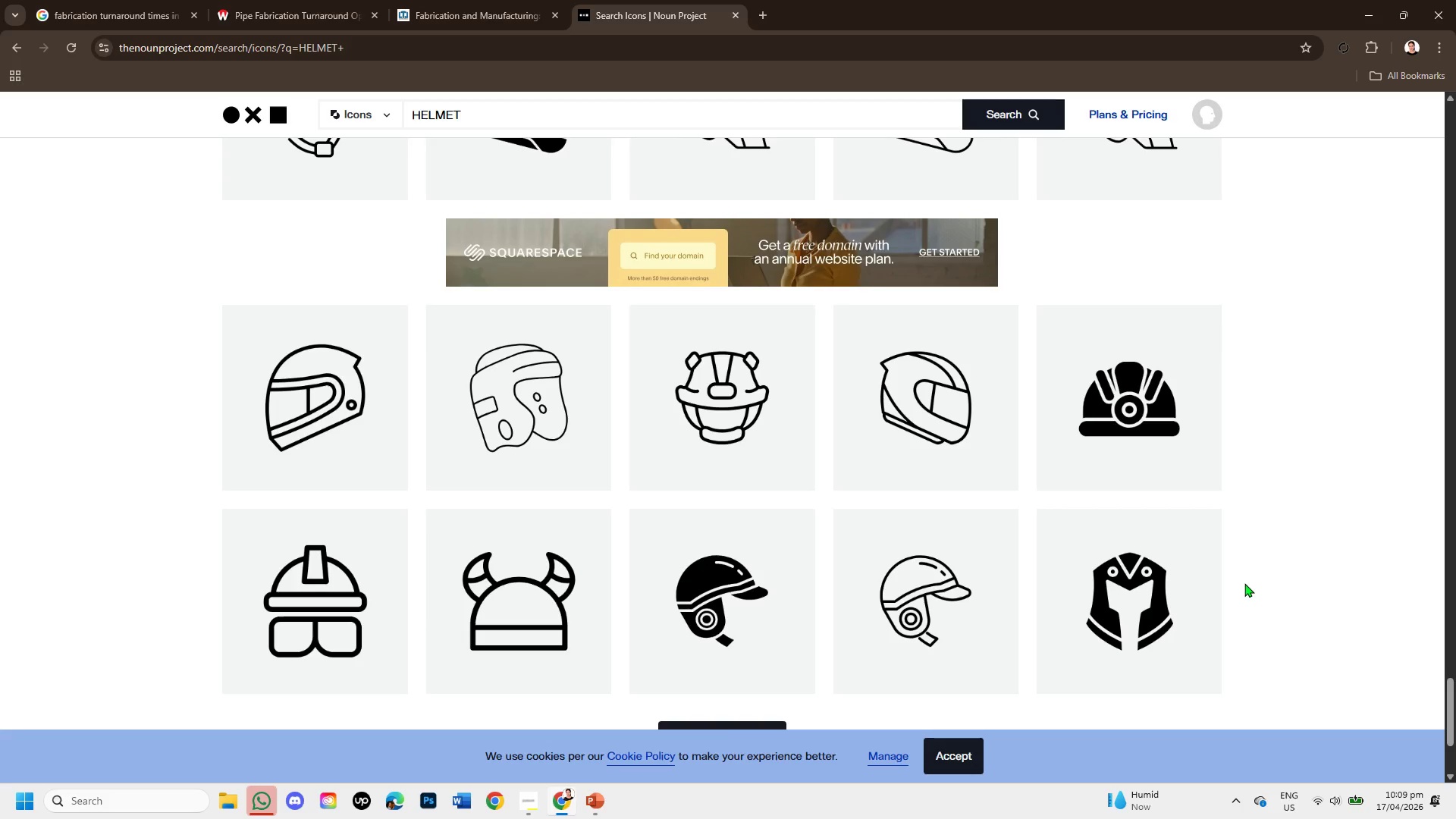 
scroll: coordinate [1244, 583], scroll_direction: none, amount: 0.0
 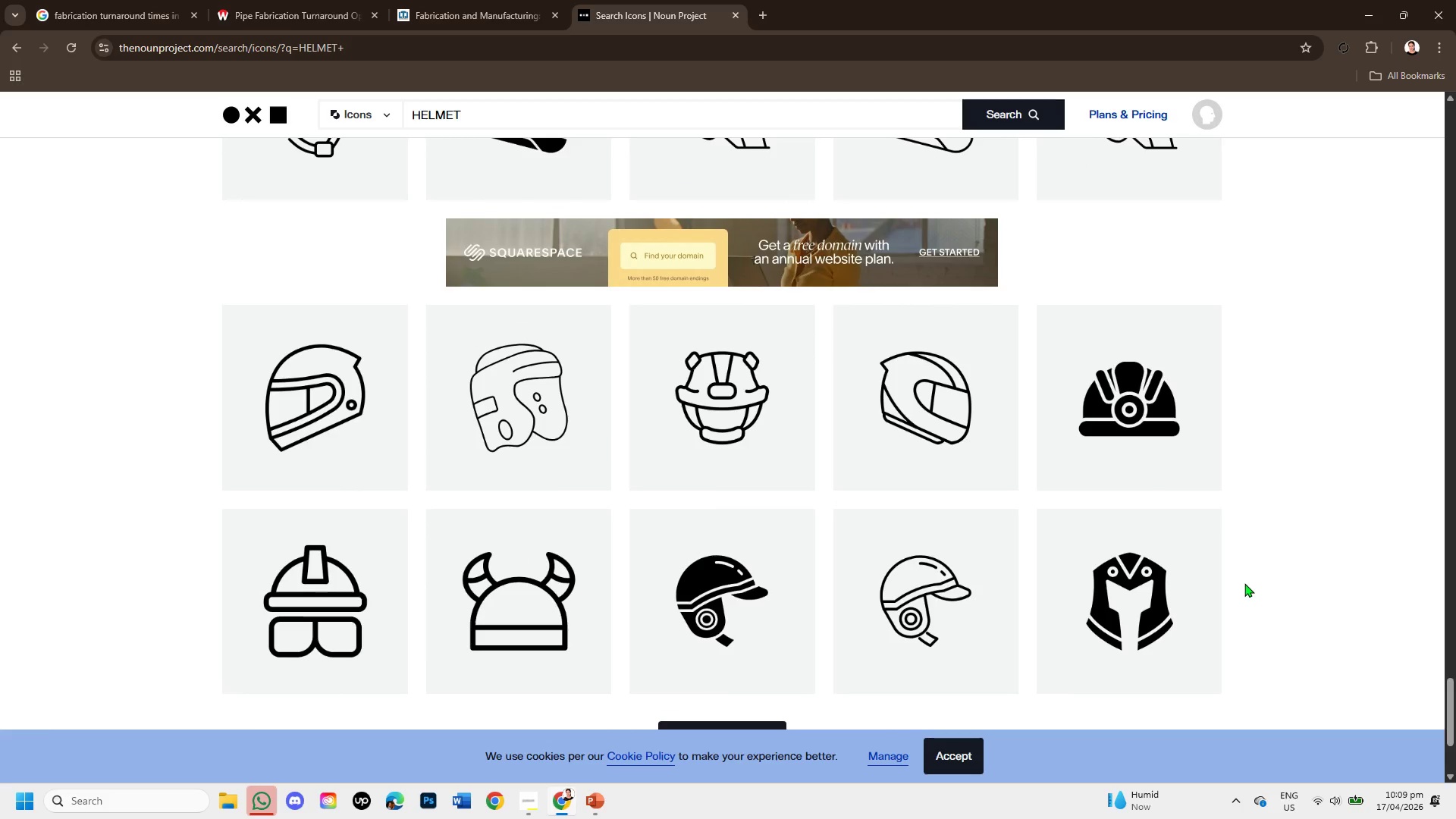 
scroll: coordinate [1262, 549], scroll_direction: up, amount: 7.0
 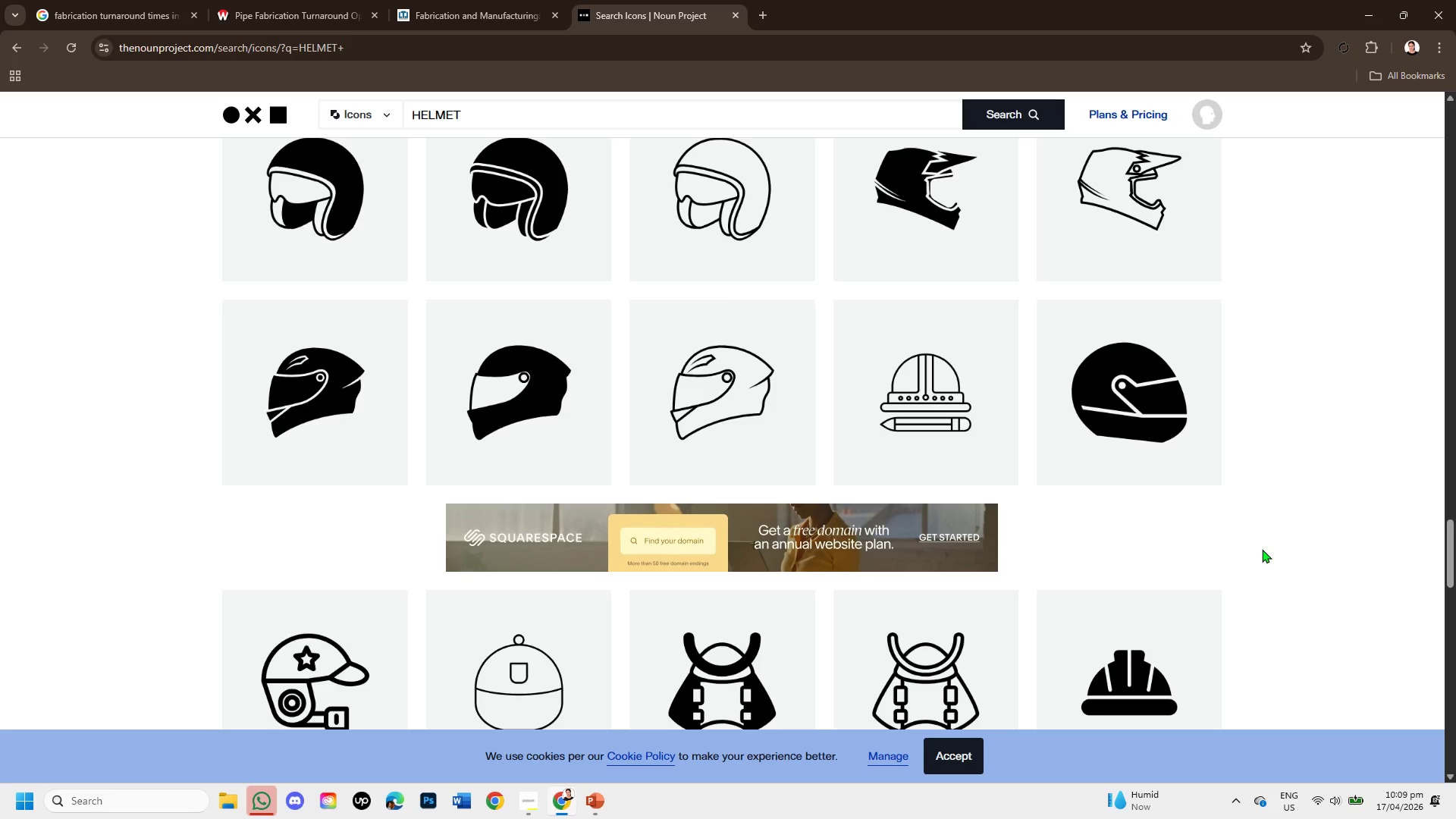 
scroll: coordinate [1262, 549], scroll_direction: up, amount: 1.0
 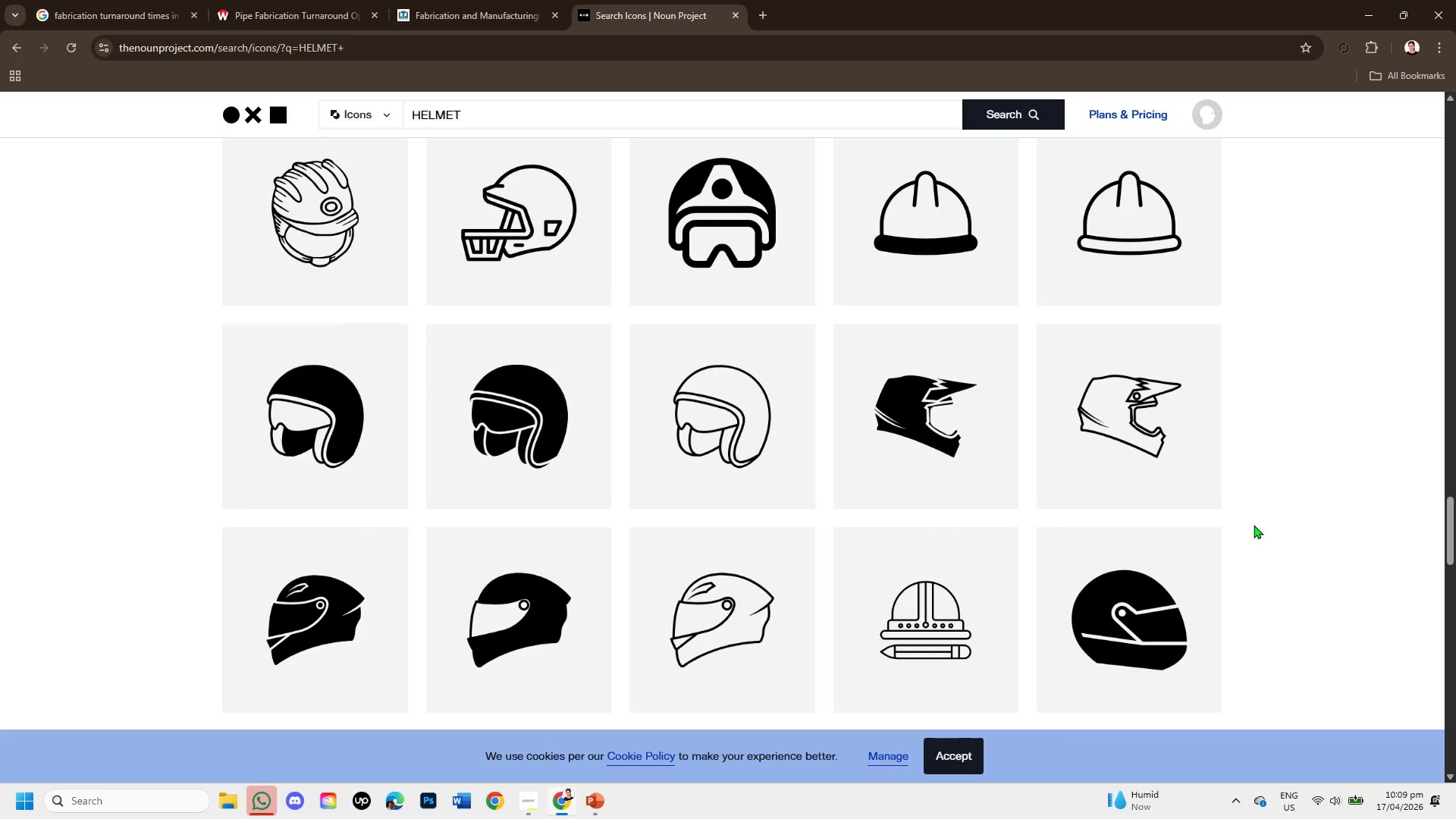 
wait(5.1)
 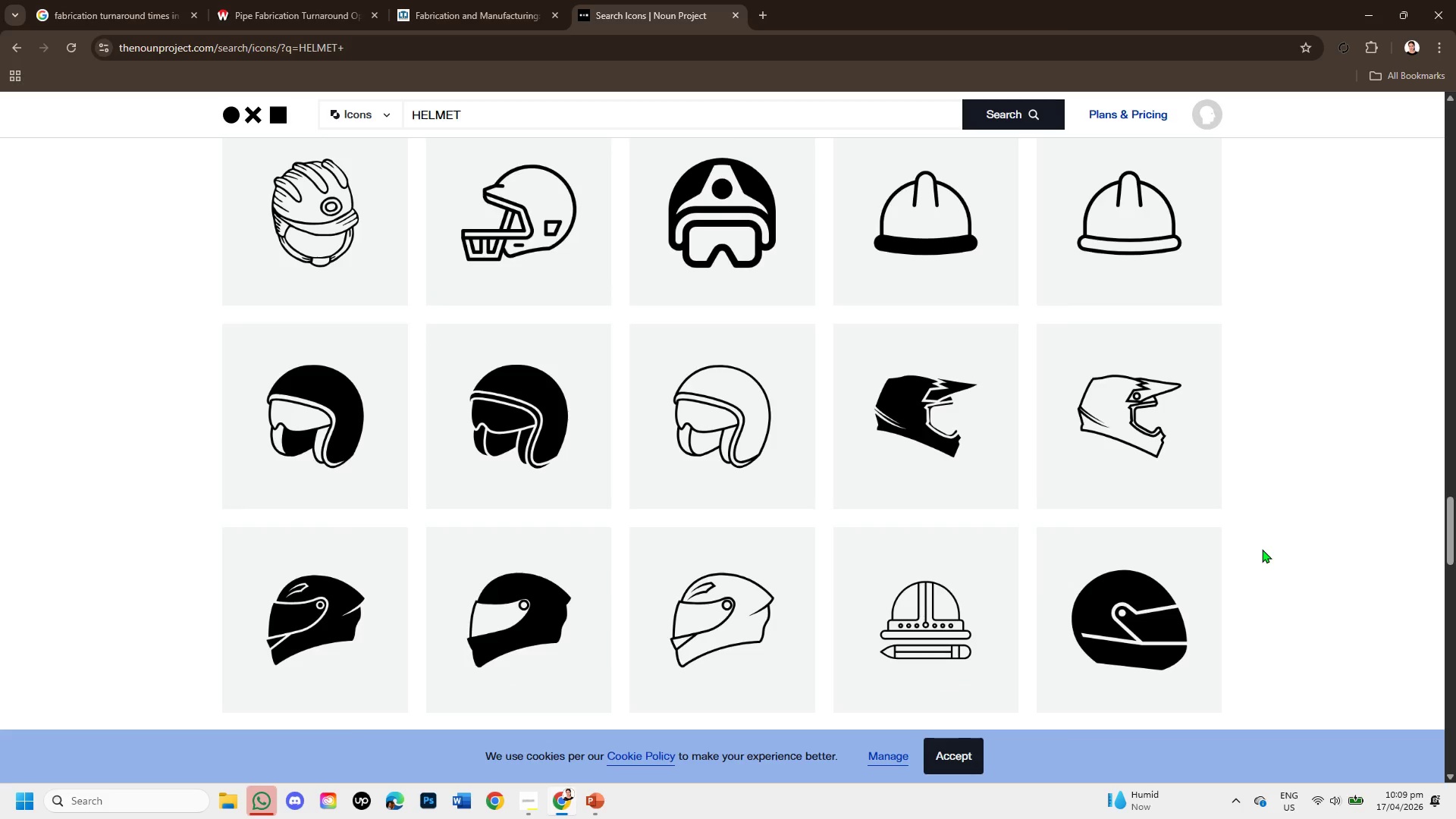 
scroll: coordinate [1254, 525], scroll_direction: up, amount: 6.0
 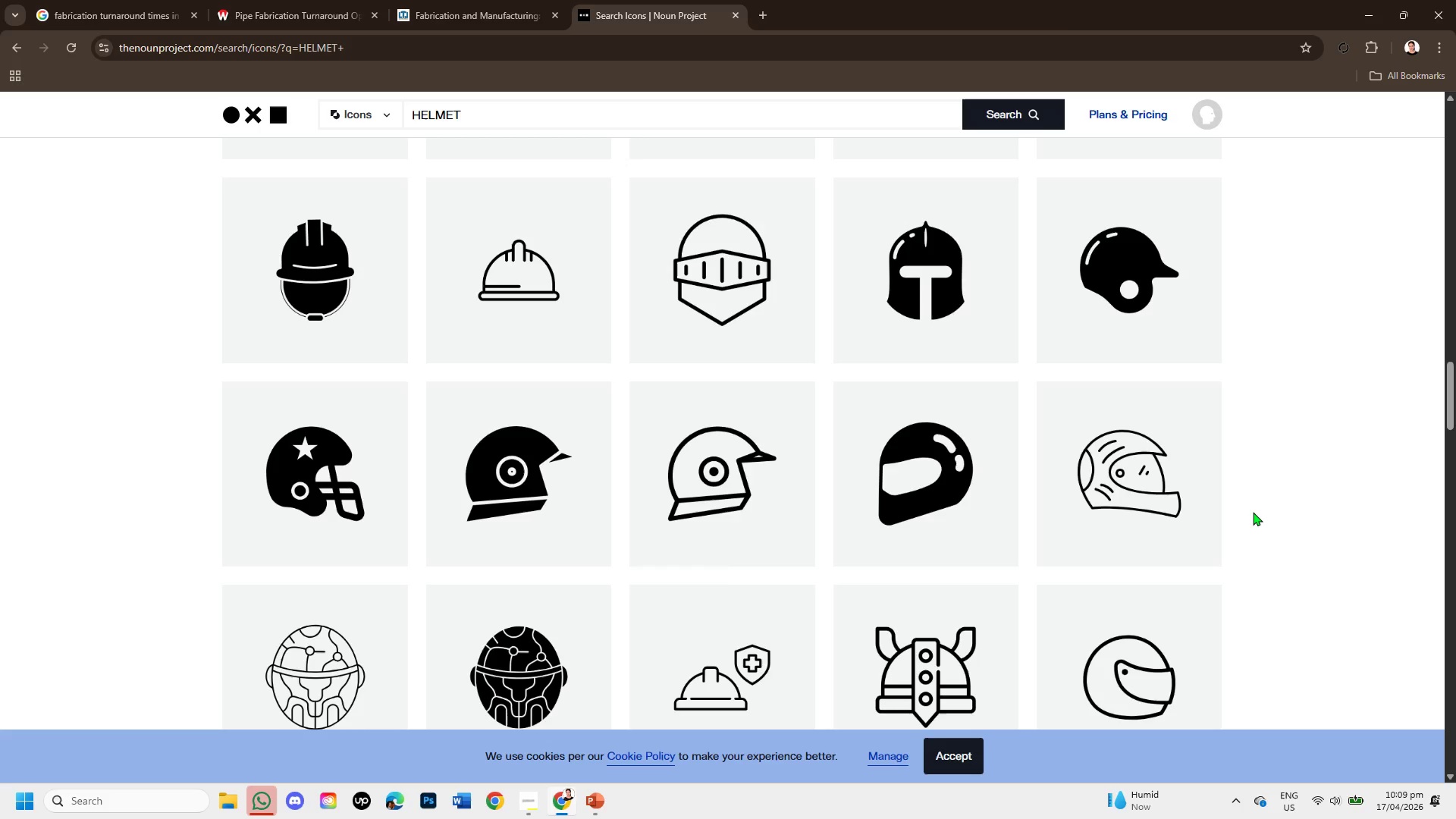 
wait(11.57)
 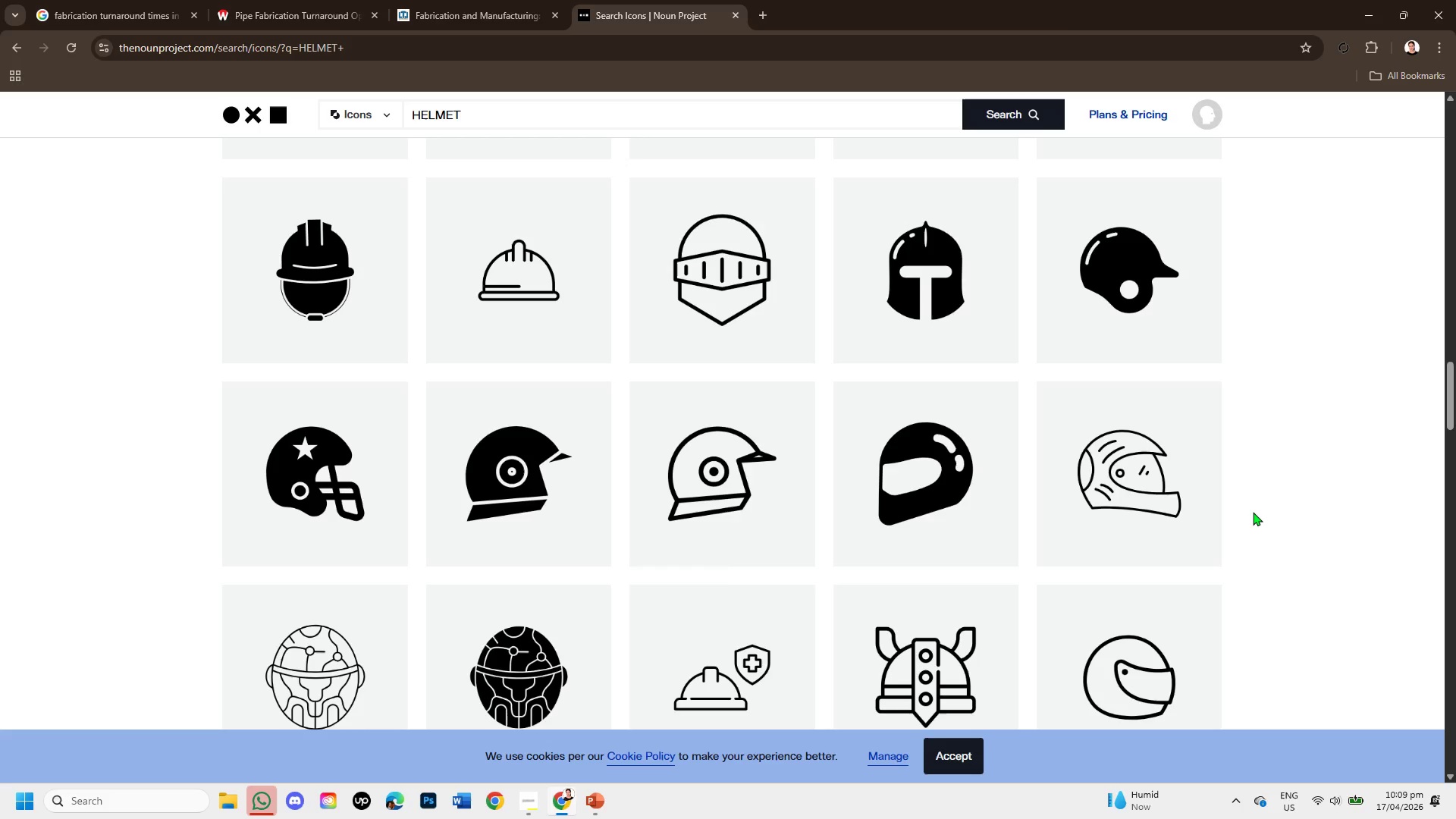 
scroll: coordinate [1232, 501], scroll_direction: up, amount: 6.0
 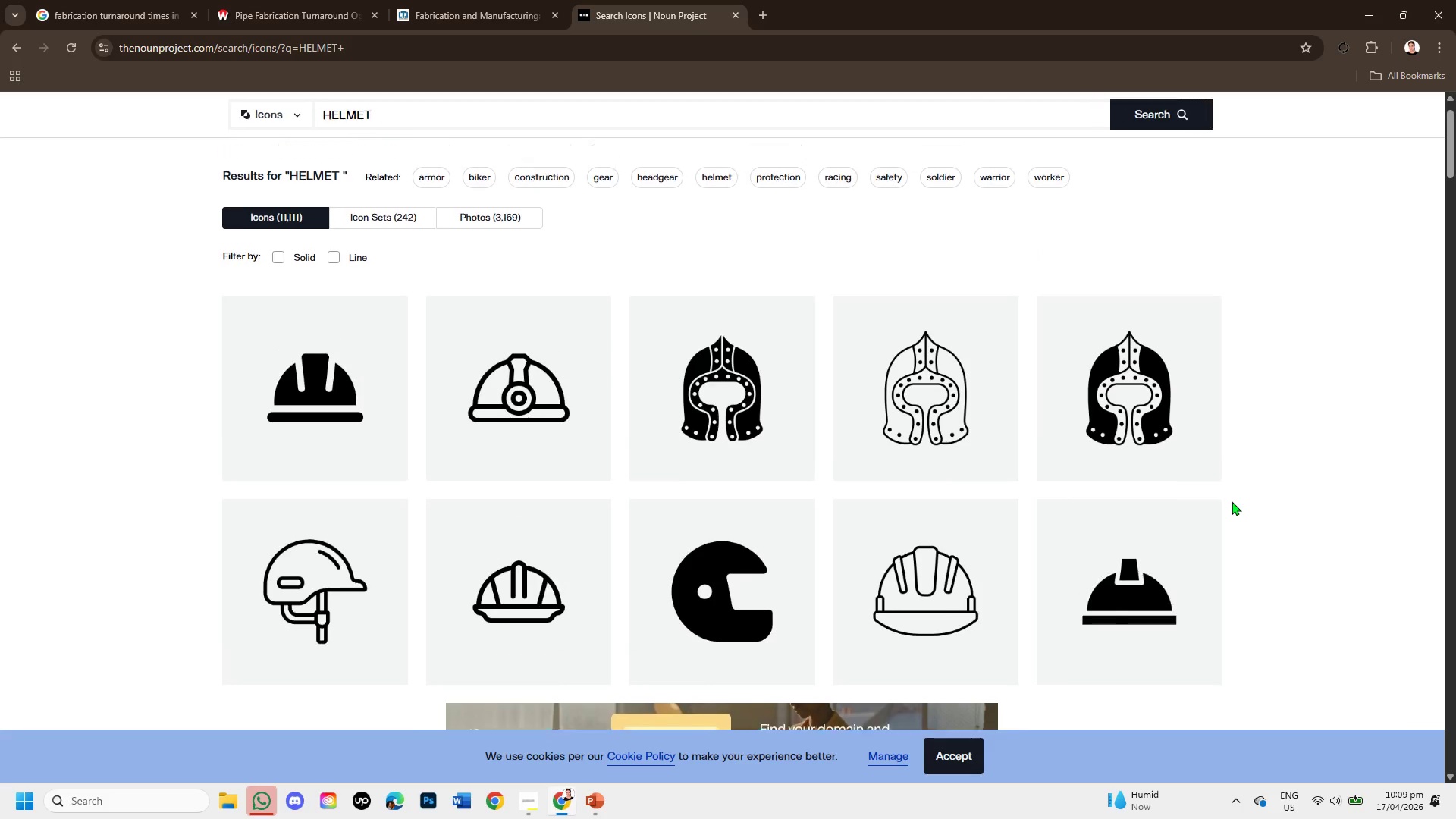 
scroll: coordinate [1232, 521], scroll_direction: down, amount: 7.0
 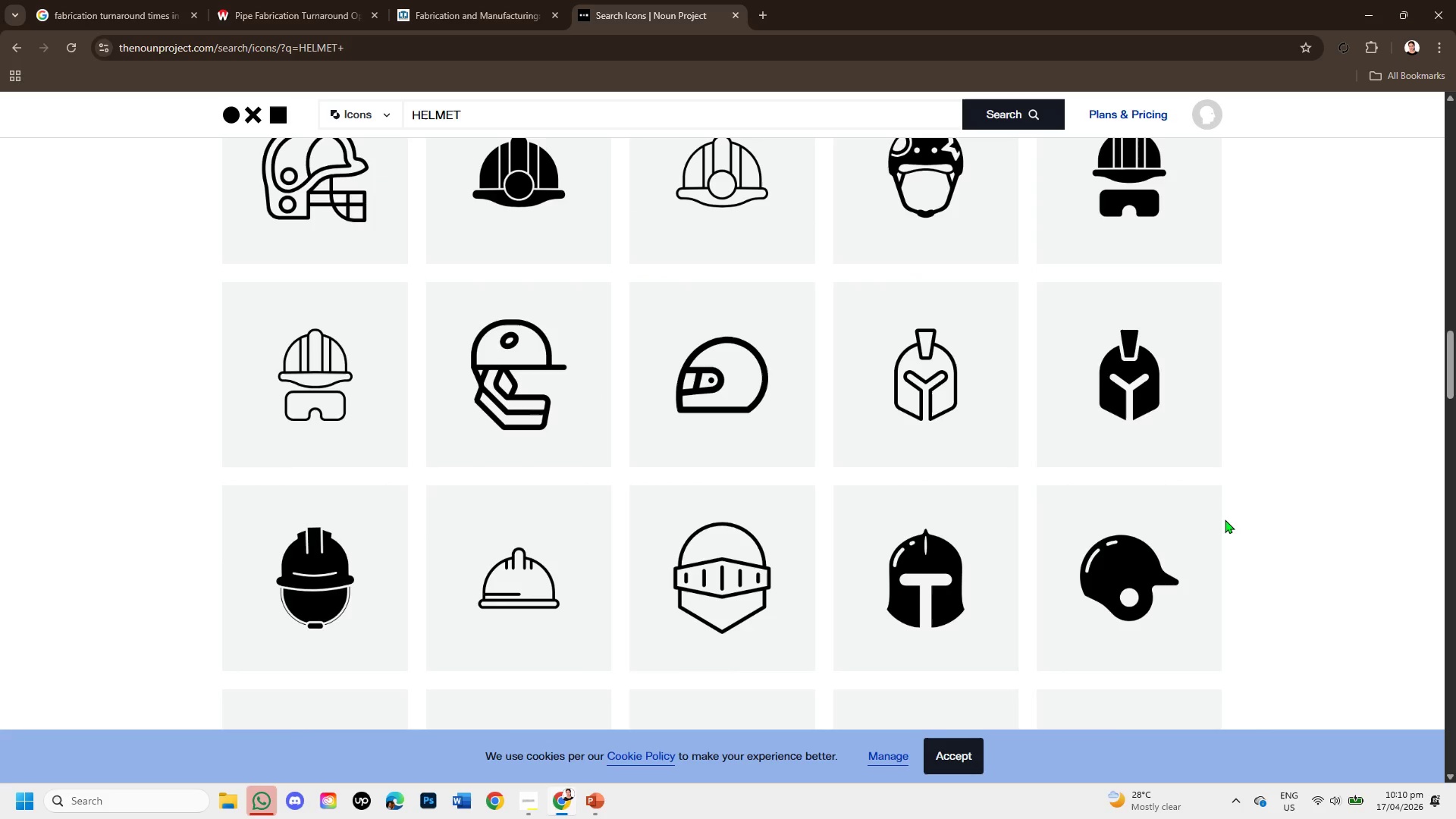 
wait(5.09)
 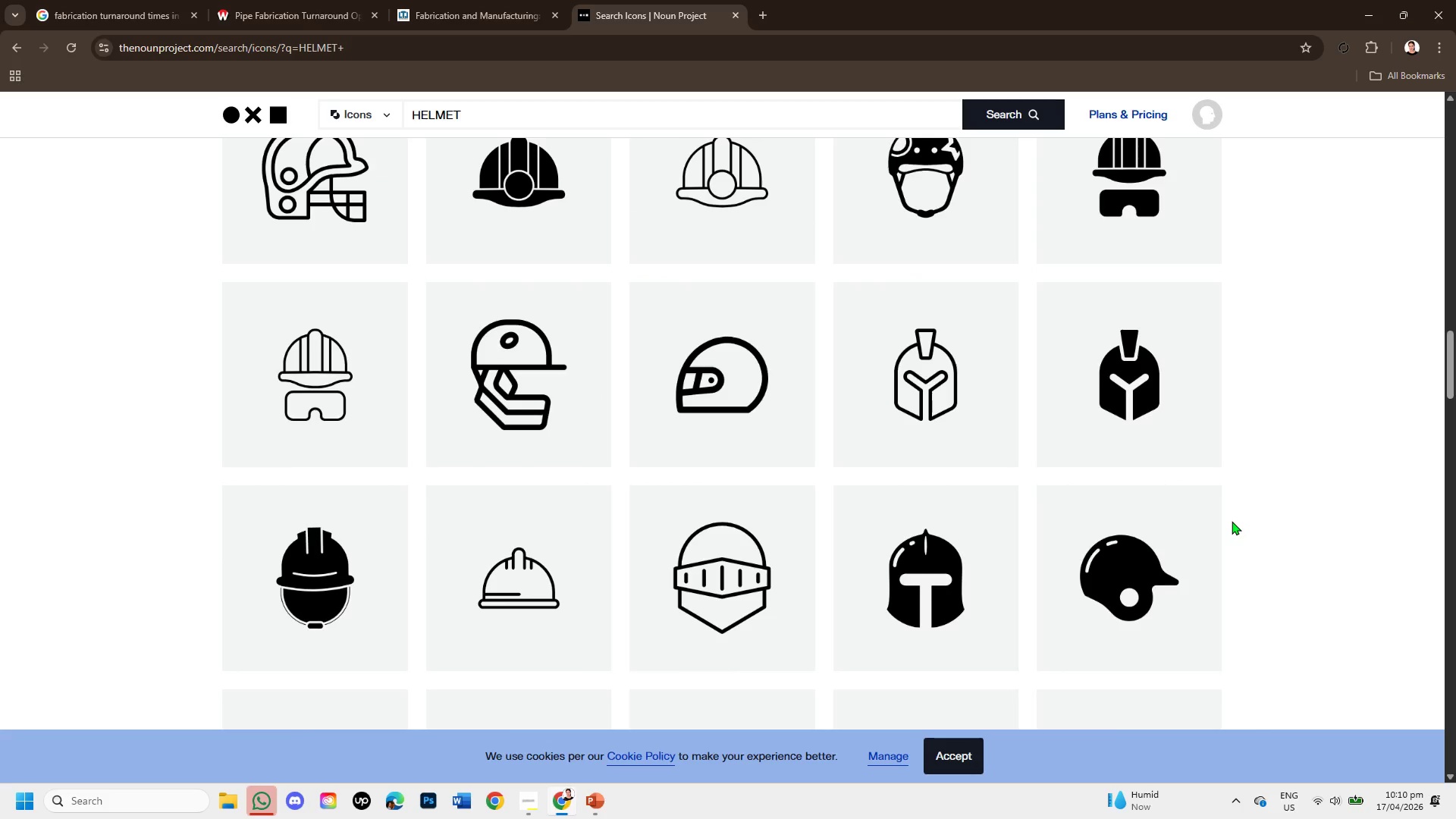 
scroll: coordinate [1198, 554], scroll_direction: down, amount: 5.0
 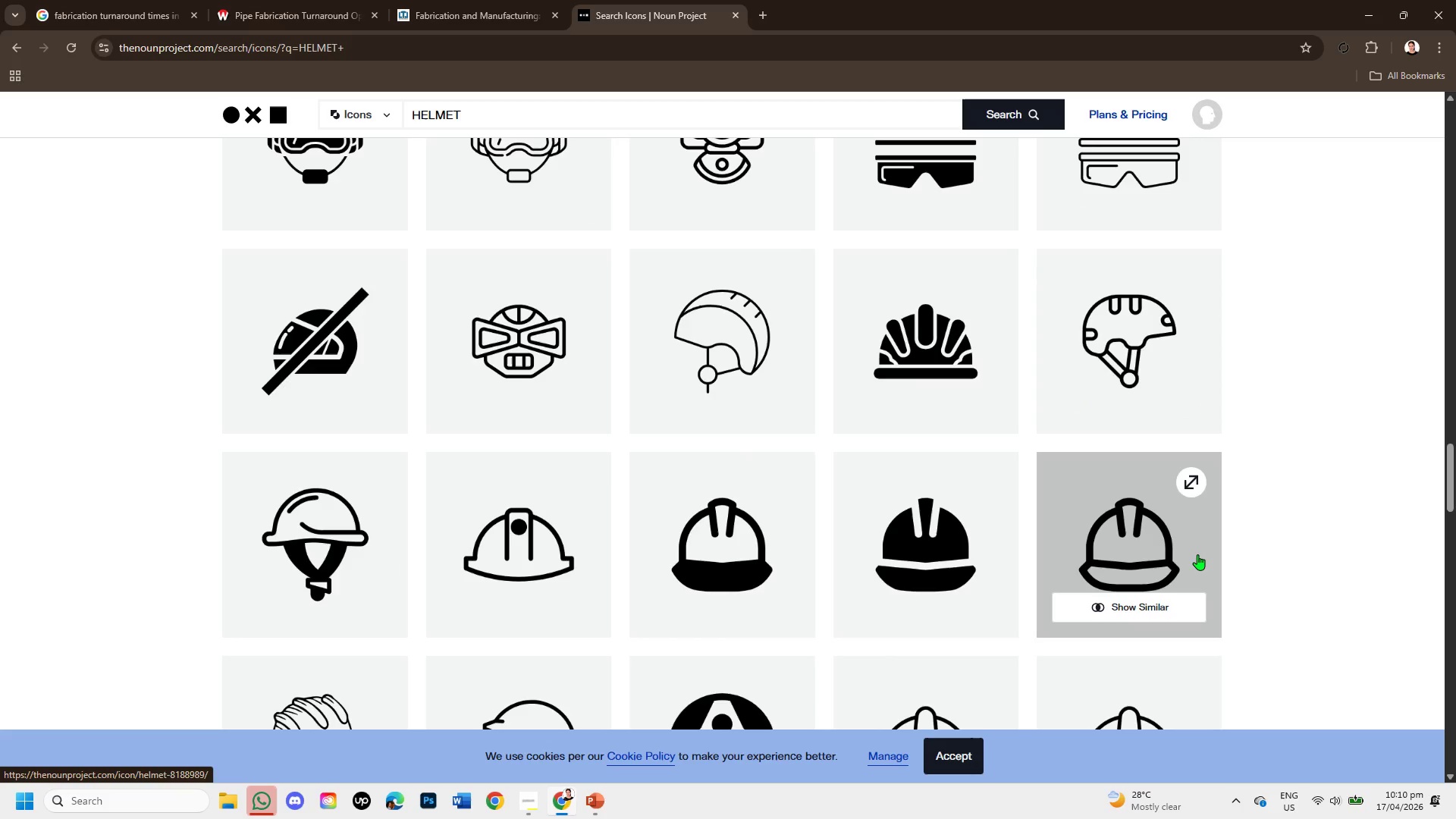 
scroll: coordinate [1183, 544], scroll_direction: down, amount: 5.0
 